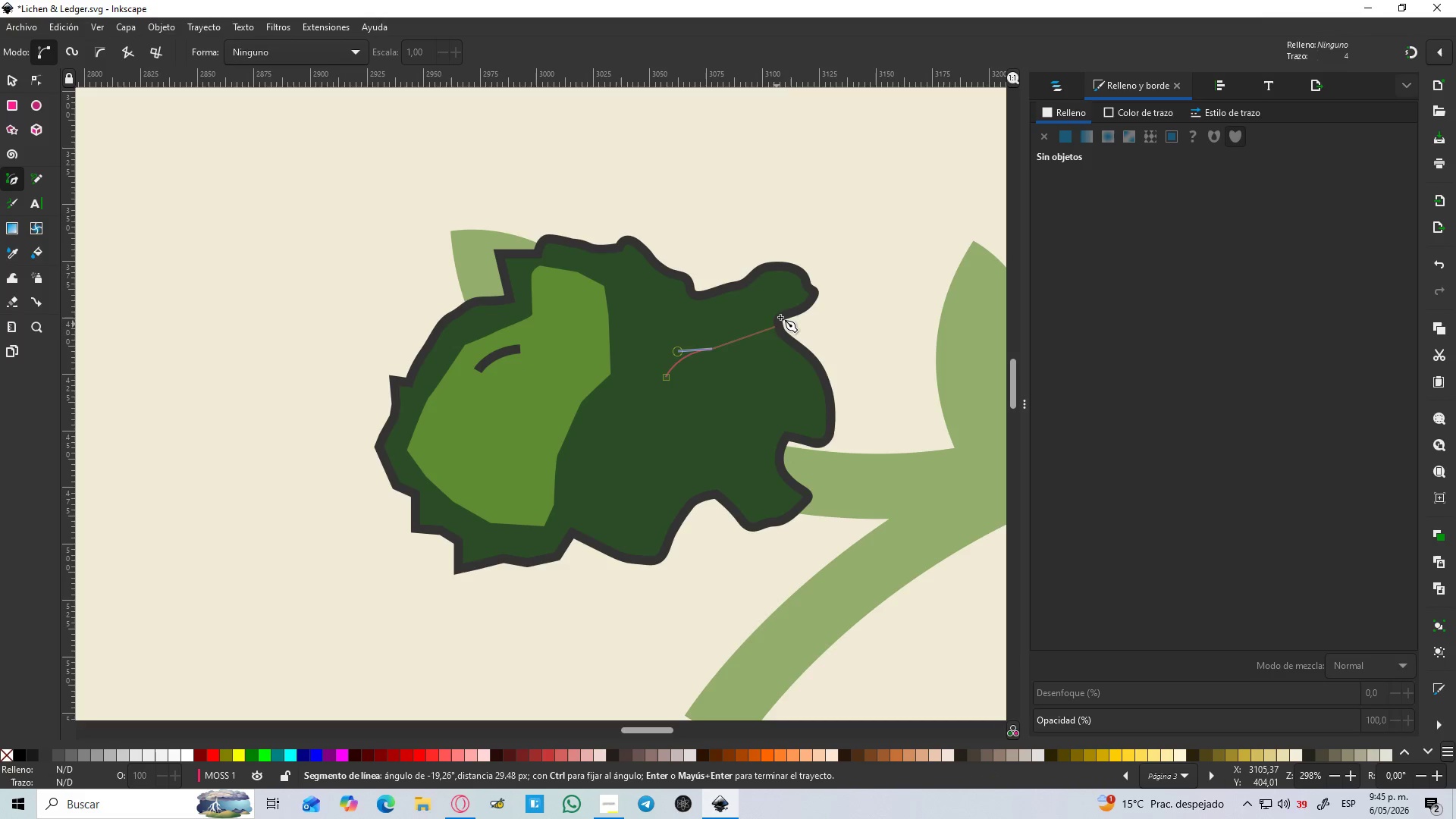 
left_click_drag(start_coordinate=[780, 326], to_coordinate=[835, 328])
 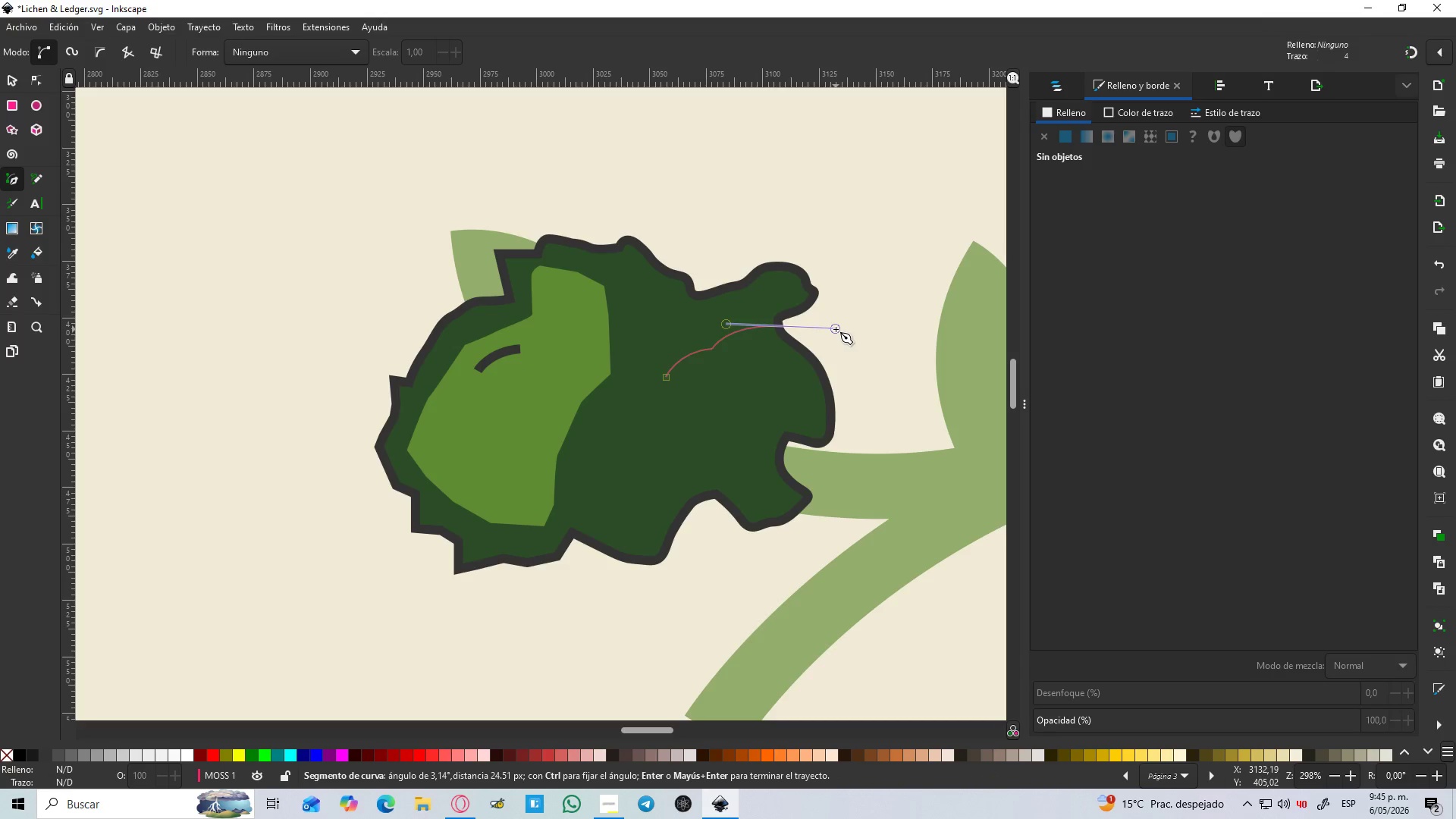 
key(Enter)
 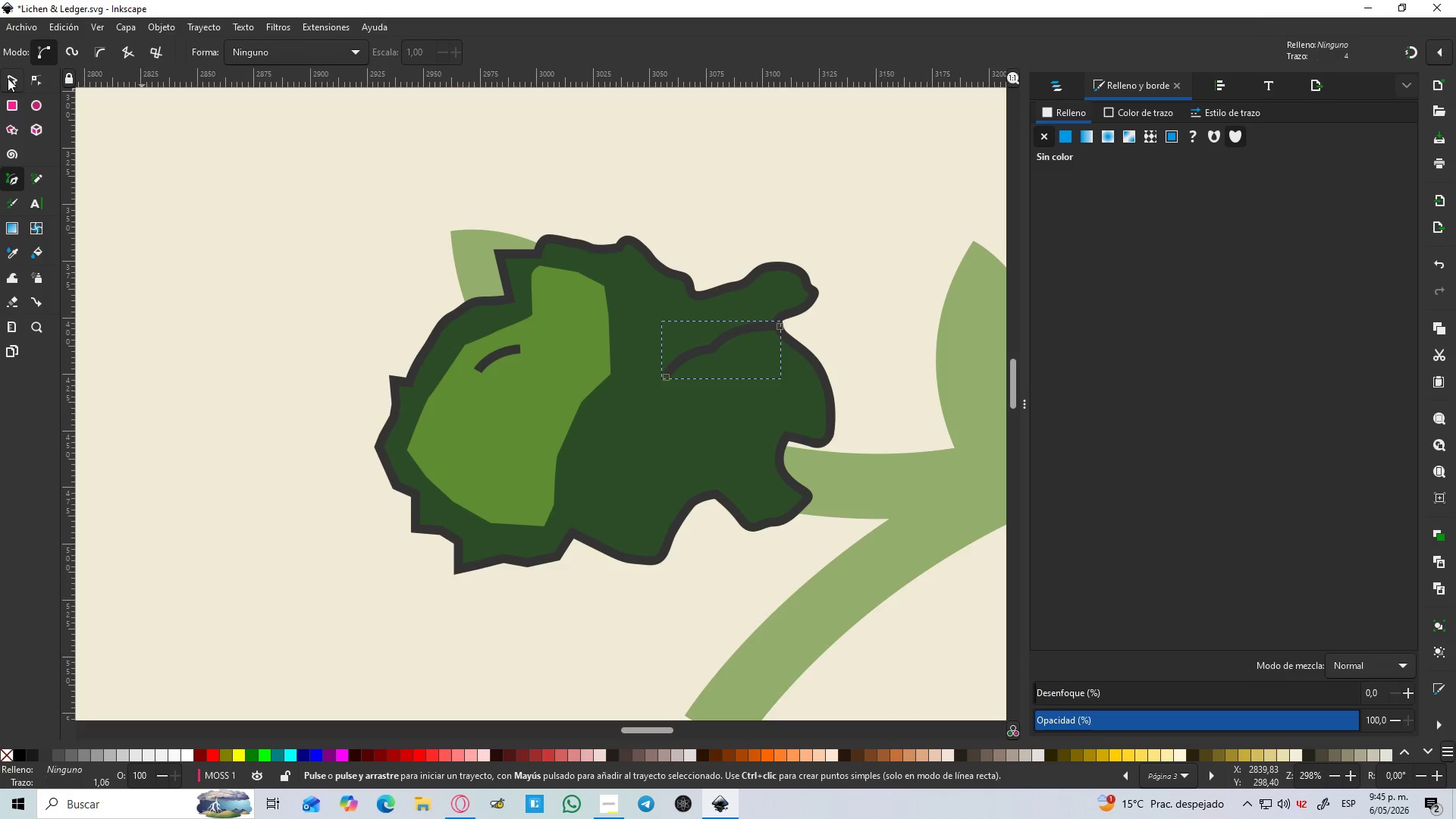 
hold_key(key=ShiftLeft, duration=0.72)
left_click([496, 356])
 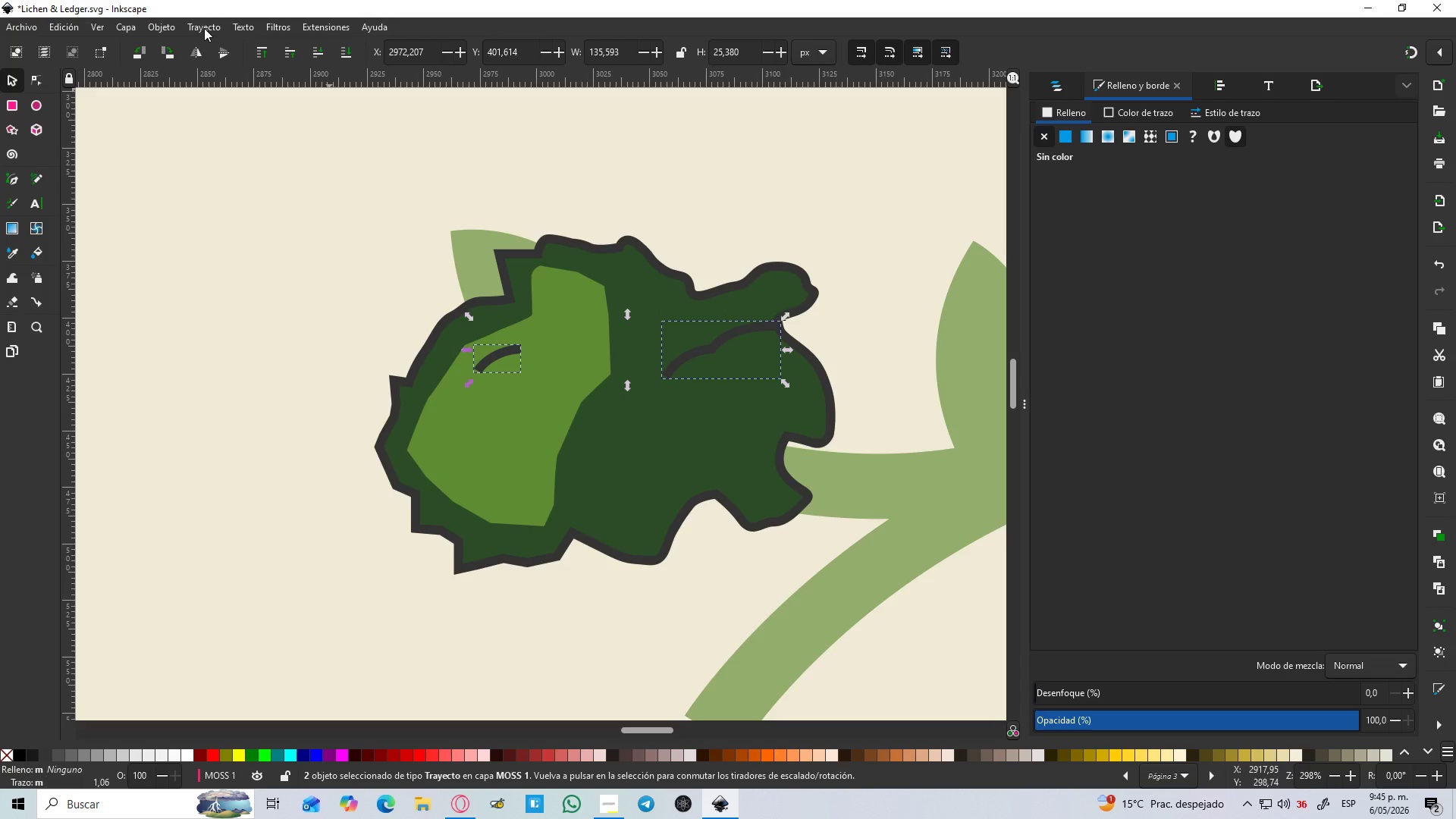 
left_click([204, 28])
 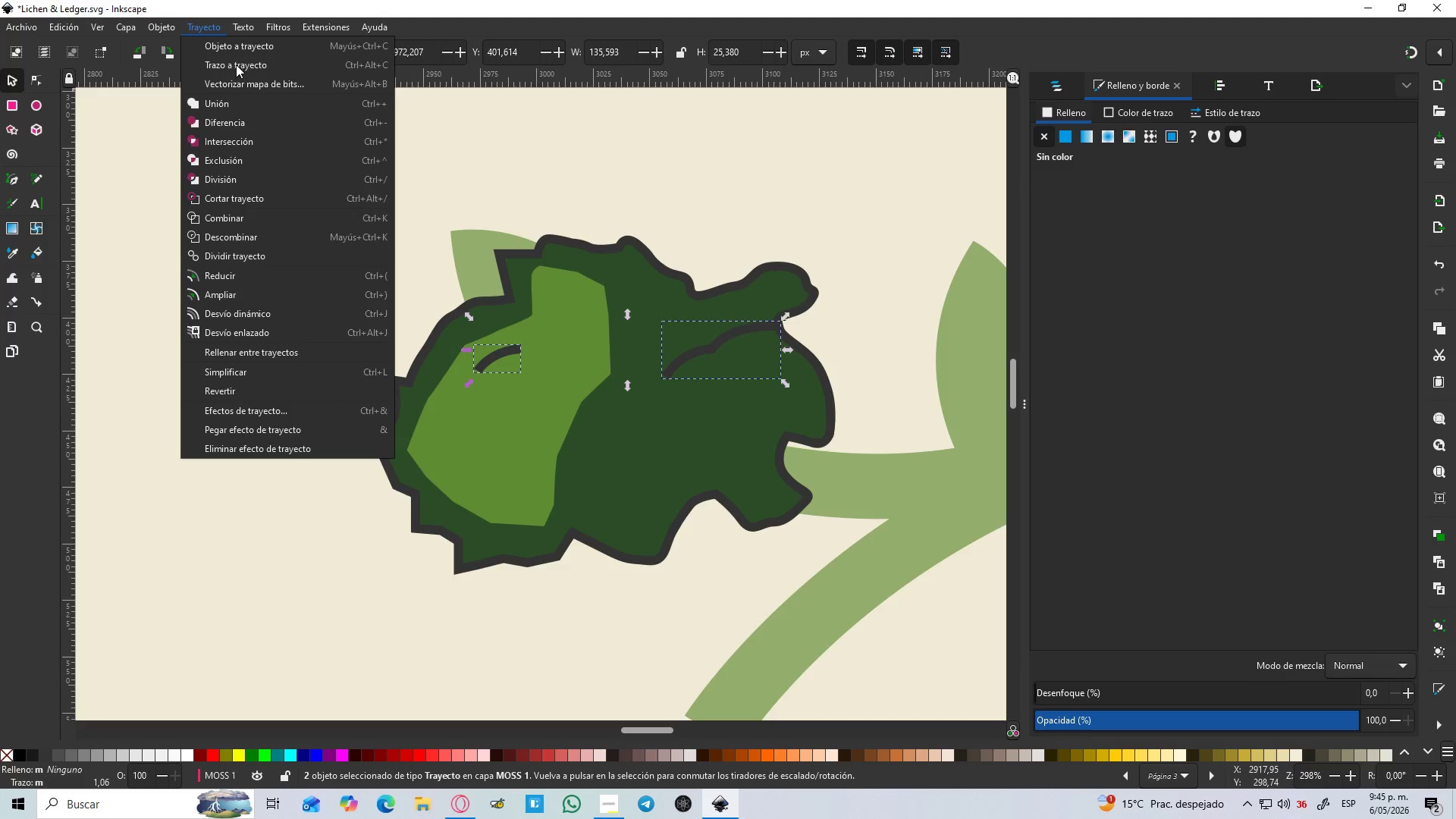 
left_click([235, 66])
 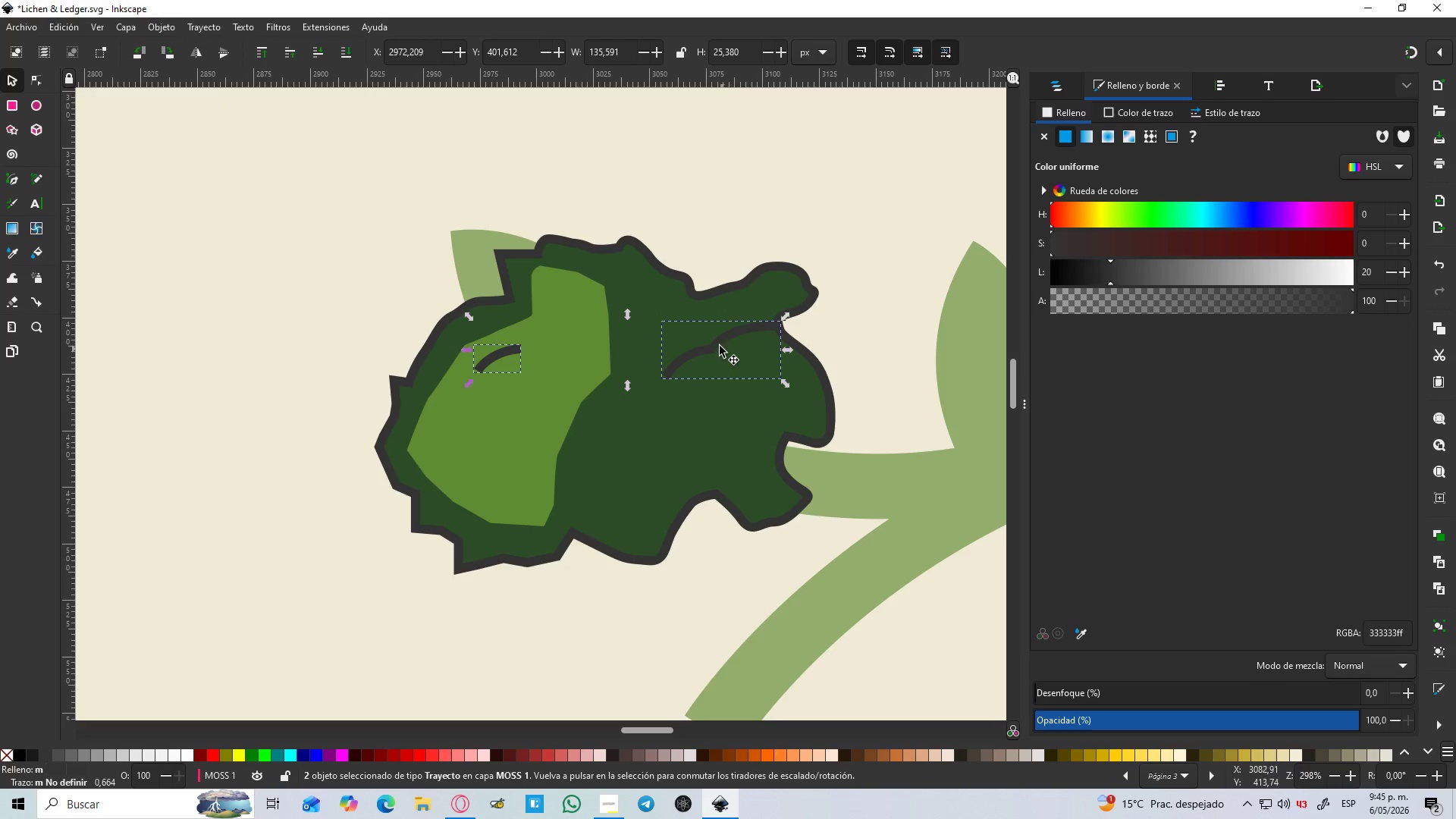 
right_click([714, 341])
 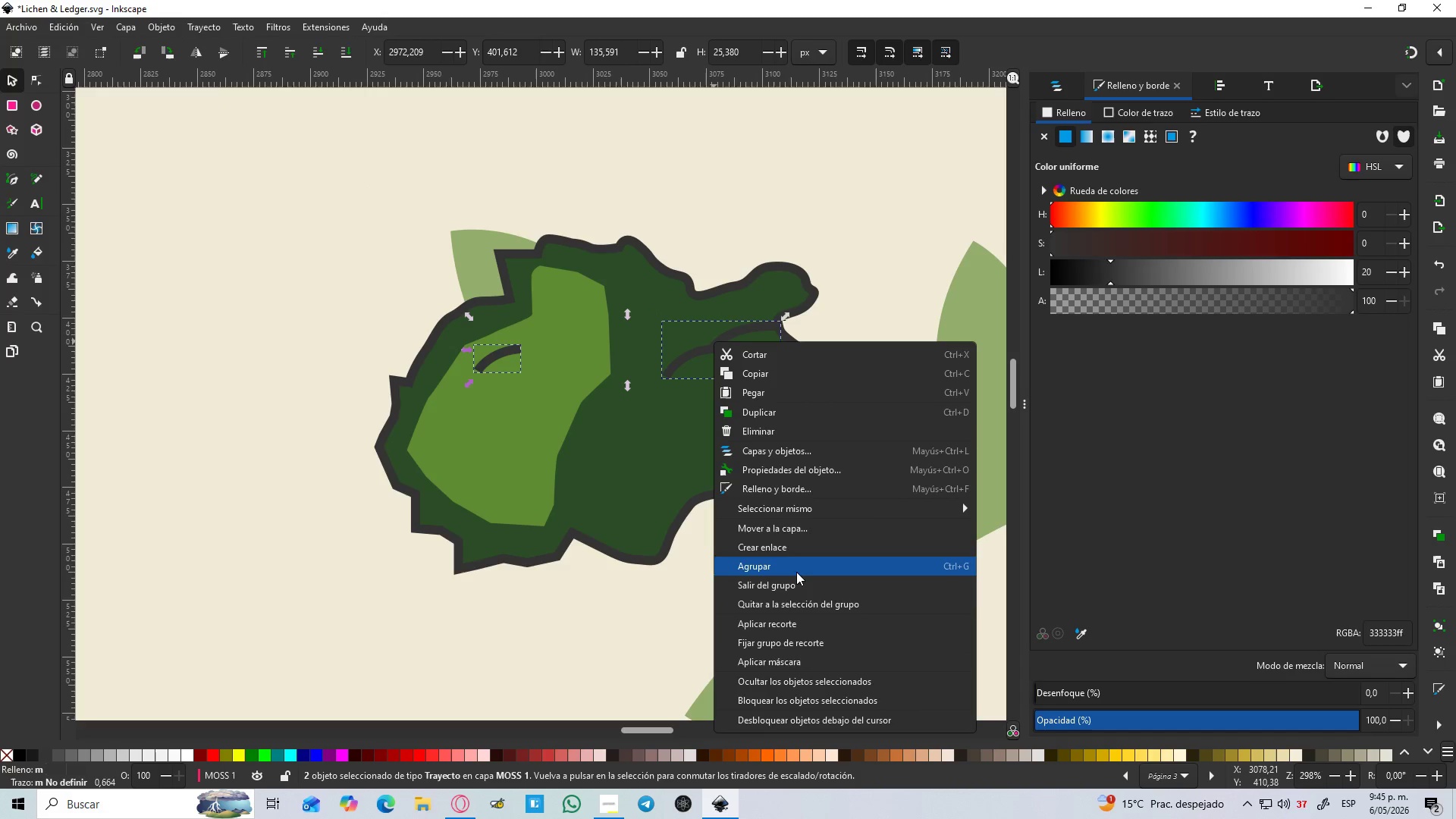 
left_click([905, 262])
 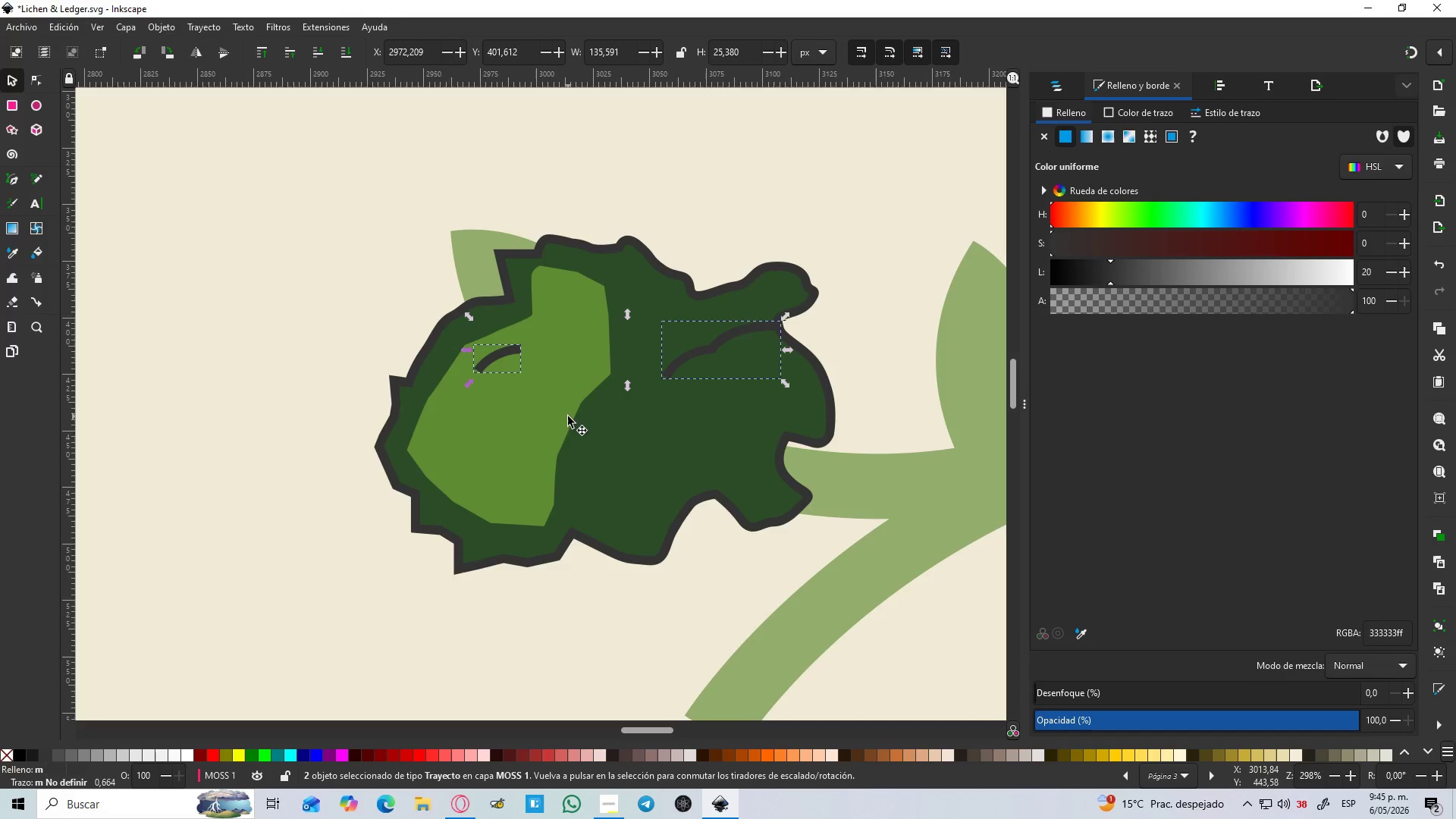 
key(Control+NumpadAdd)
 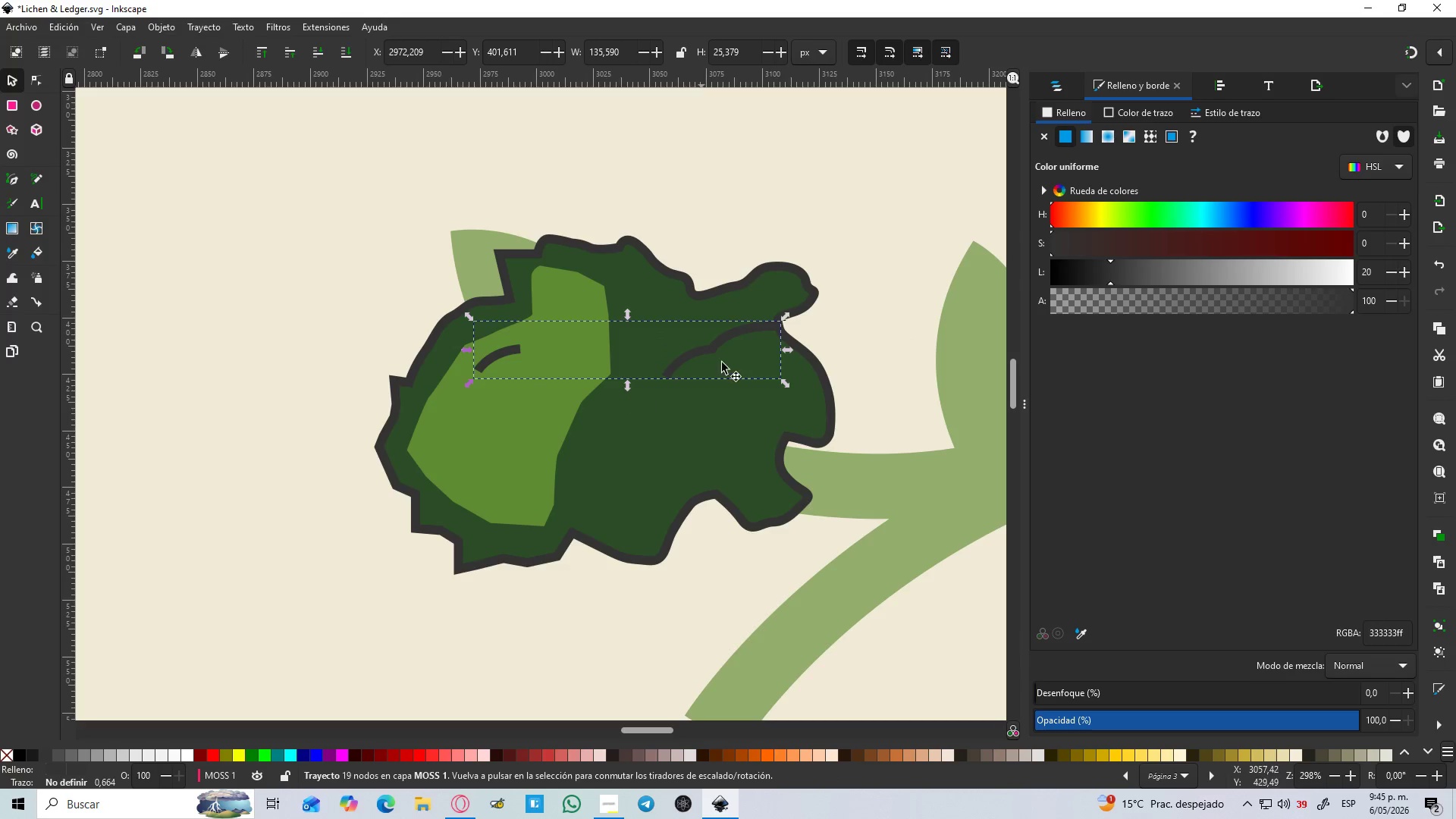 
left_click([902, 268])
 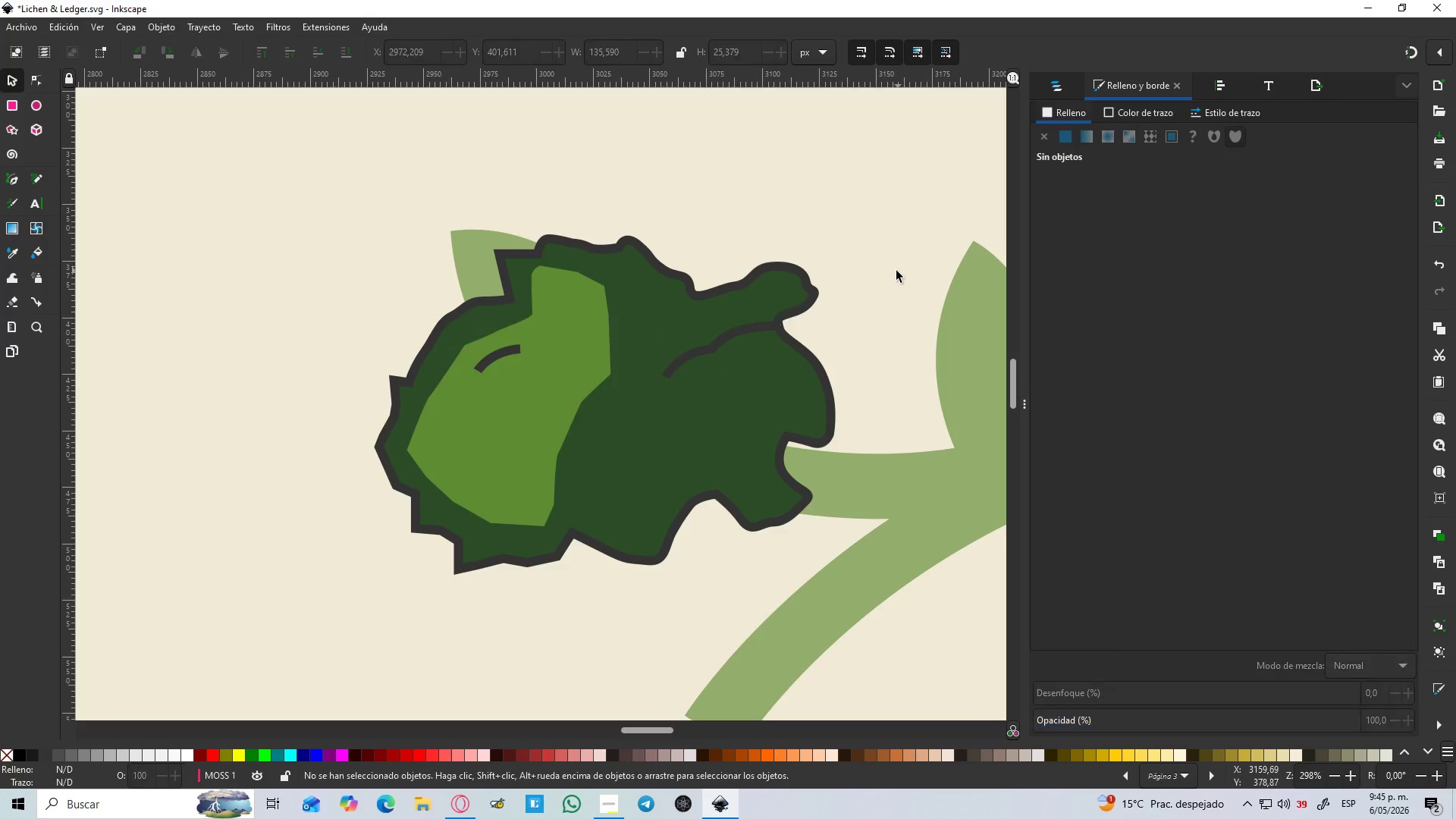 
hold_key(key=ControlLeft, duration=0.77)
scroll: coordinate [893, 272], scroll_direction: down, amount: 2.0
 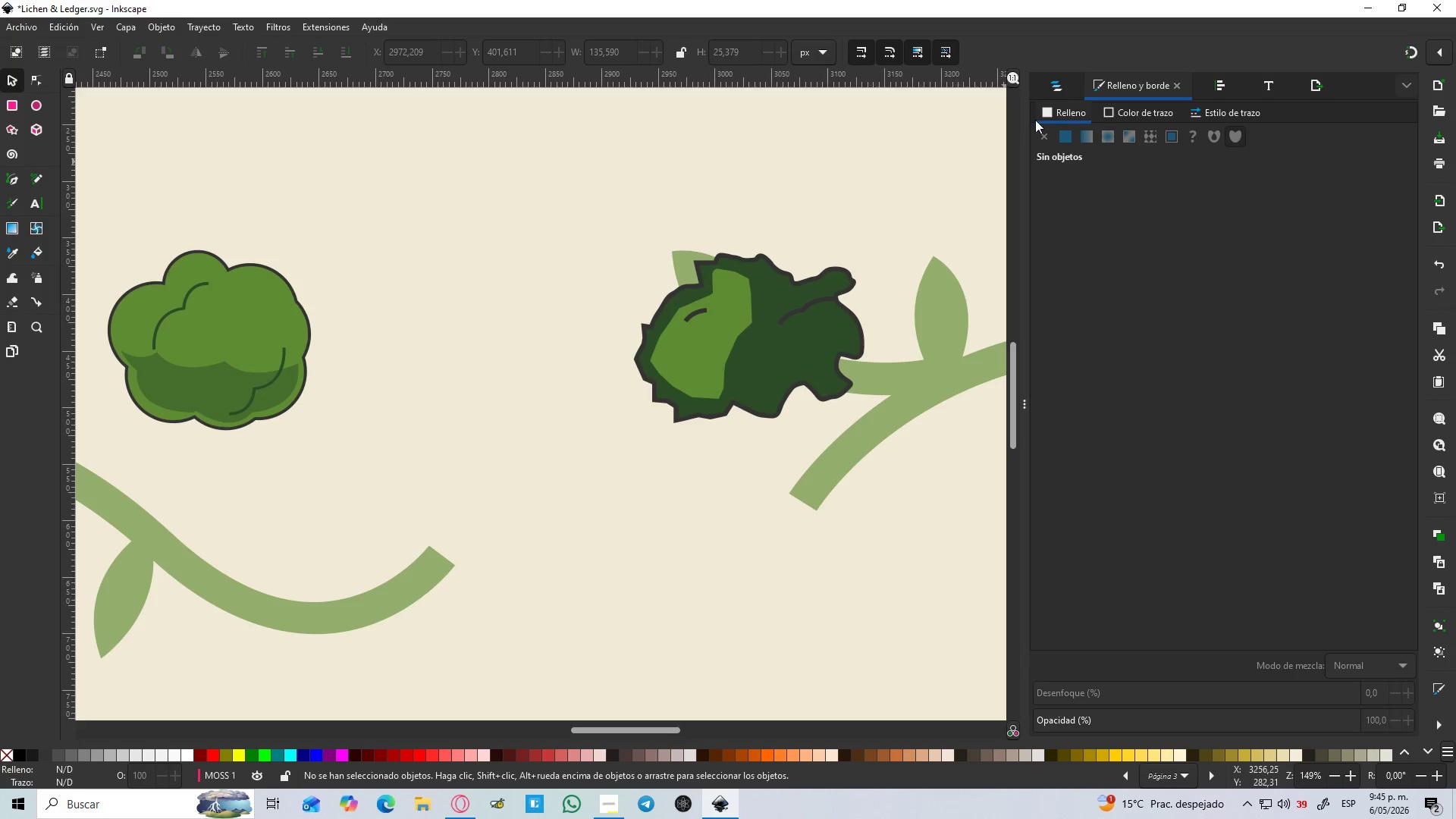 
left_click([1066, 82])
 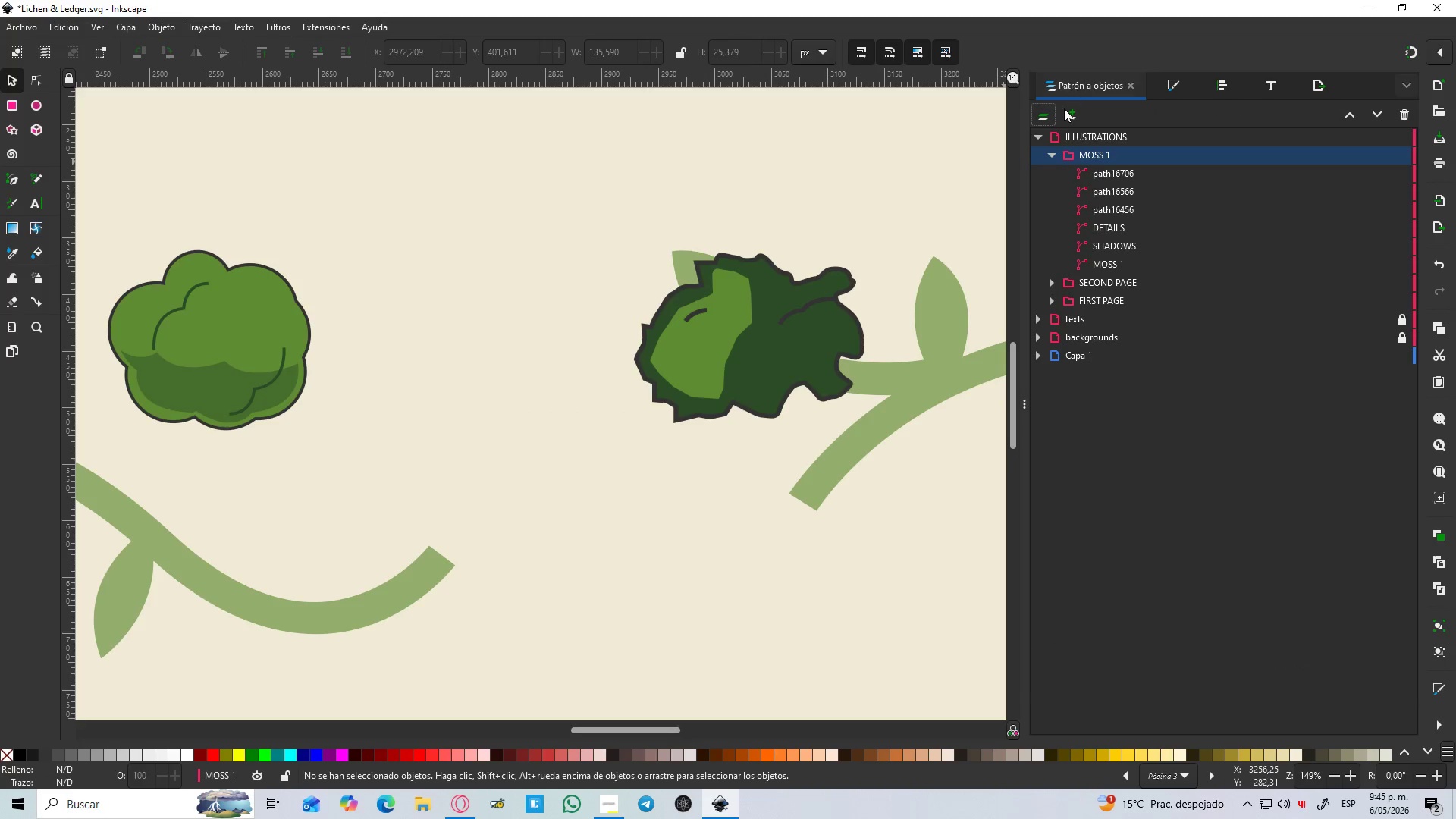 
hold_key(key=ControlLeft, duration=1.5)
scroll: coordinate [727, 333], scroll_direction: down, amount: 5.0
 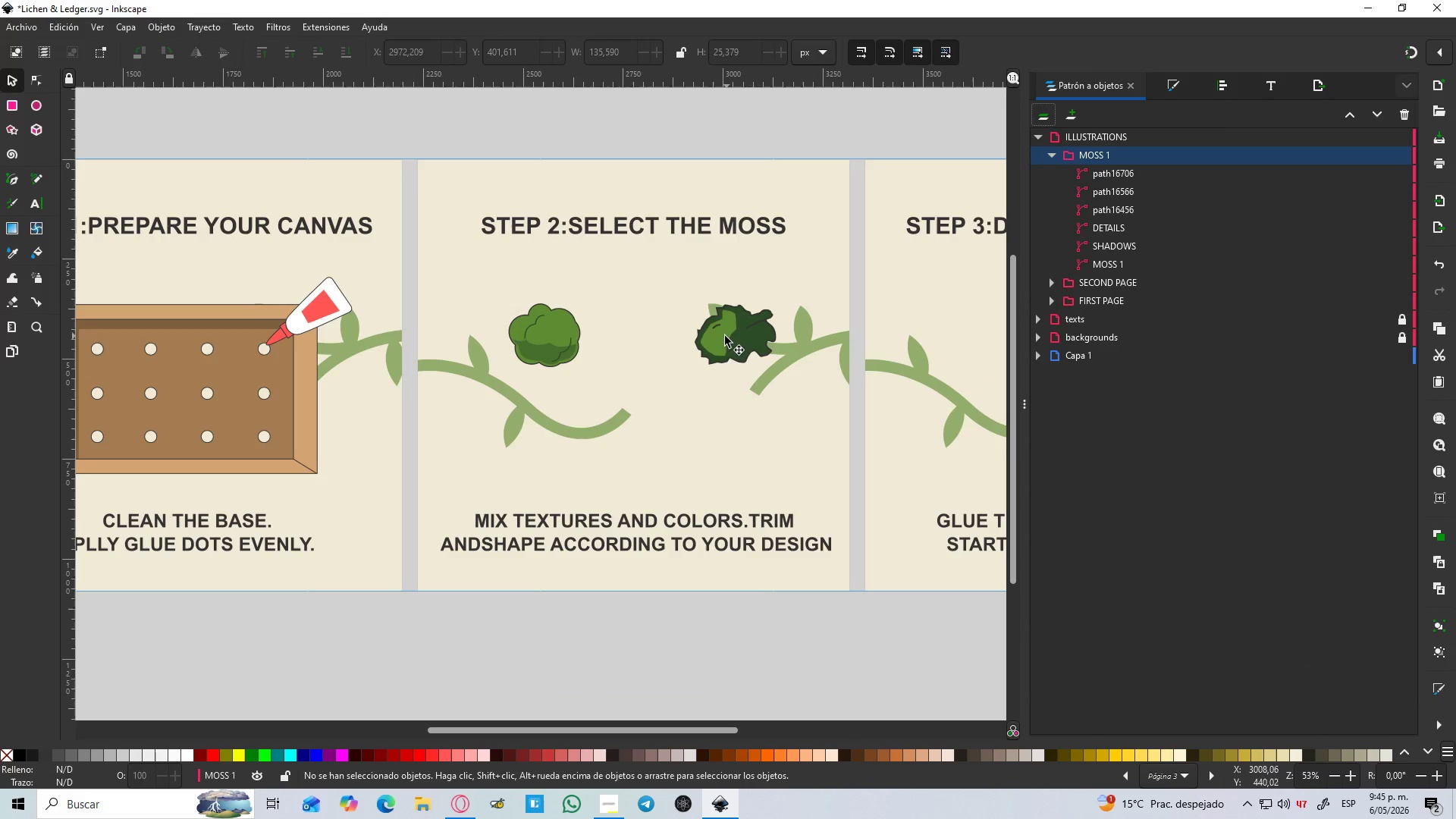 
hold_key(key=ControlLeft, duration=0.78)
 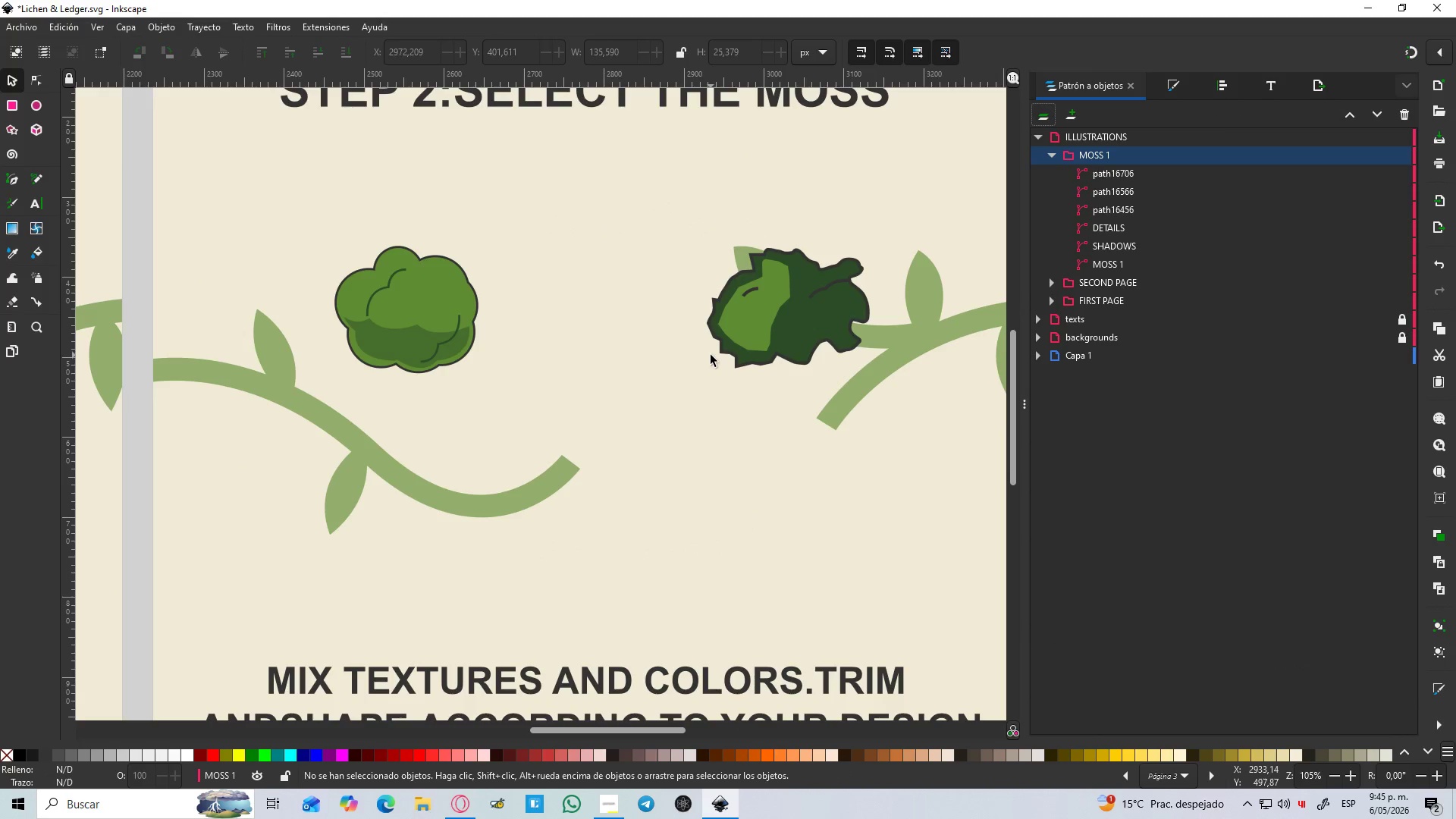 
hold_key(key=ControlLeft, duration=1.52)
 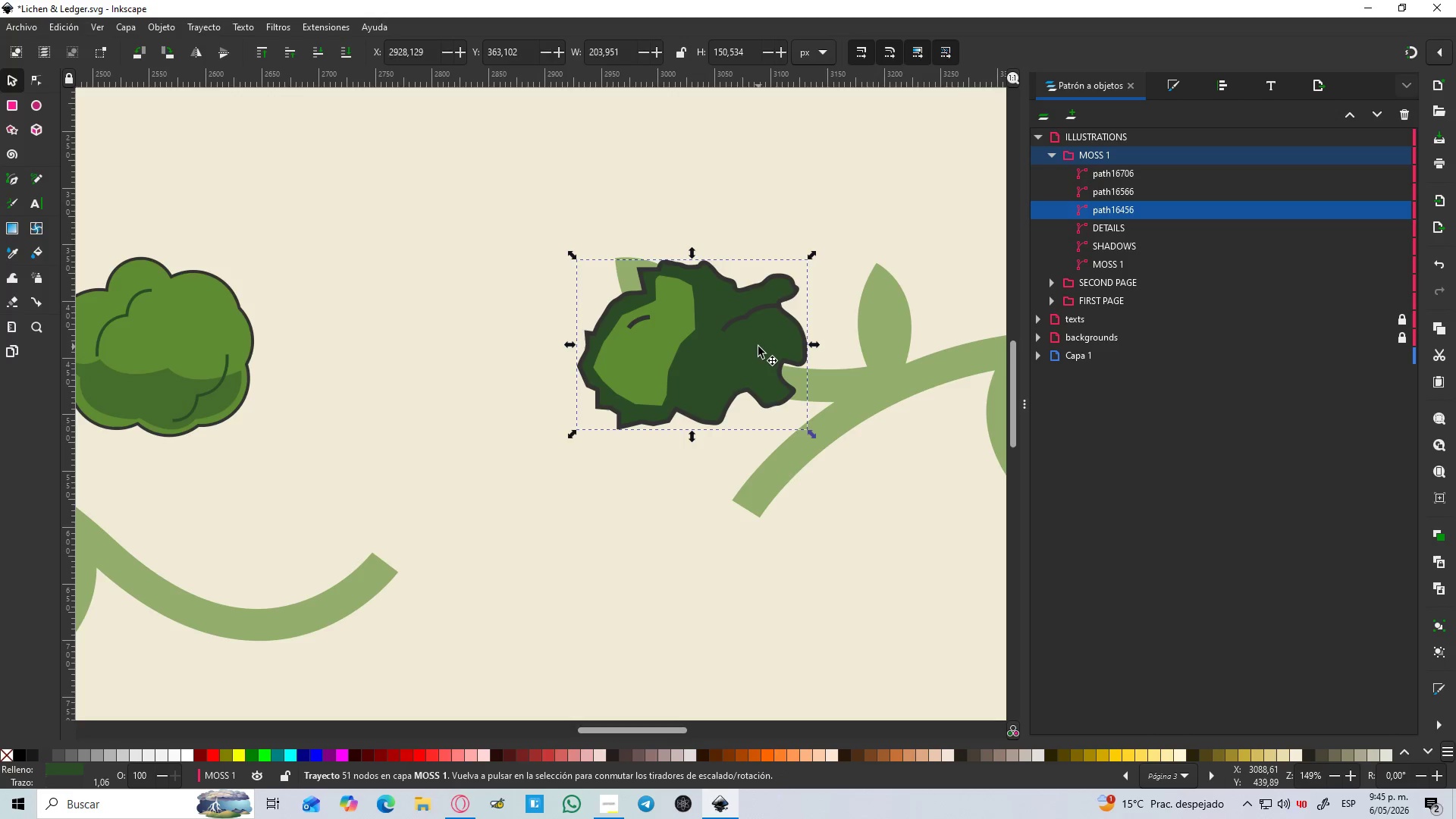 
scroll: coordinate [682, 361], scroll_direction: up, amount: 2.0
 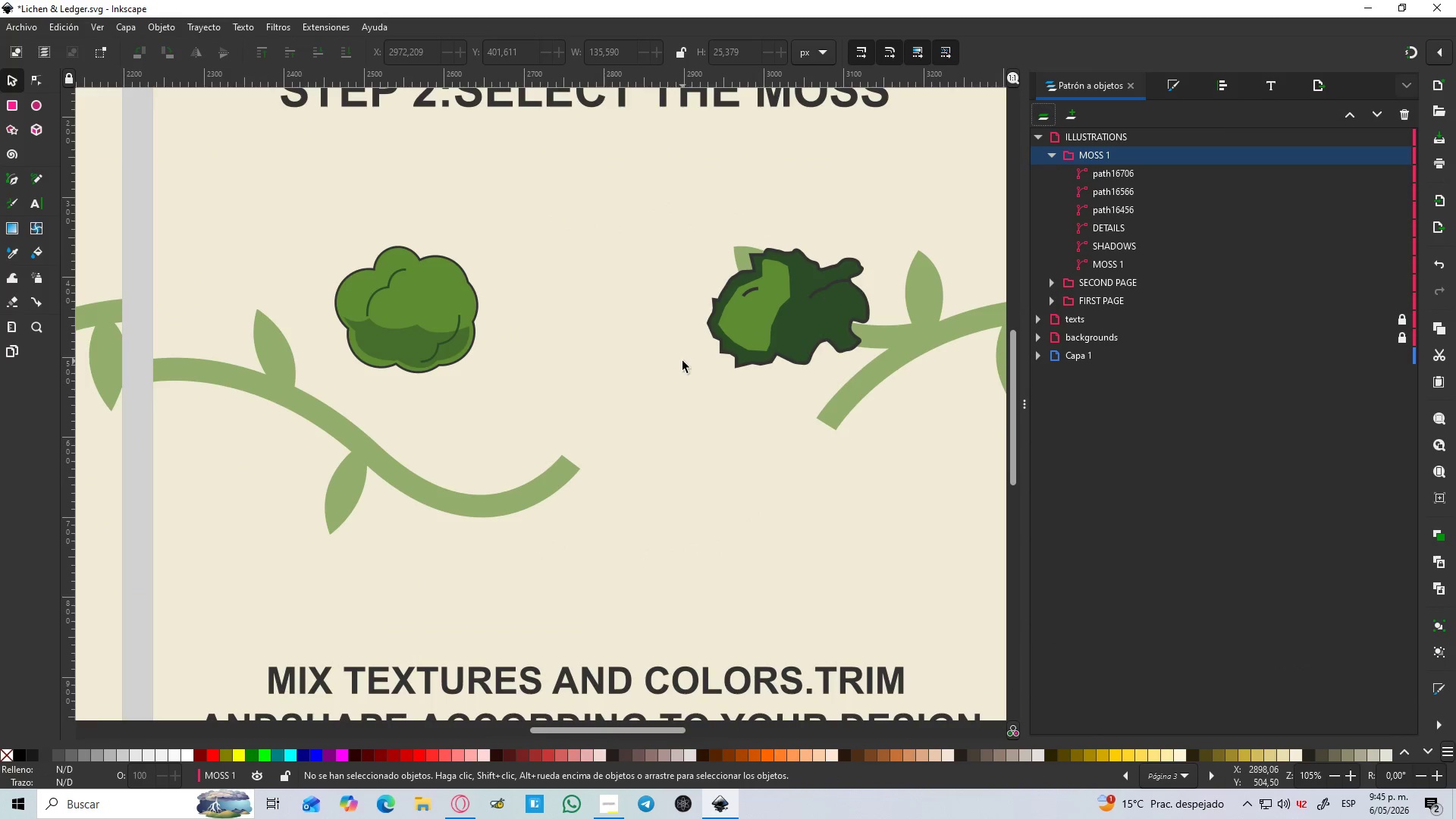 
scroll: coordinate [711, 355], scroll_direction: down, amount: 2.0
 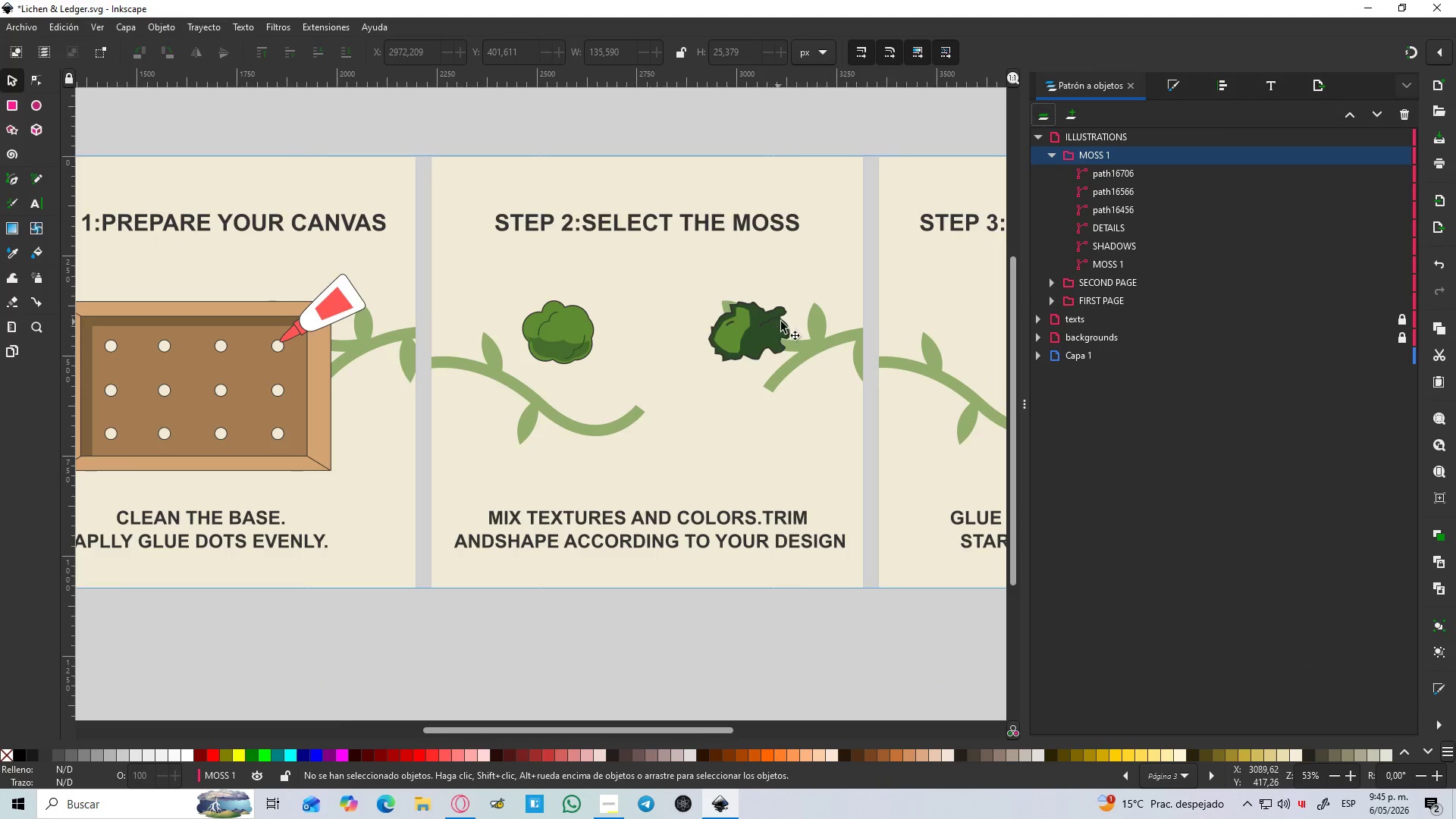 
key(Control+ControlLeft)
 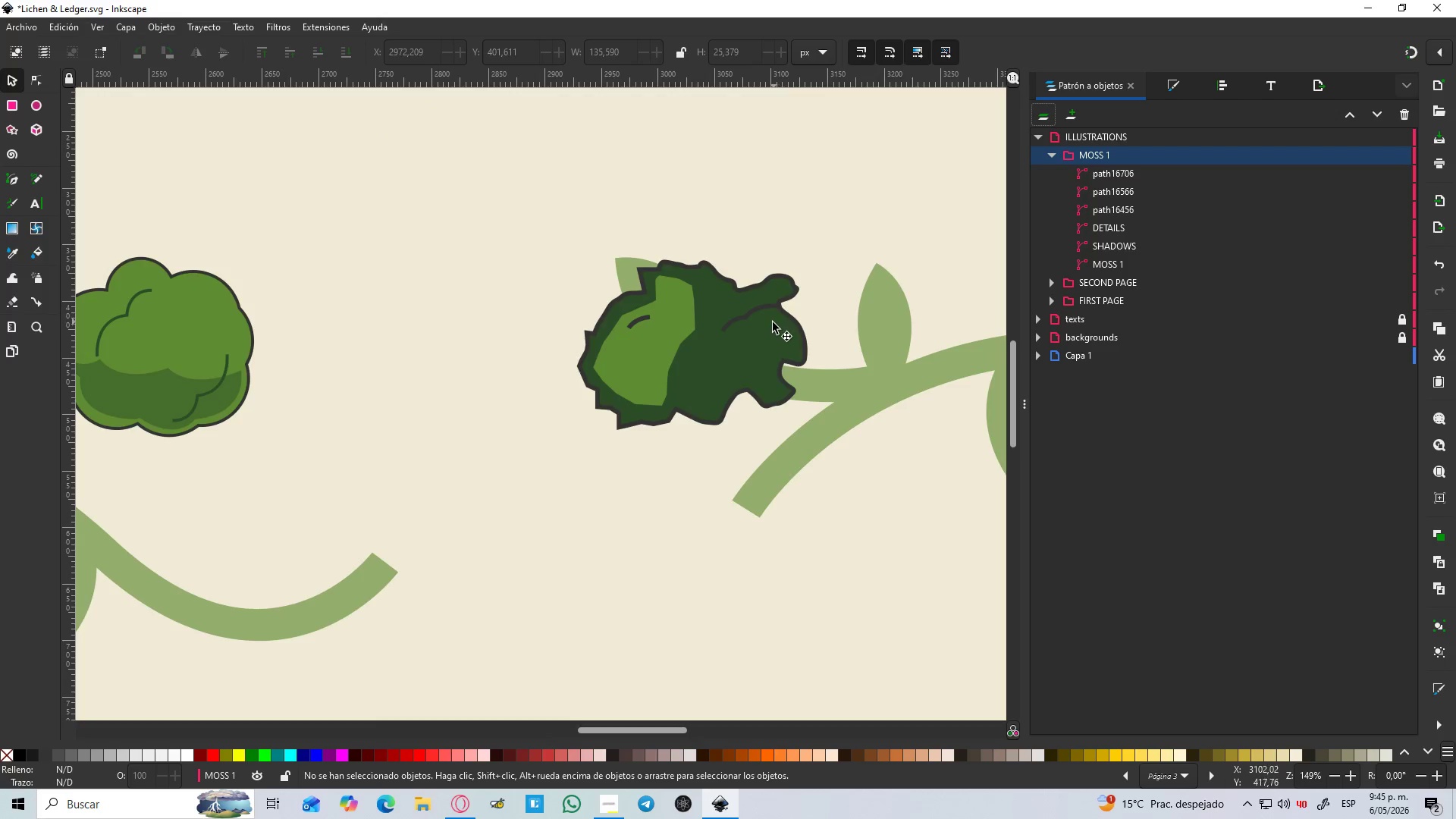 
key(Control+ControlLeft)
 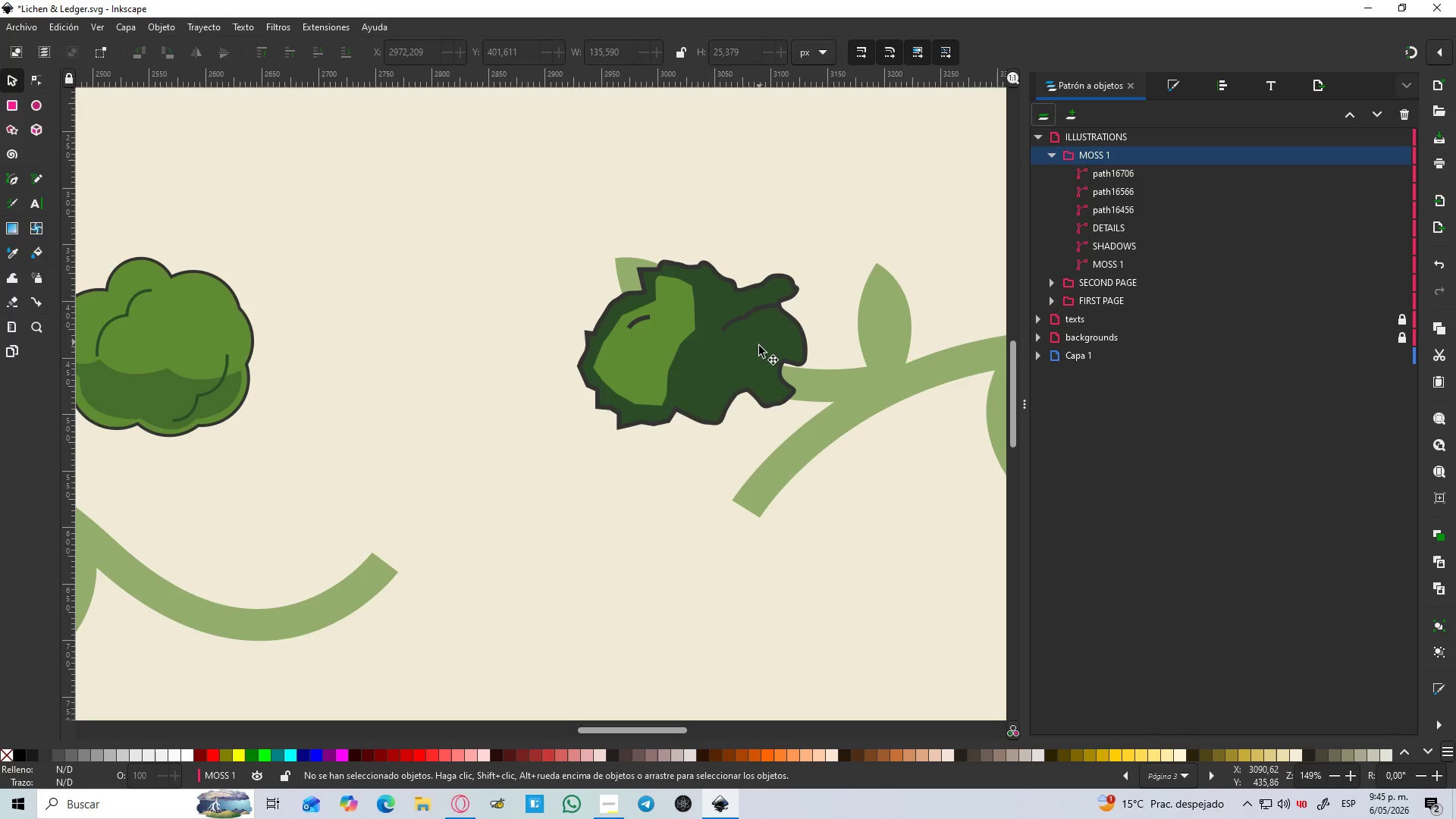 
left_click([758, 347])
 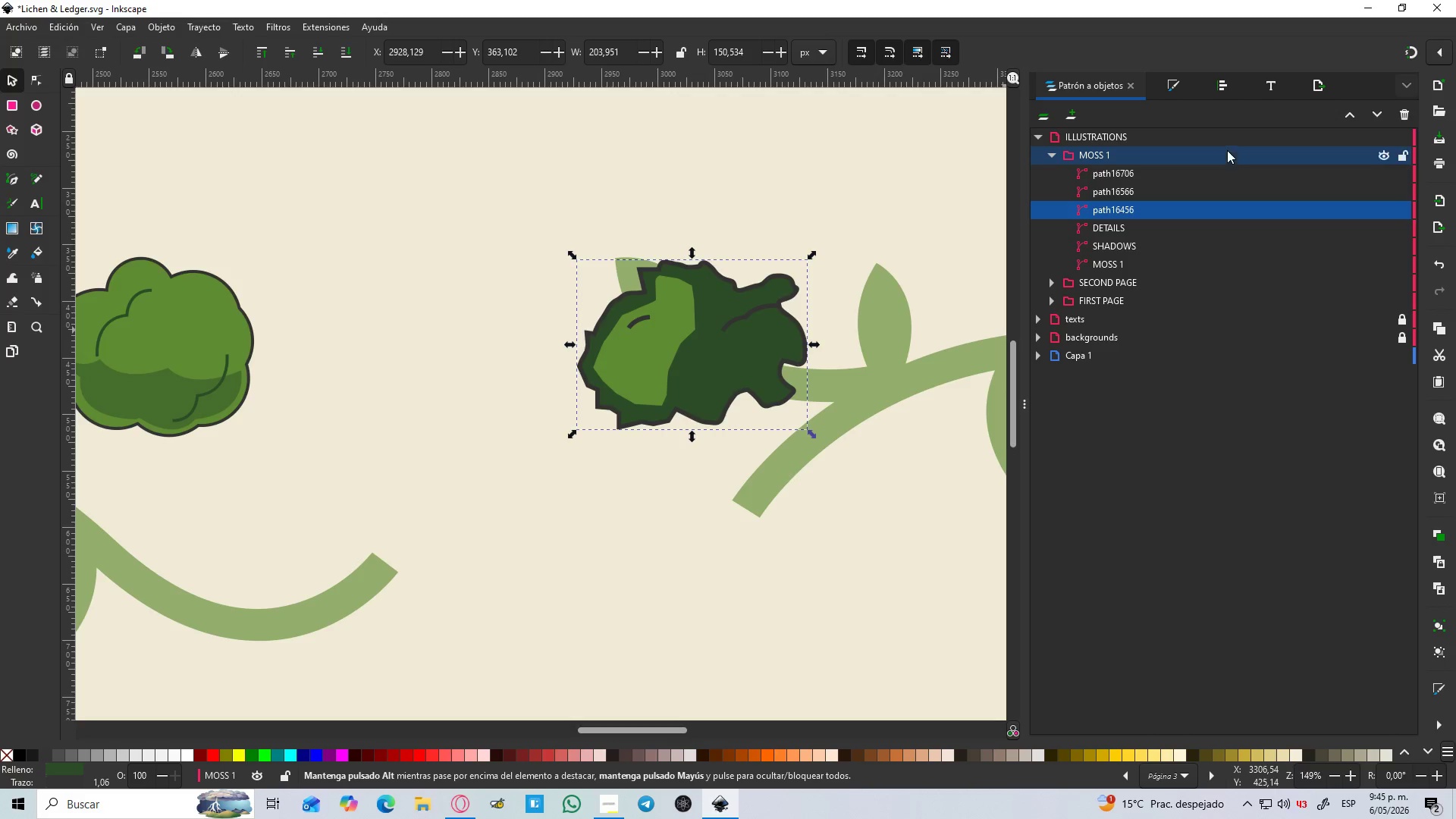 
scroll: coordinate [780, 325], scroll_direction: up, amount: 3.0
 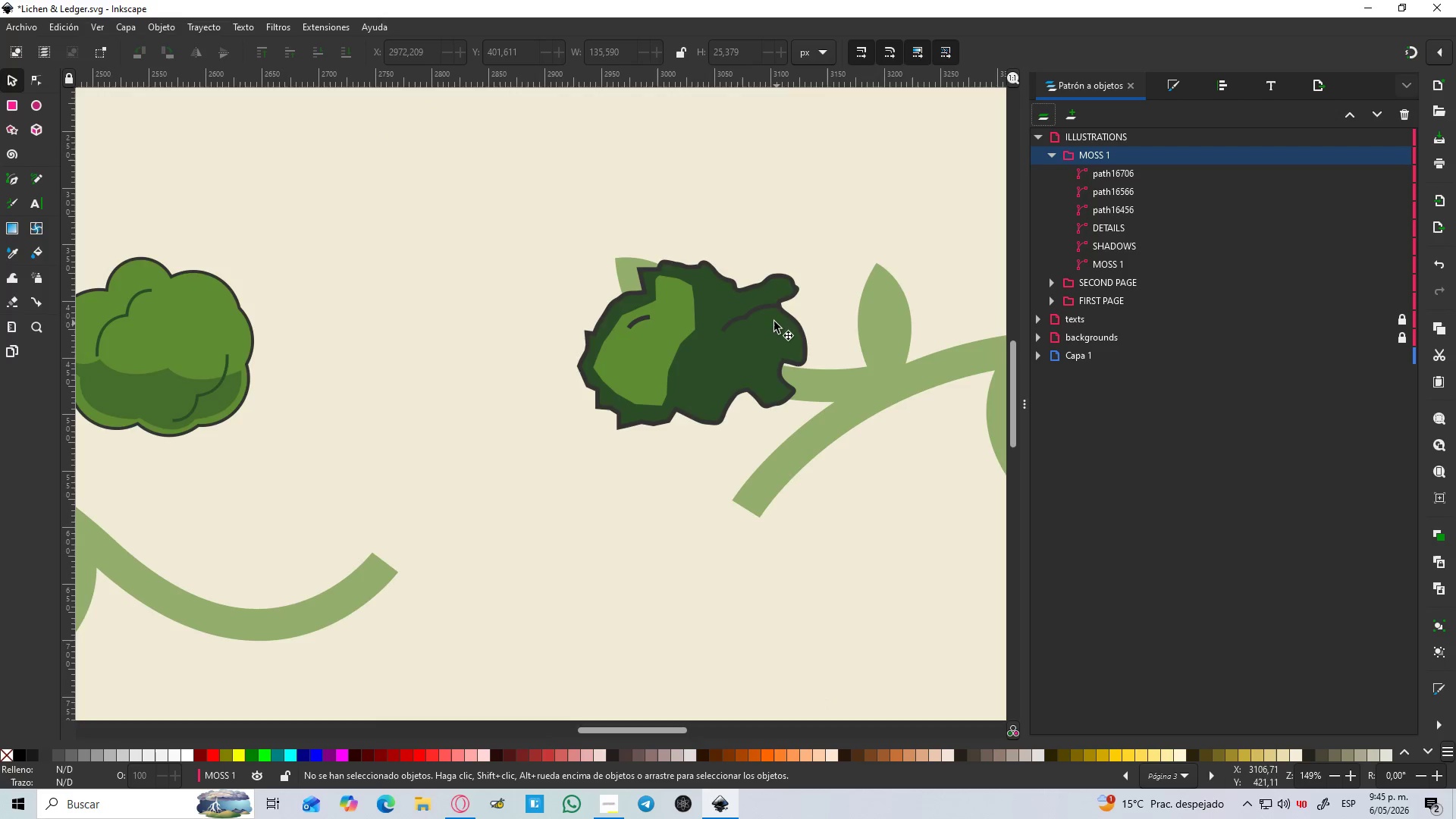 
left_click([1188, 85])
 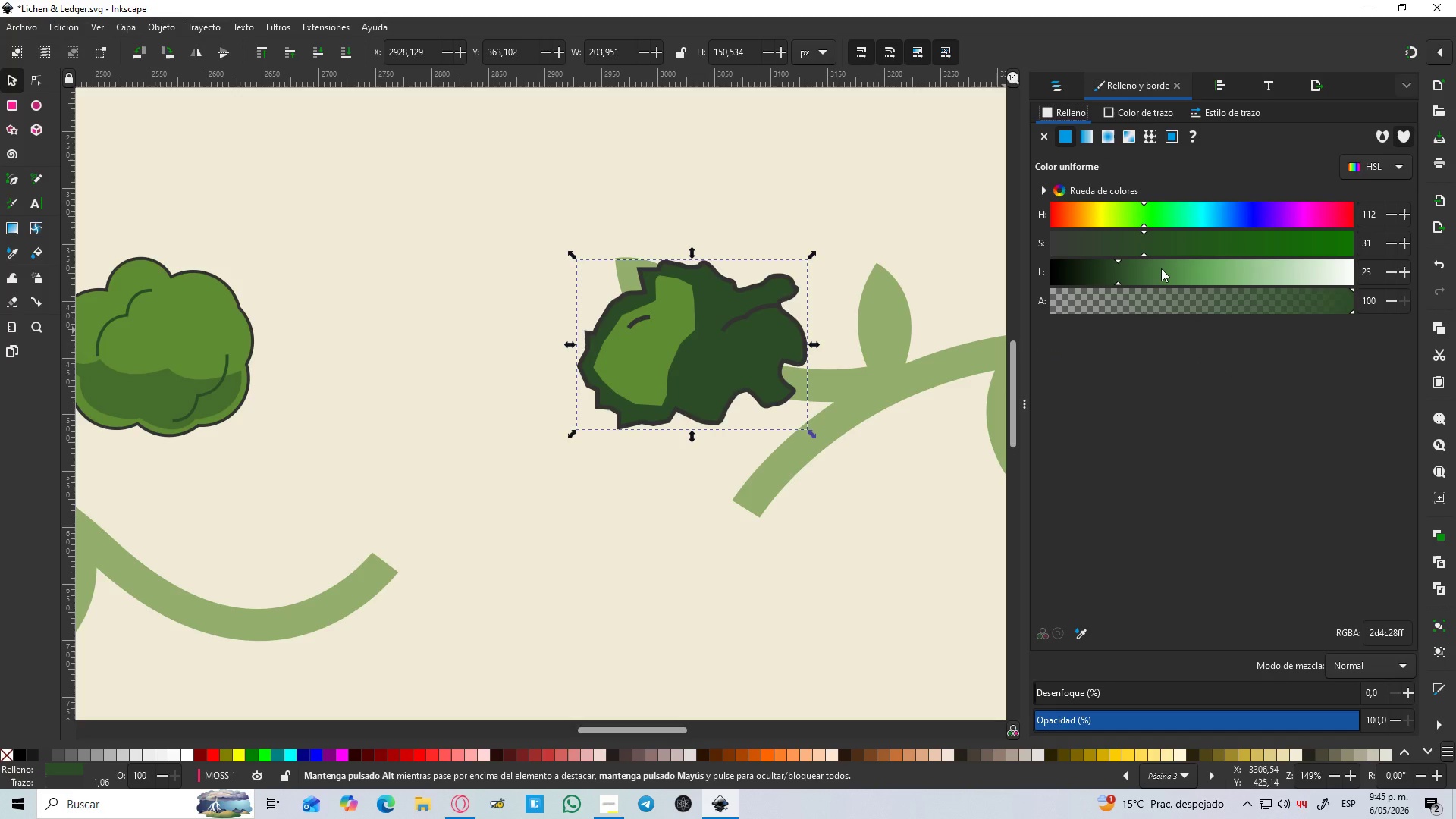 
left_click_drag(start_coordinate=[1161, 268], to_coordinate=[1142, 275])
 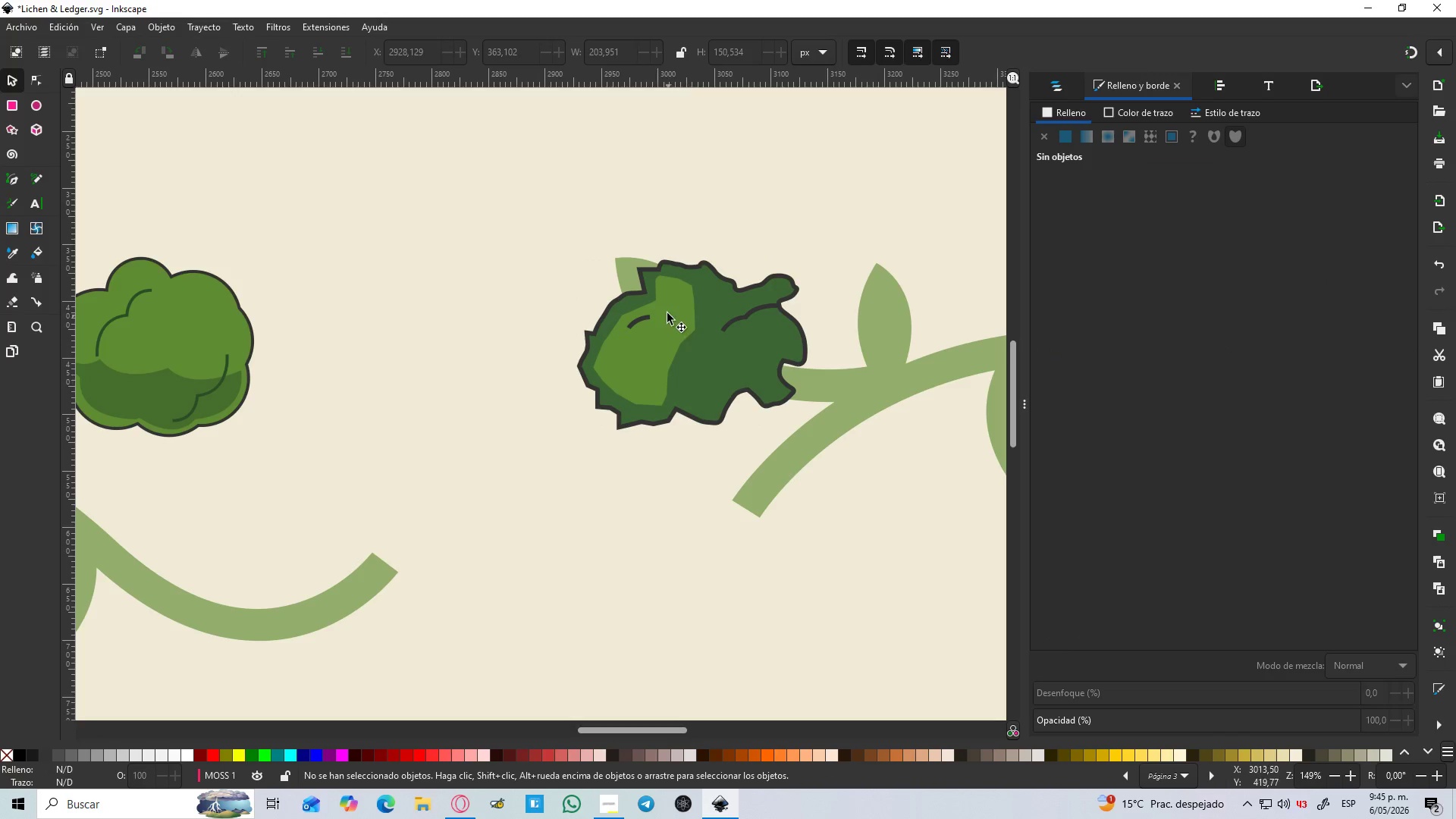 
left_click([667, 313])
 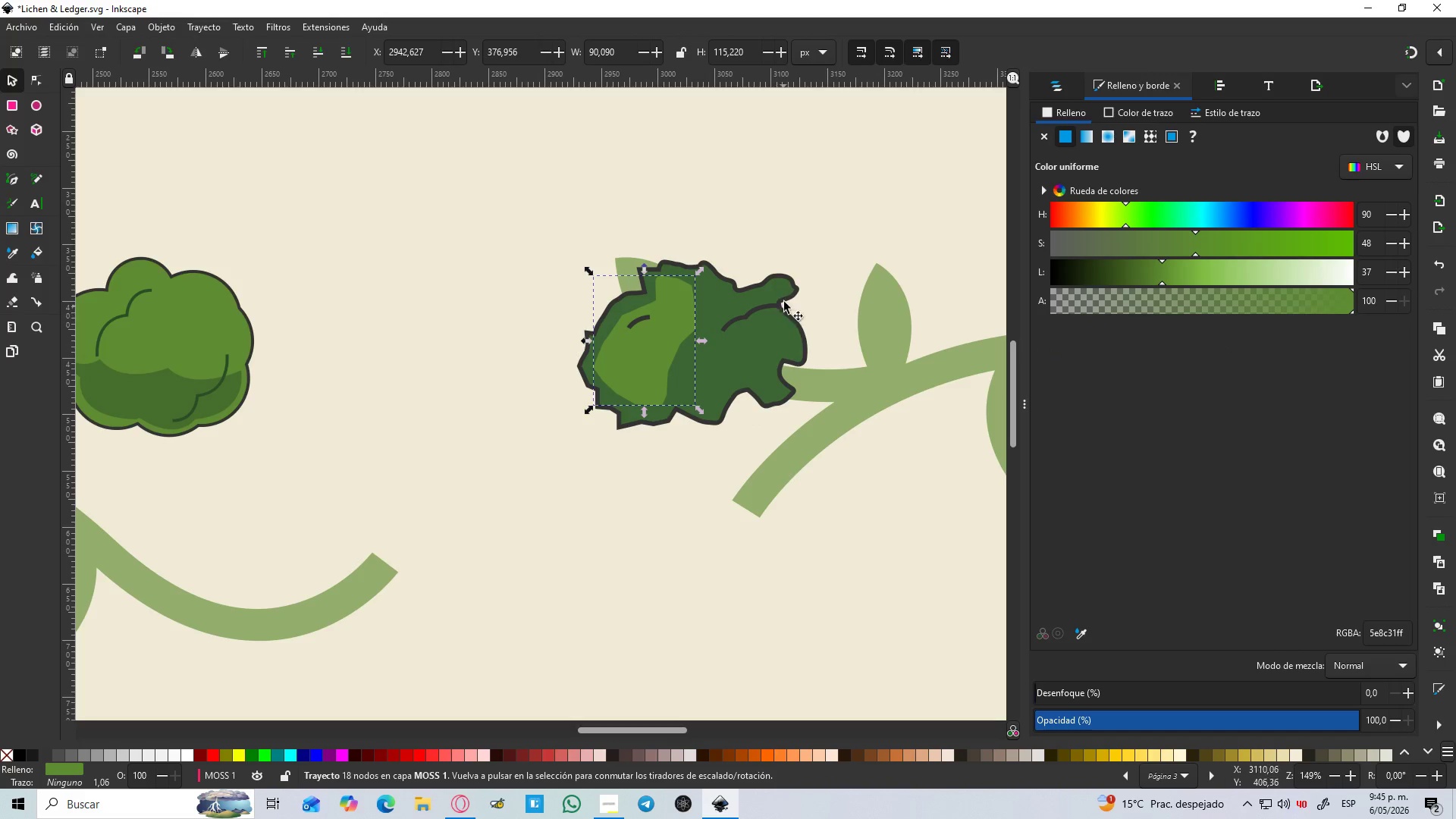 
left_click([791, 291])
 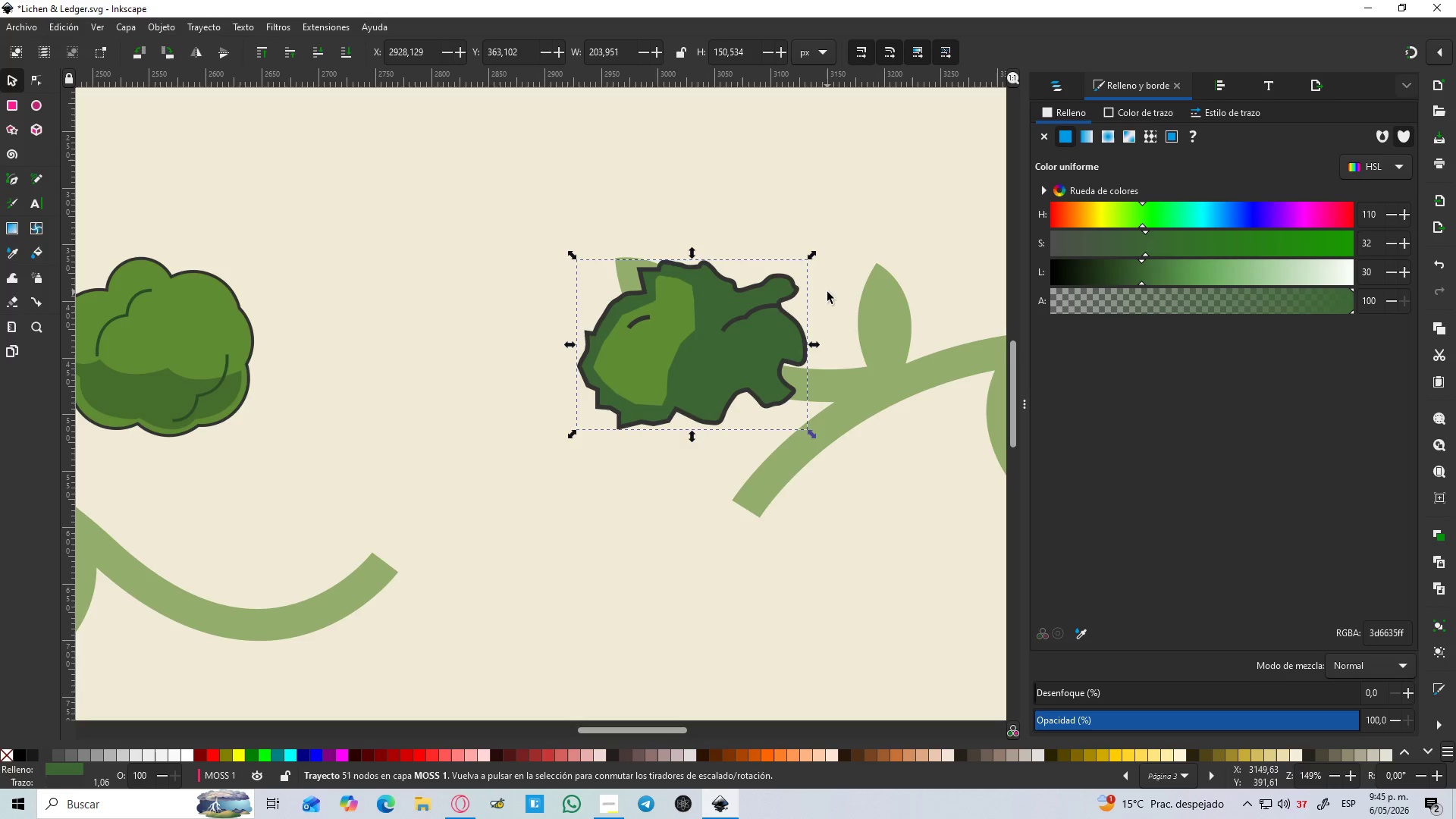 
hold_key(key=ControlLeft, duration=0.8)
scroll: coordinate [827, 292], scroll_direction: down, amount: 2.0
 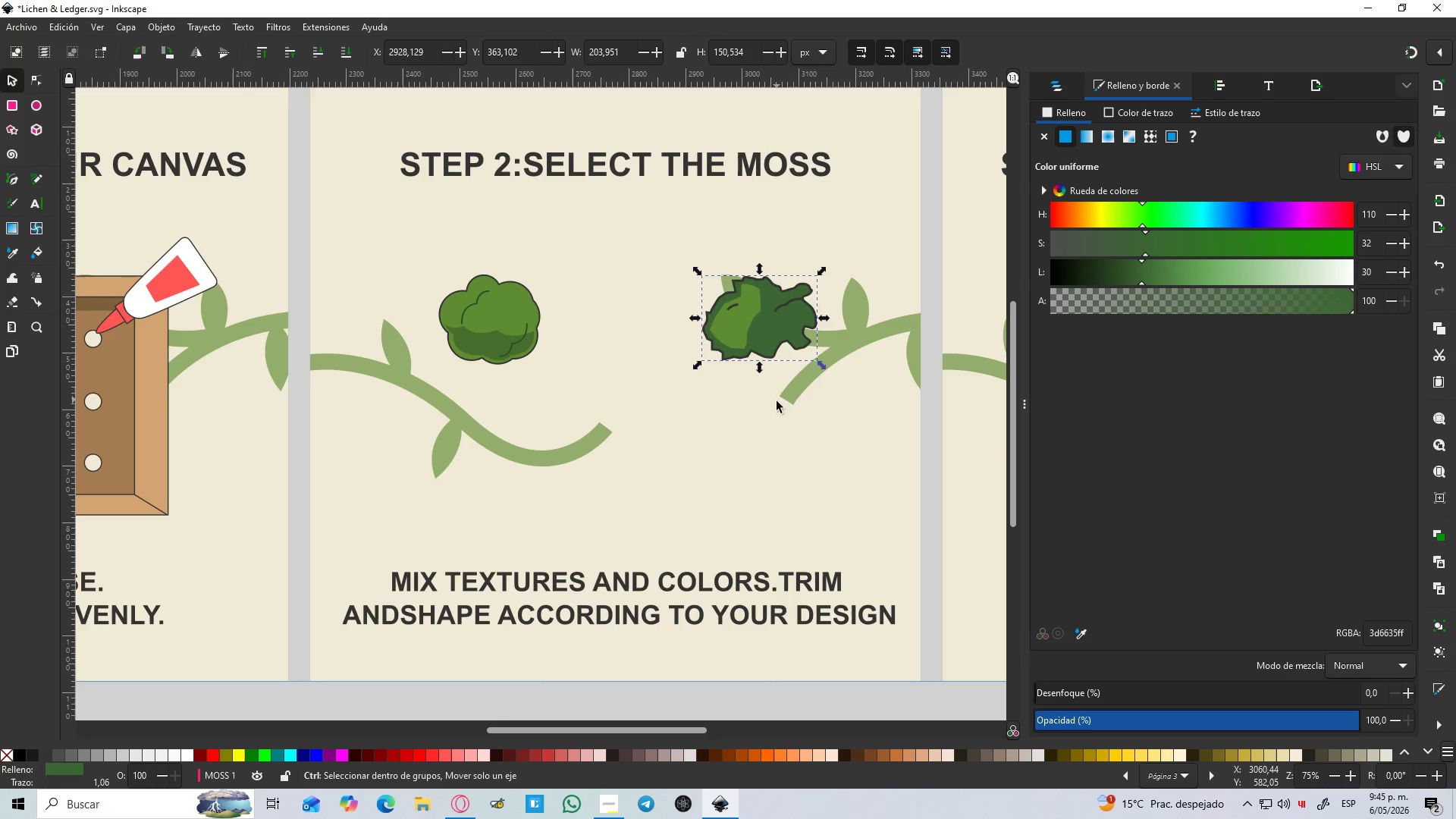 
left_click([777, 408])
 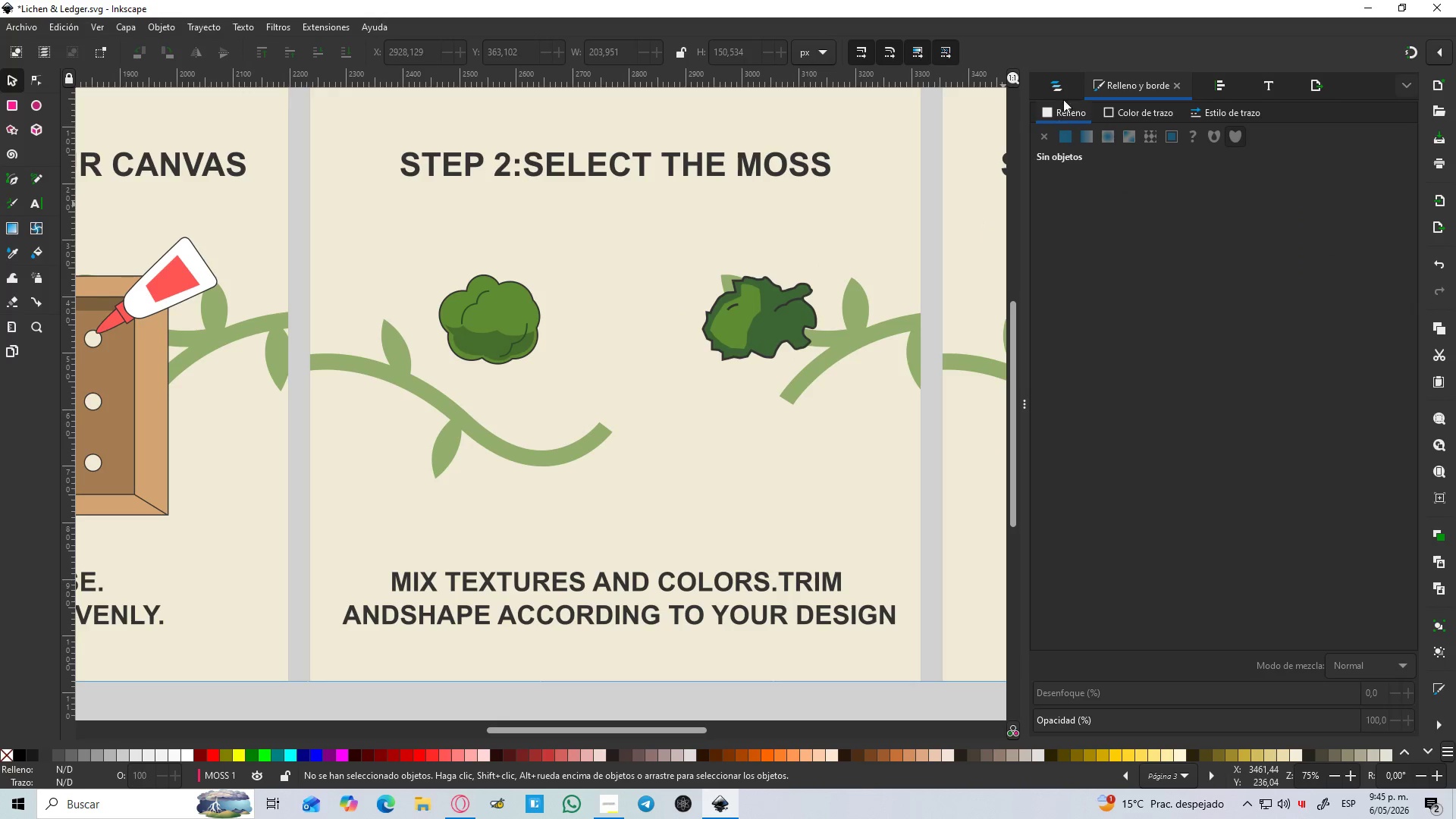 
left_click([1066, 90])
 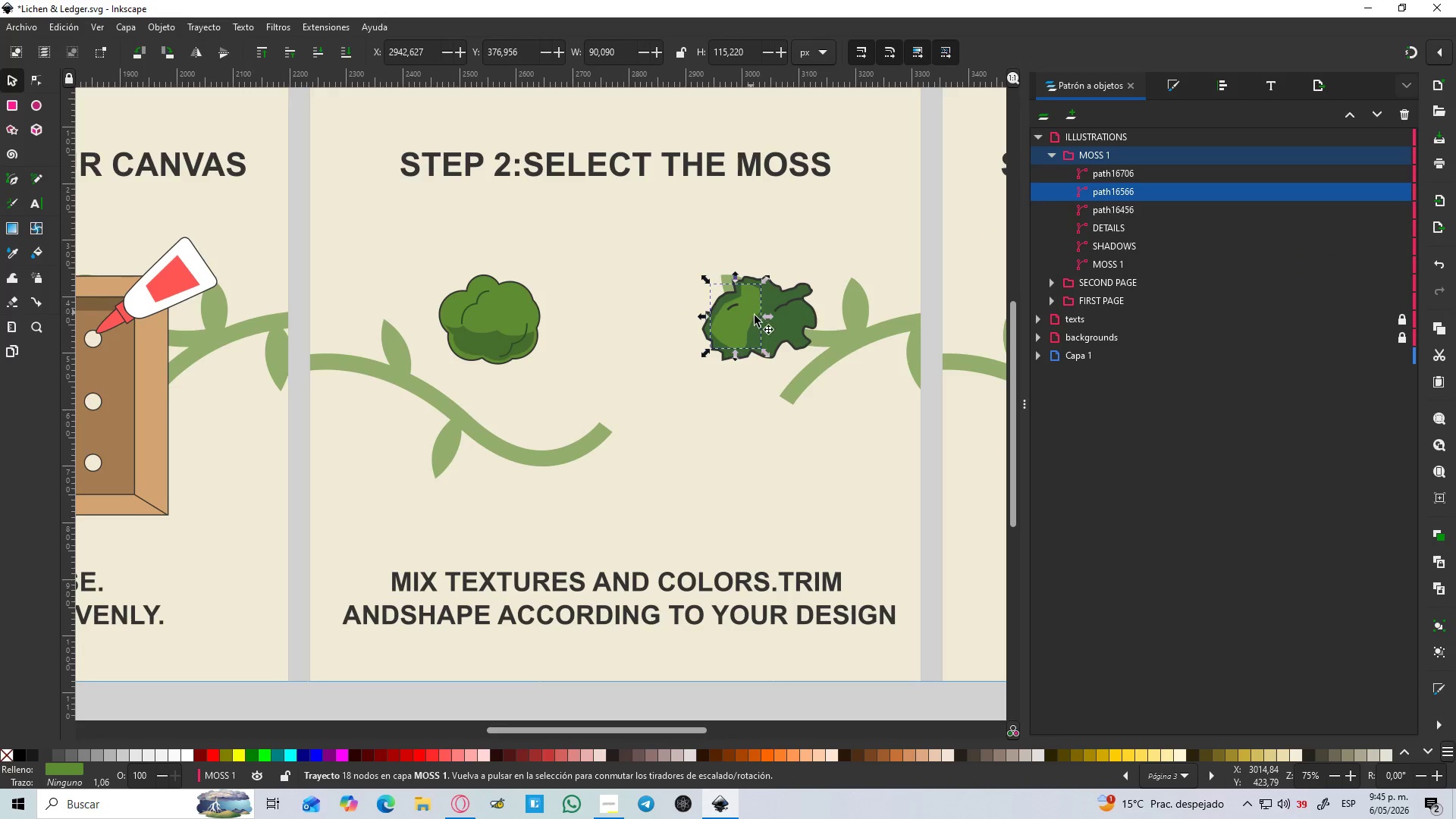 
hold_key(key=ShiftLeft, duration=0.66)
scroll: coordinate [800, 323], scroll_direction: up, amount: 2.0
 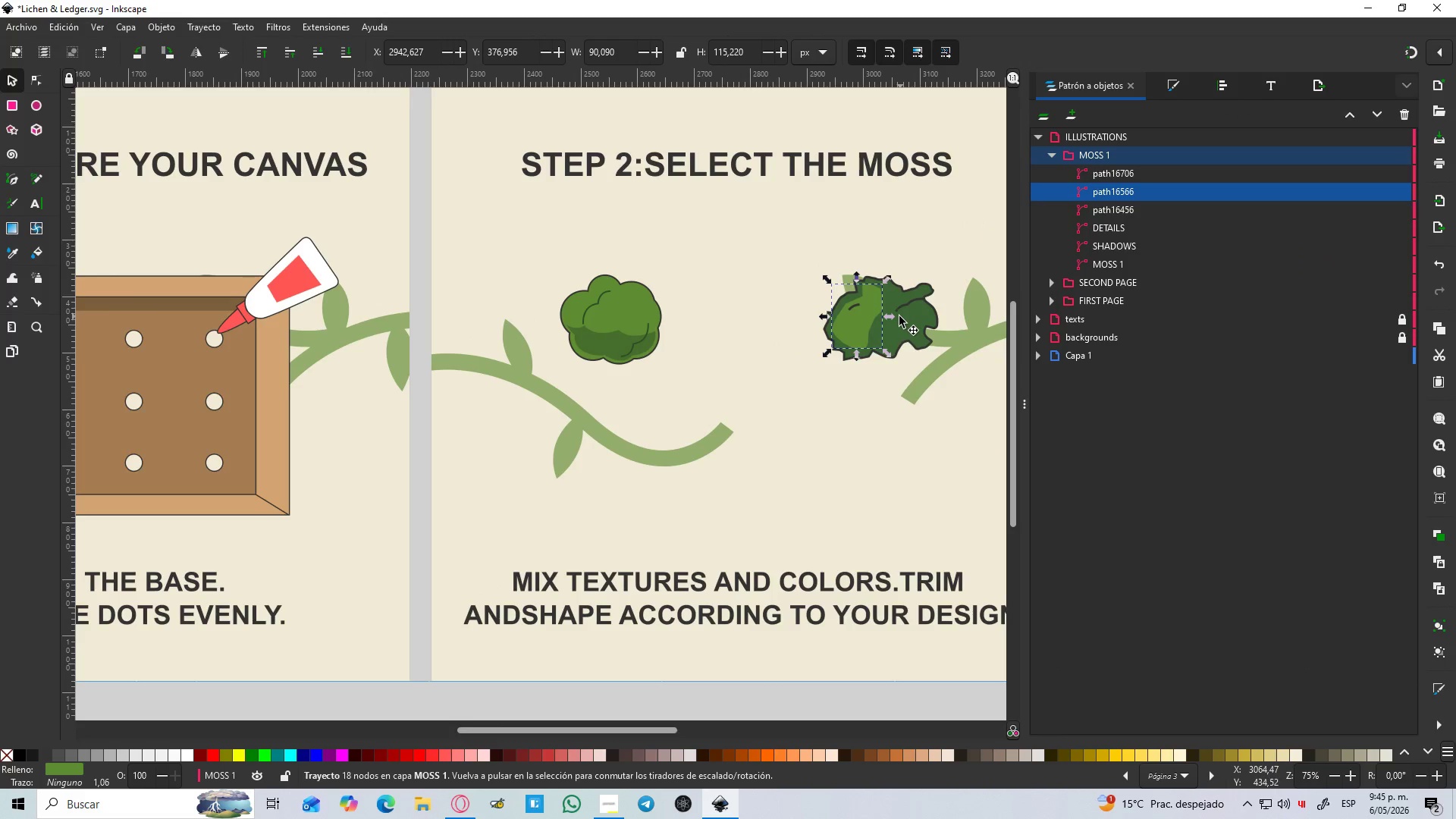 
hold_key(key=Space, duration=0.36)
 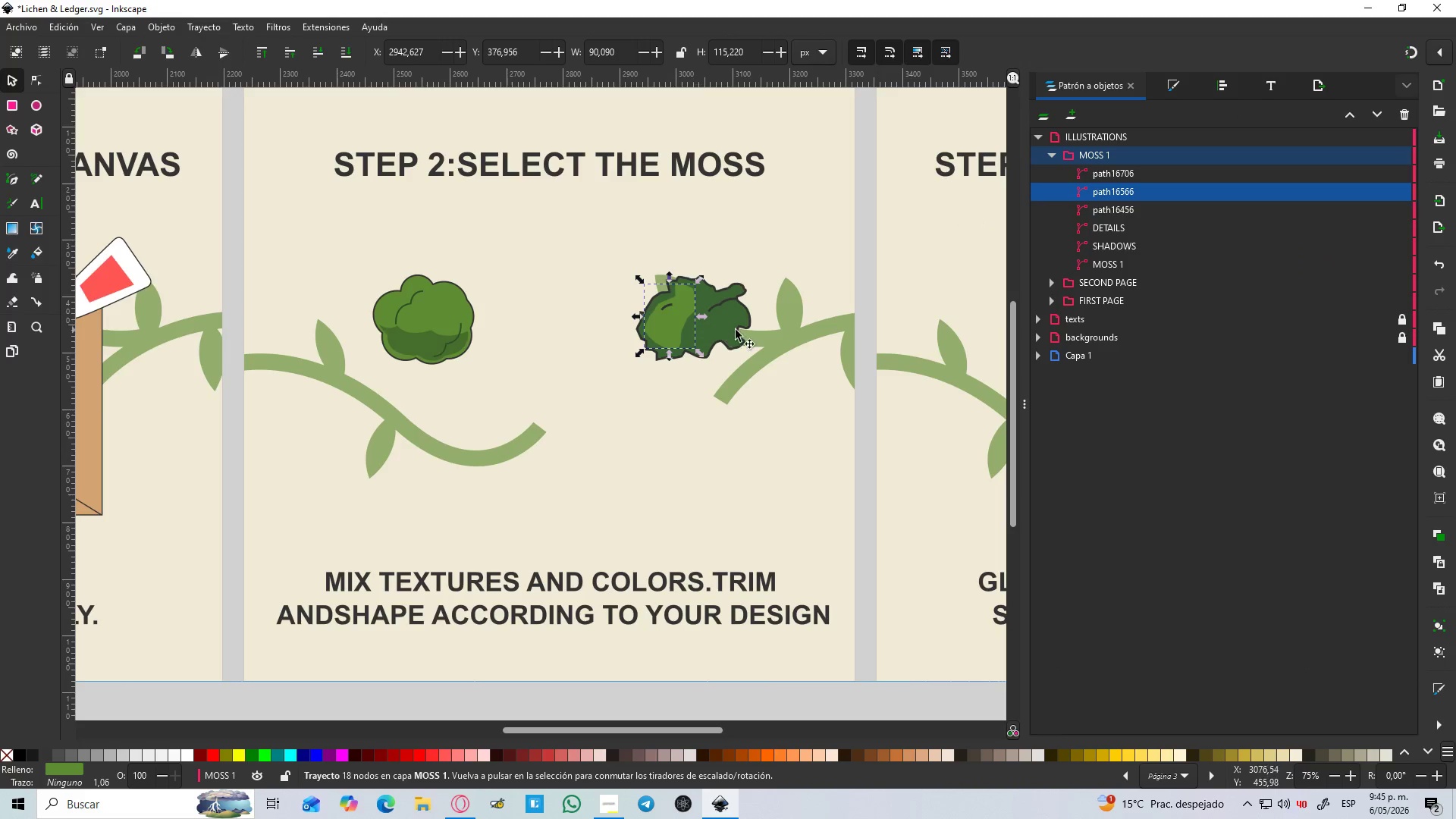 
hold_key(key=ShiftLeft, duration=0.62)
scroll: coordinate [741, 330], scroll_direction: up, amount: 2.0
 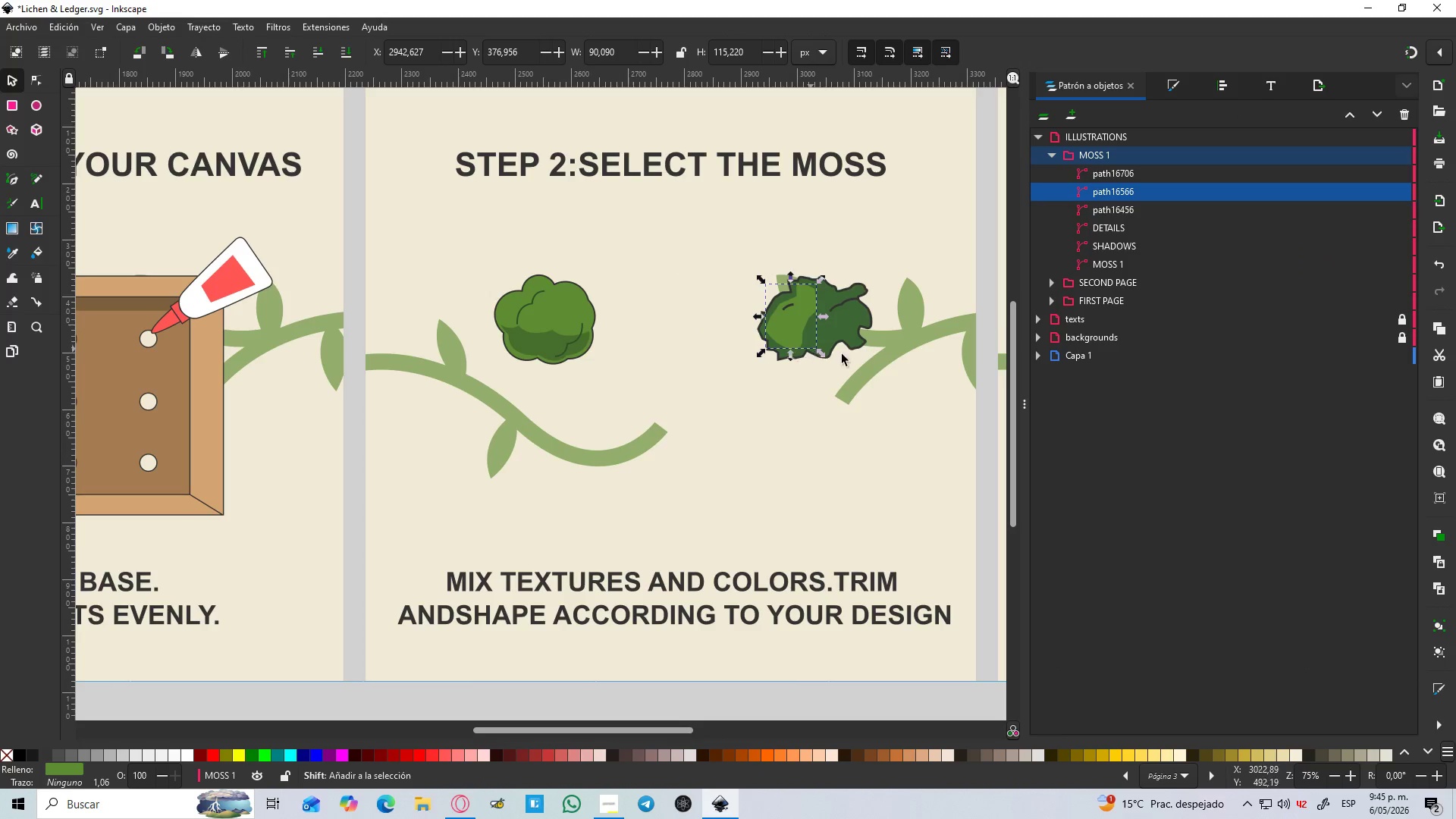 
key(Space)
 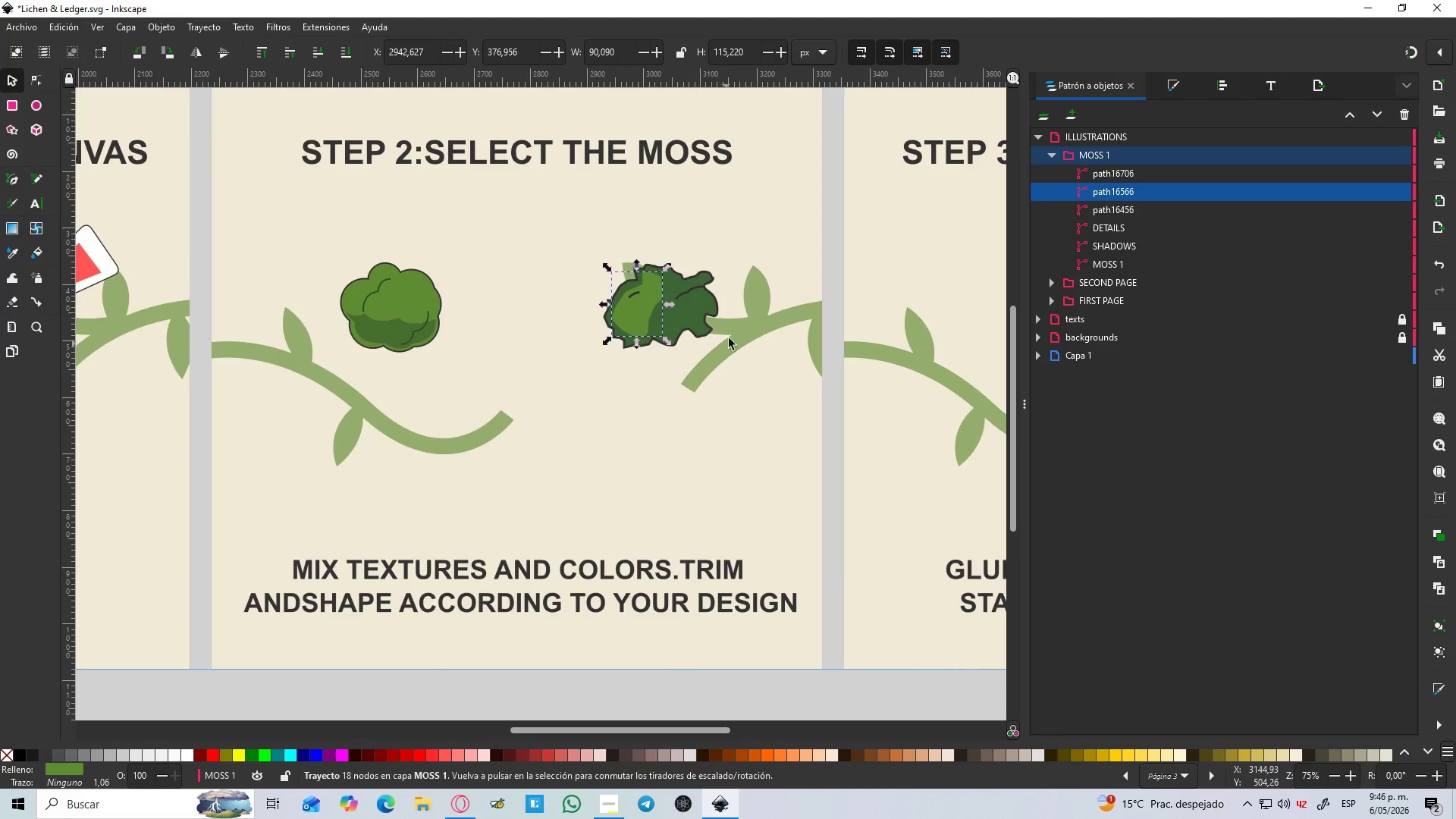 
hold_key(key=ControlLeft, duration=0.5)
scroll: coordinate [711, 303], scroll_direction: up, amount: 3.0
 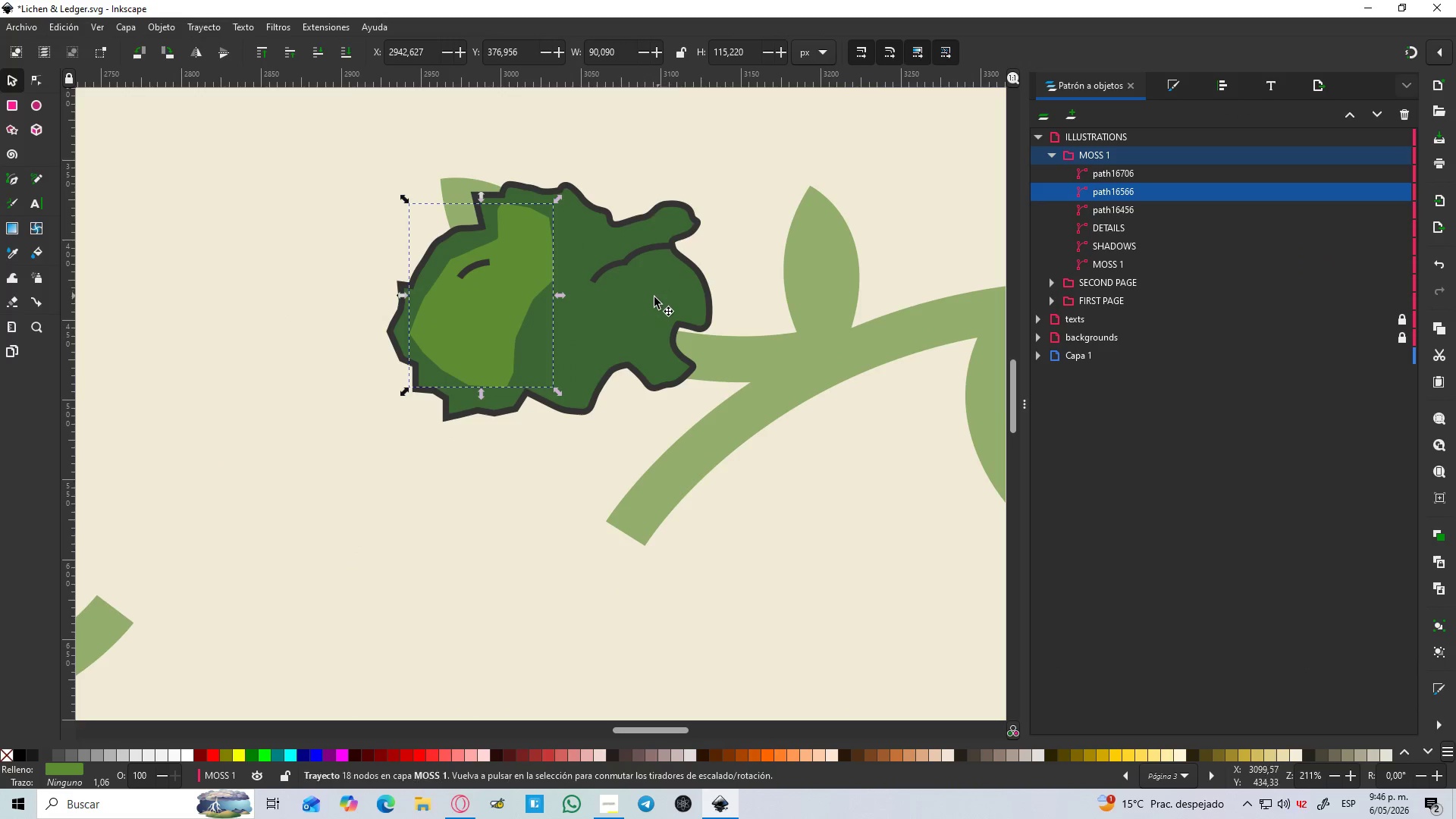 
hold_key(key=ShiftLeft, duration=1.25)
left_click([648, 302])
 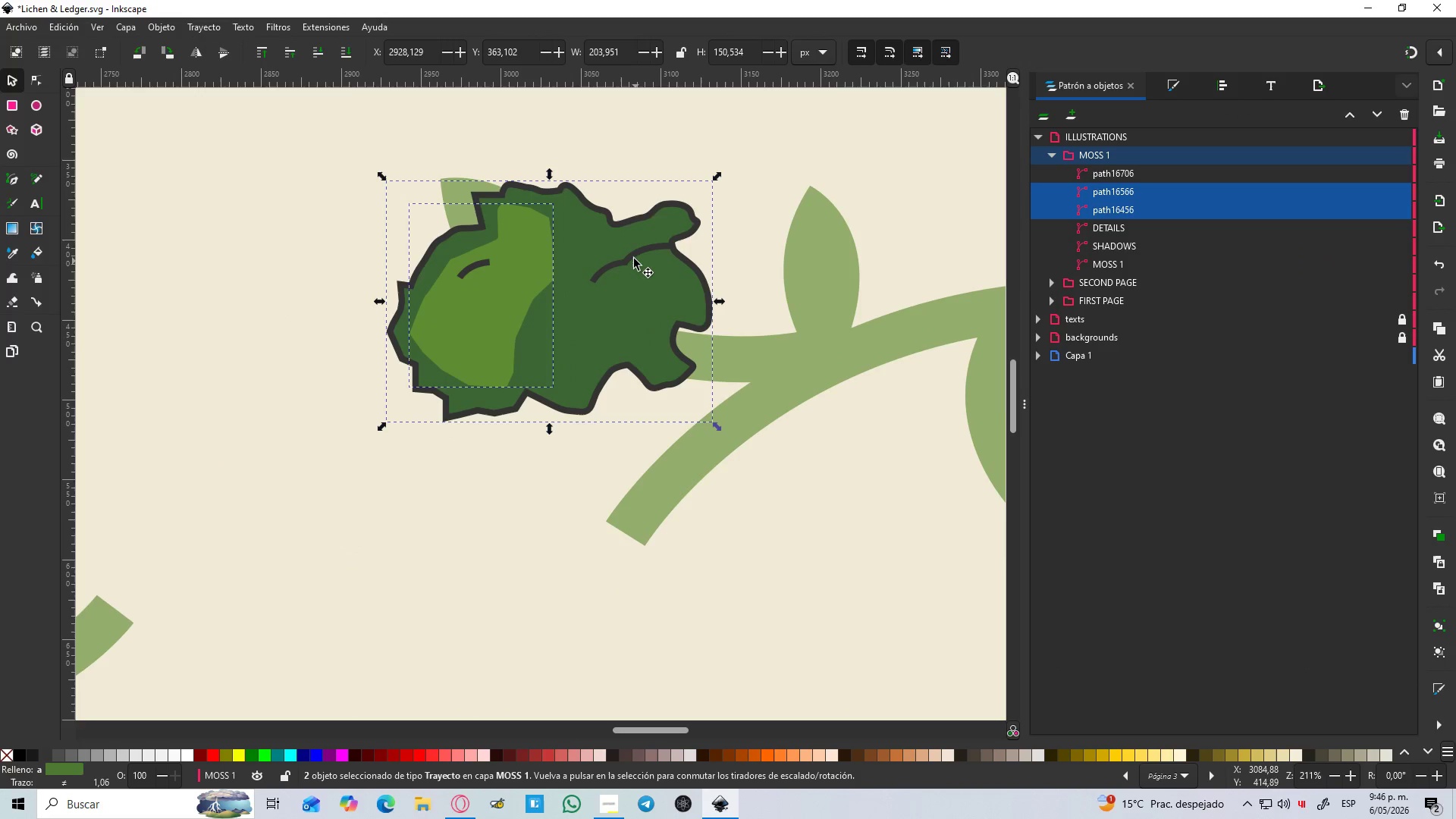 
left_click([633, 258])
 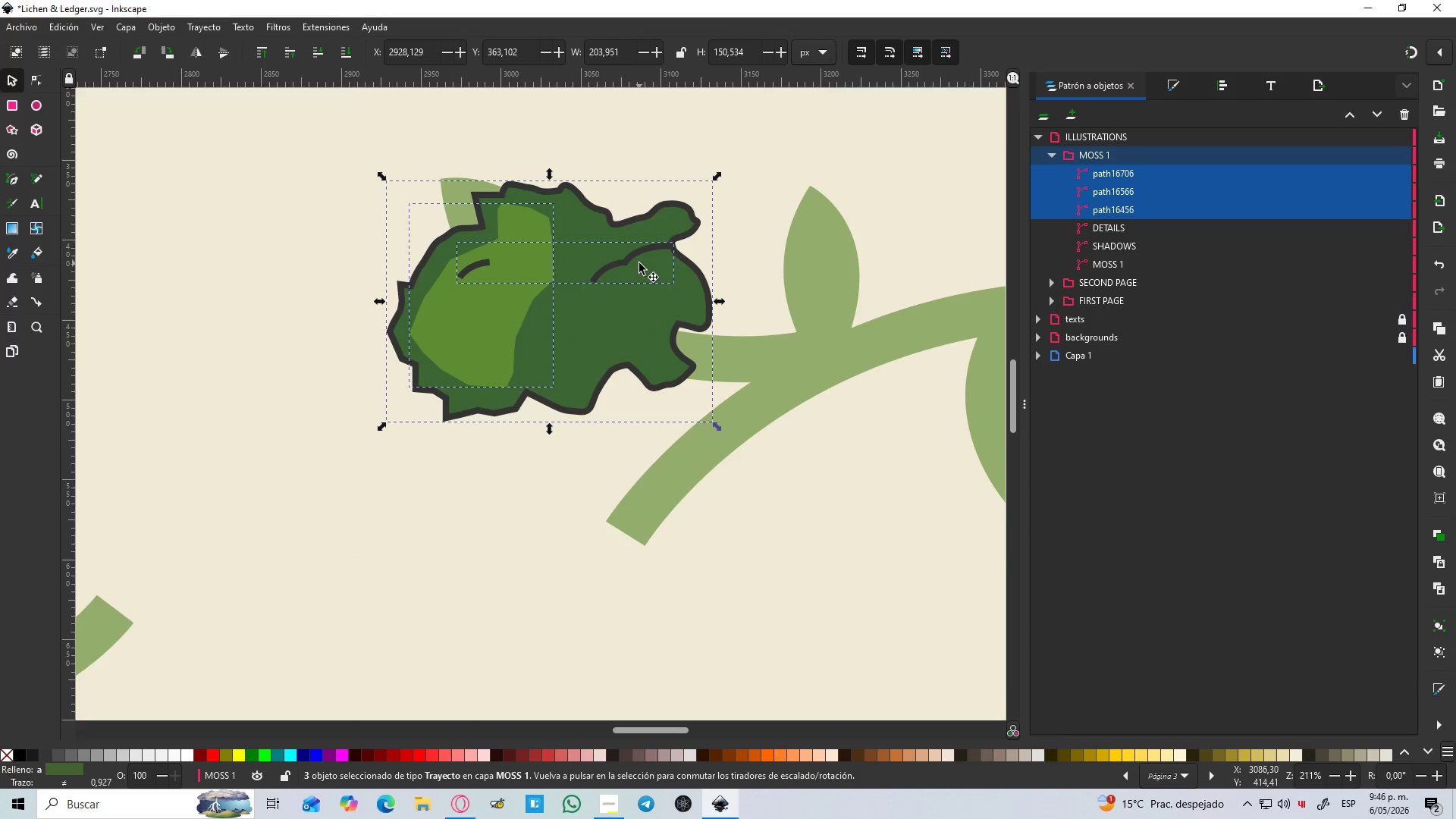 
key(Control+G)
 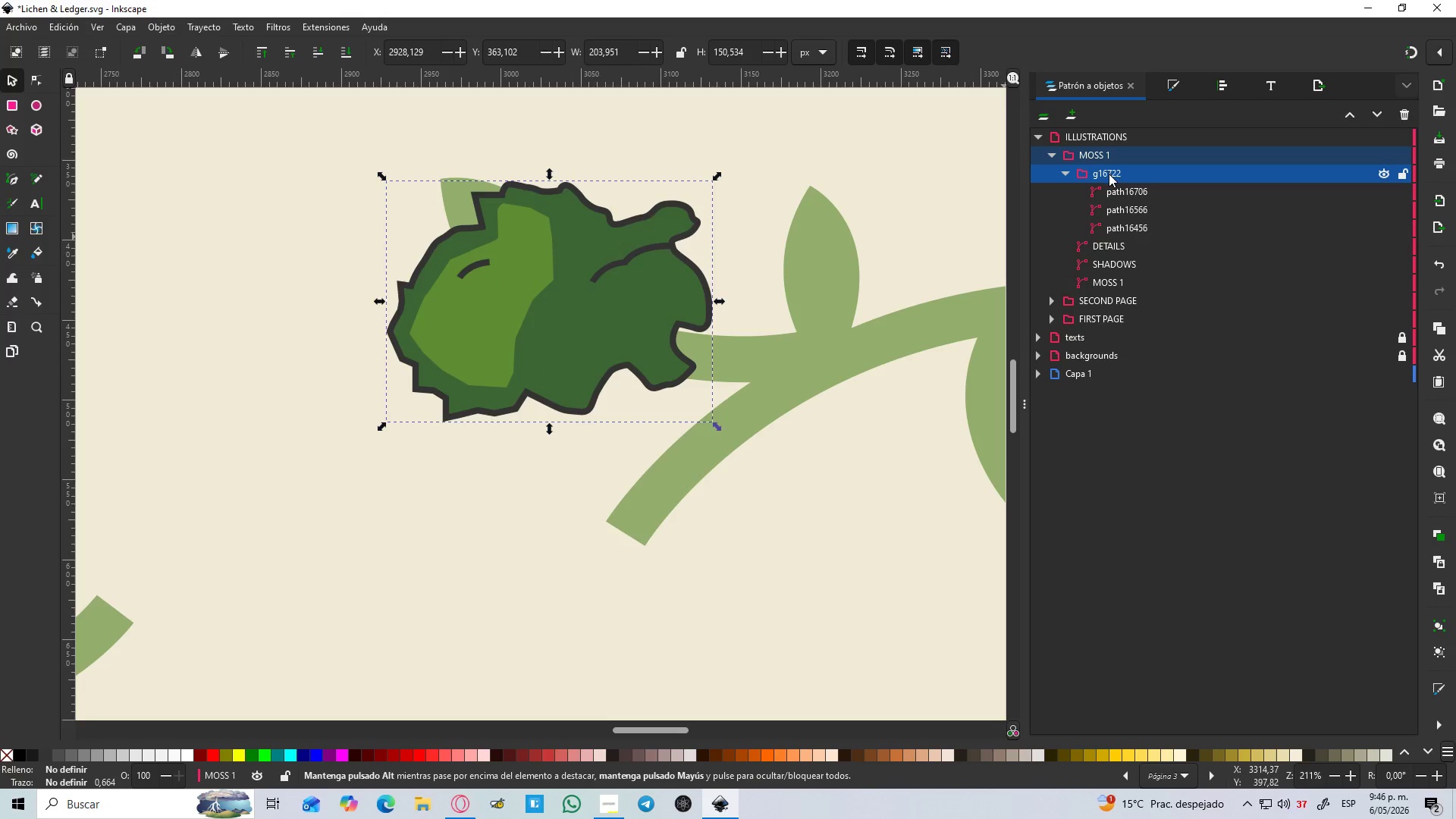 
double_click([1109, 174])
 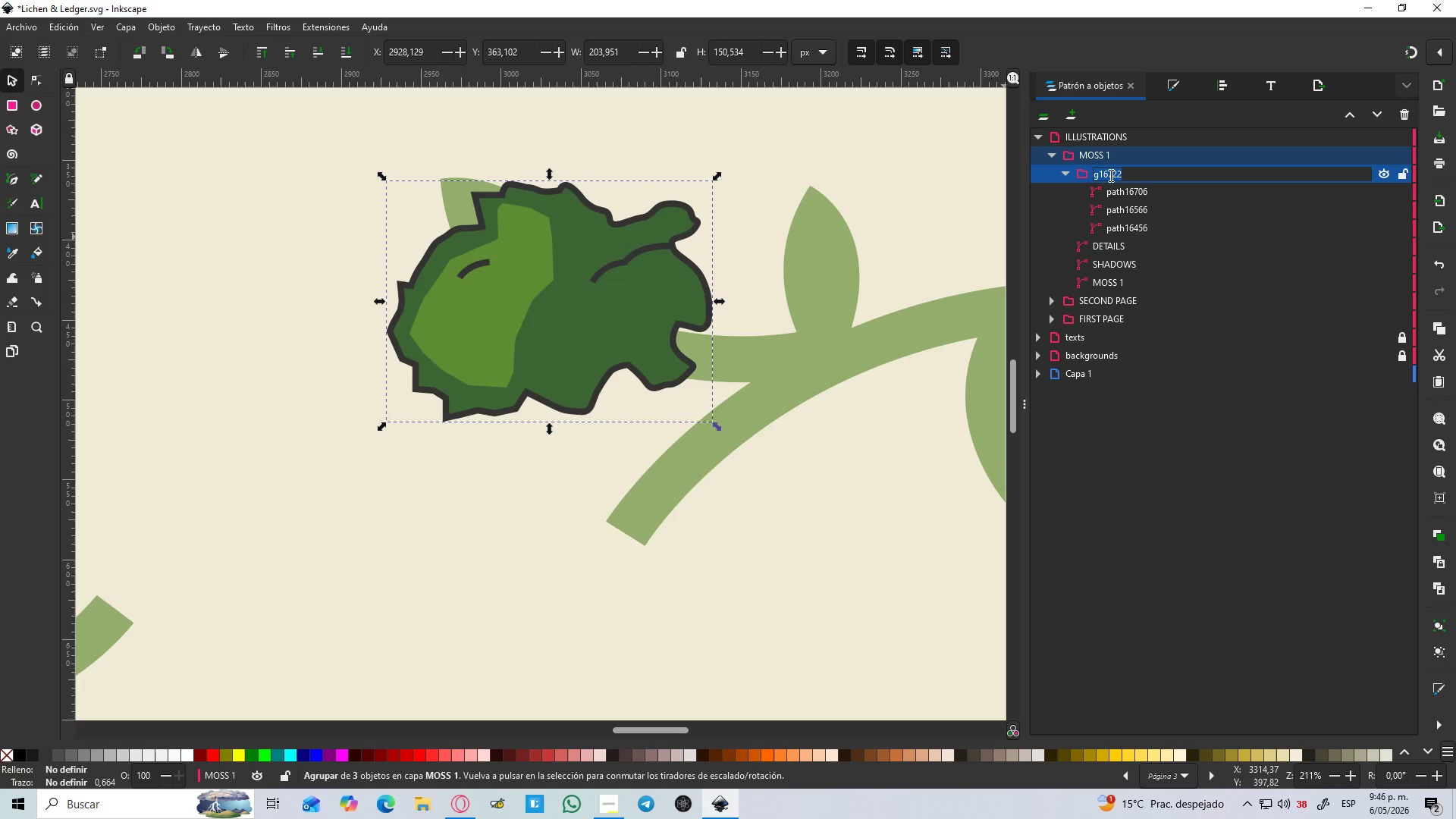 
type(MOOS 2)
 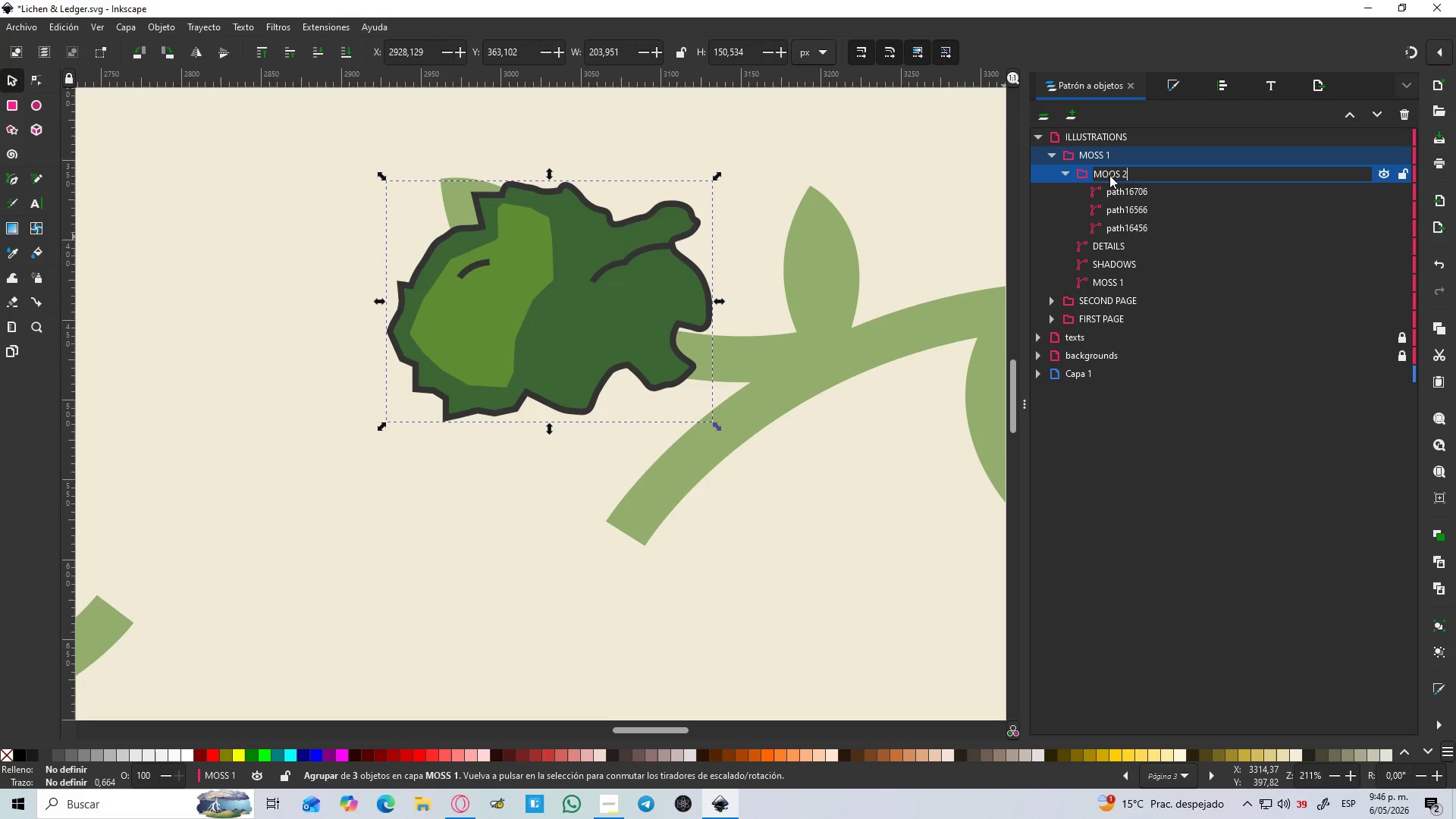 
key(Enter)
 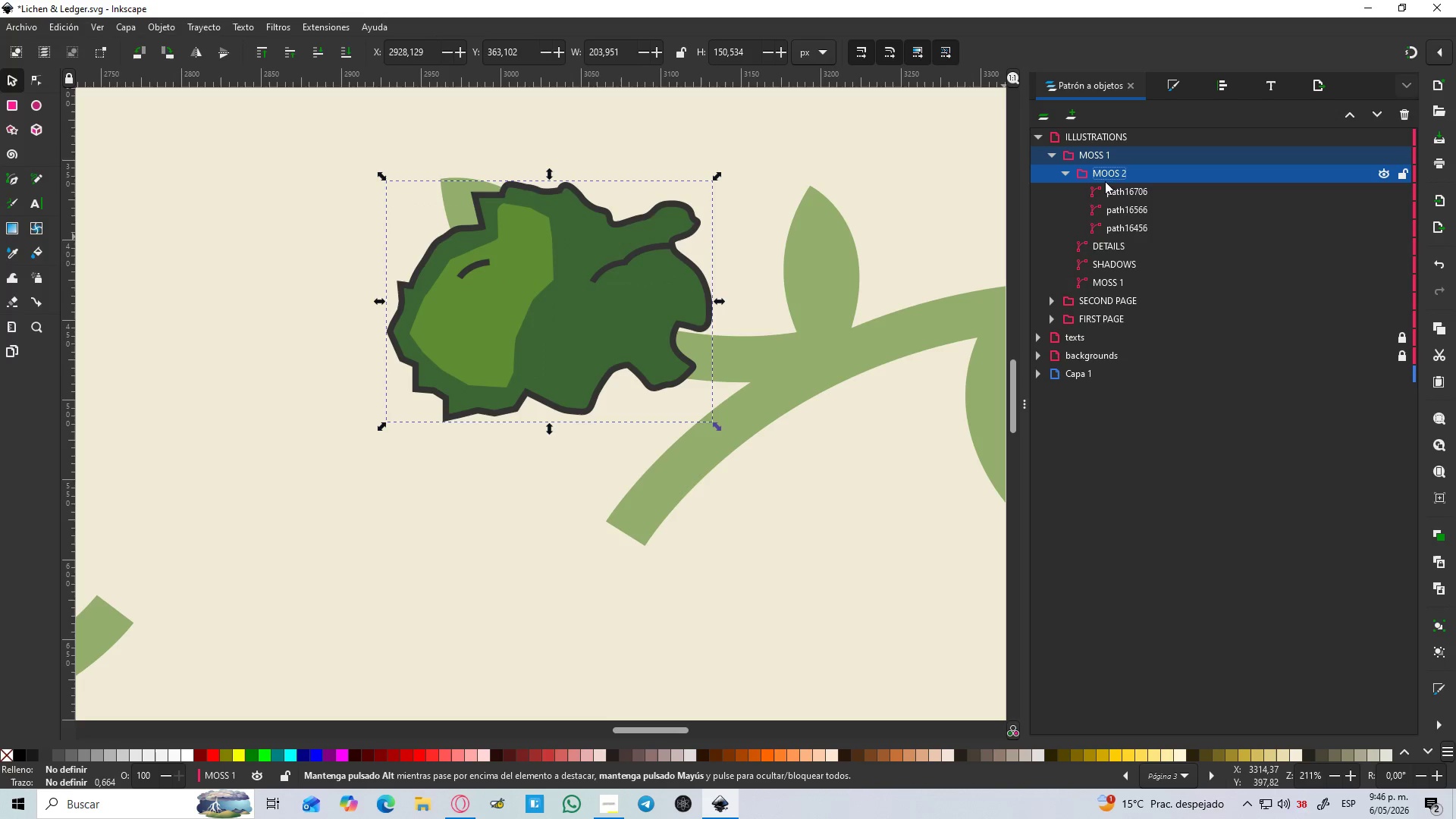 
double_click([1107, 179])
 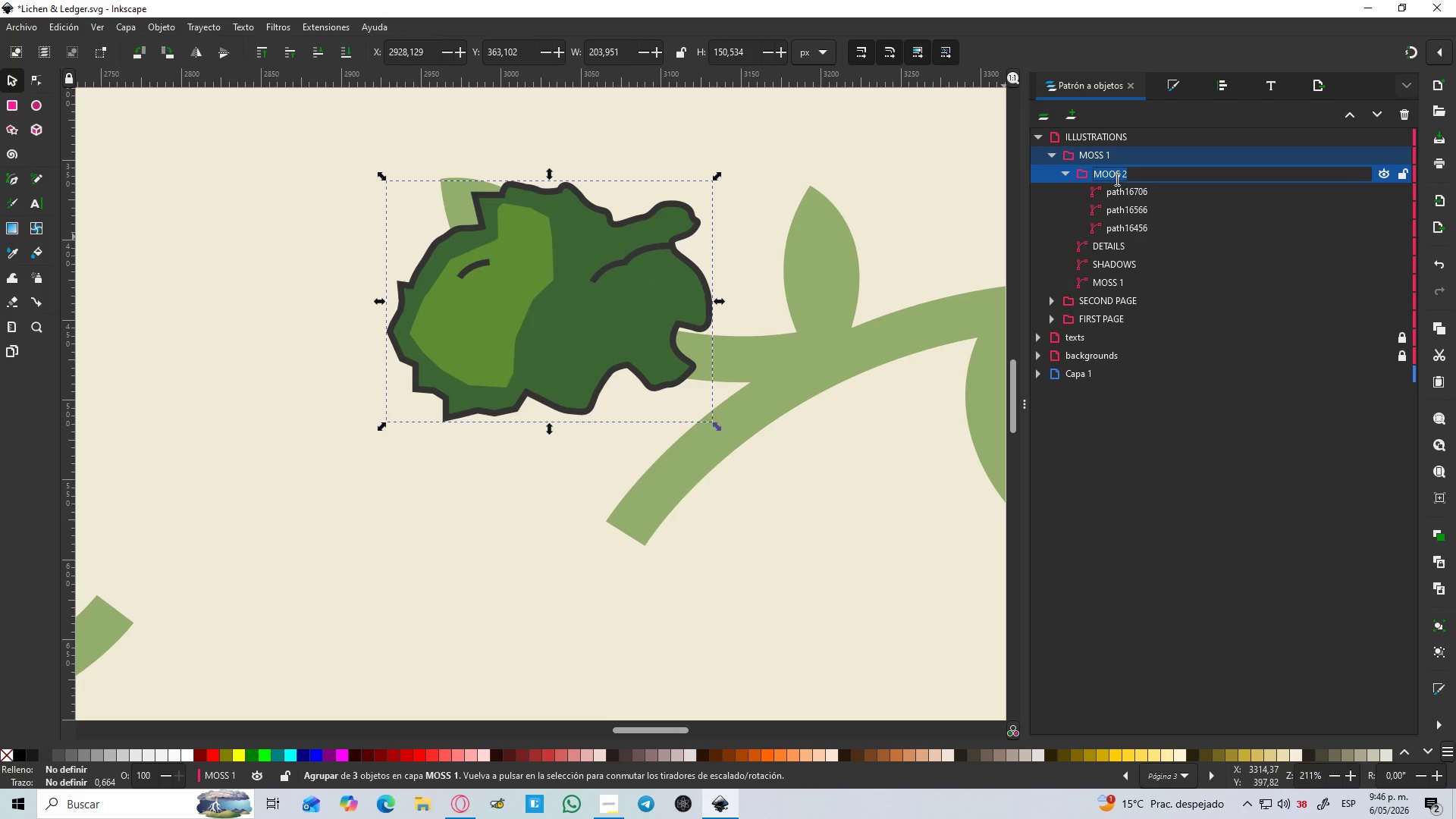 
triple_click([1116, 179])
 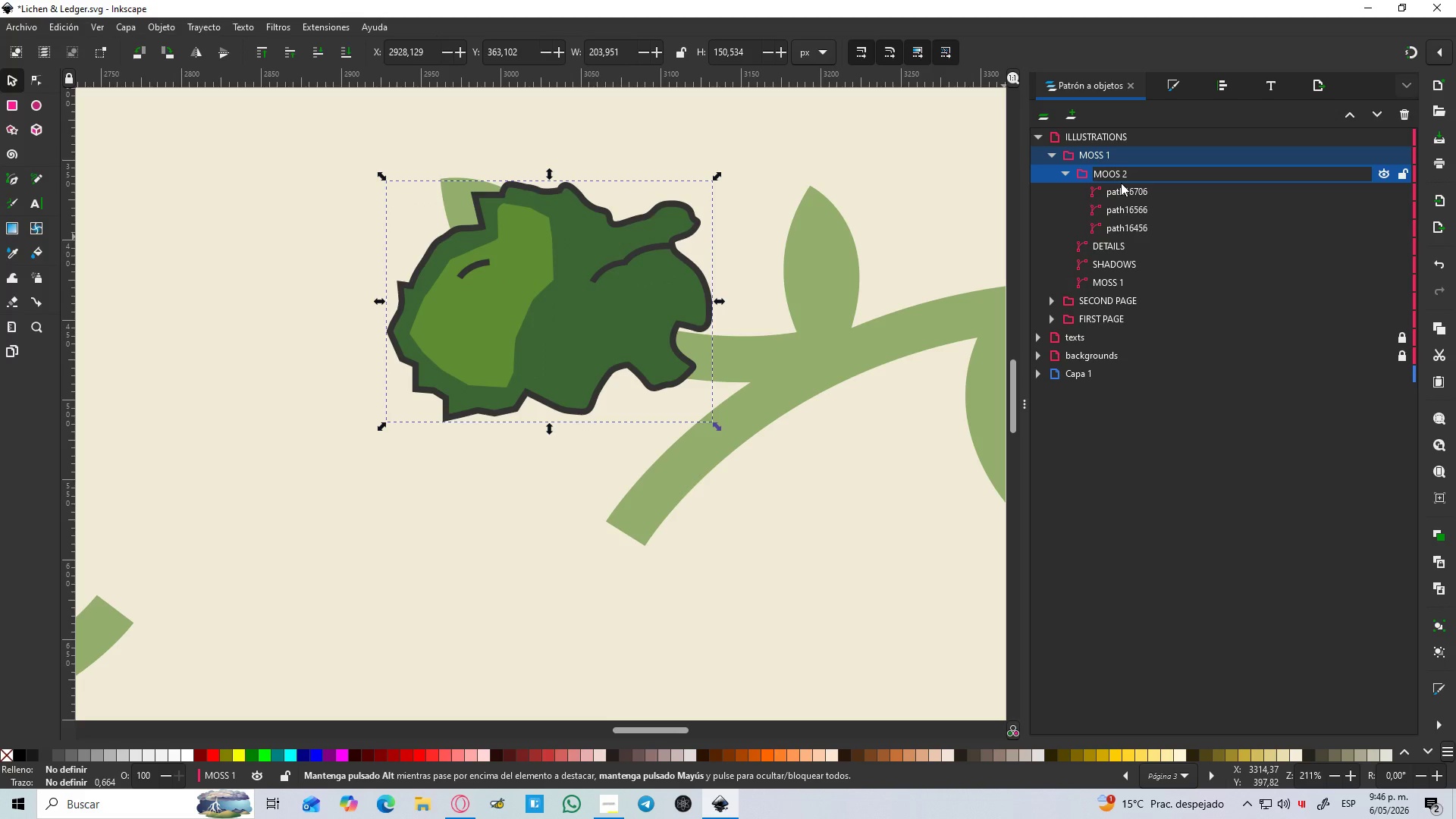 
key(Backspace)
 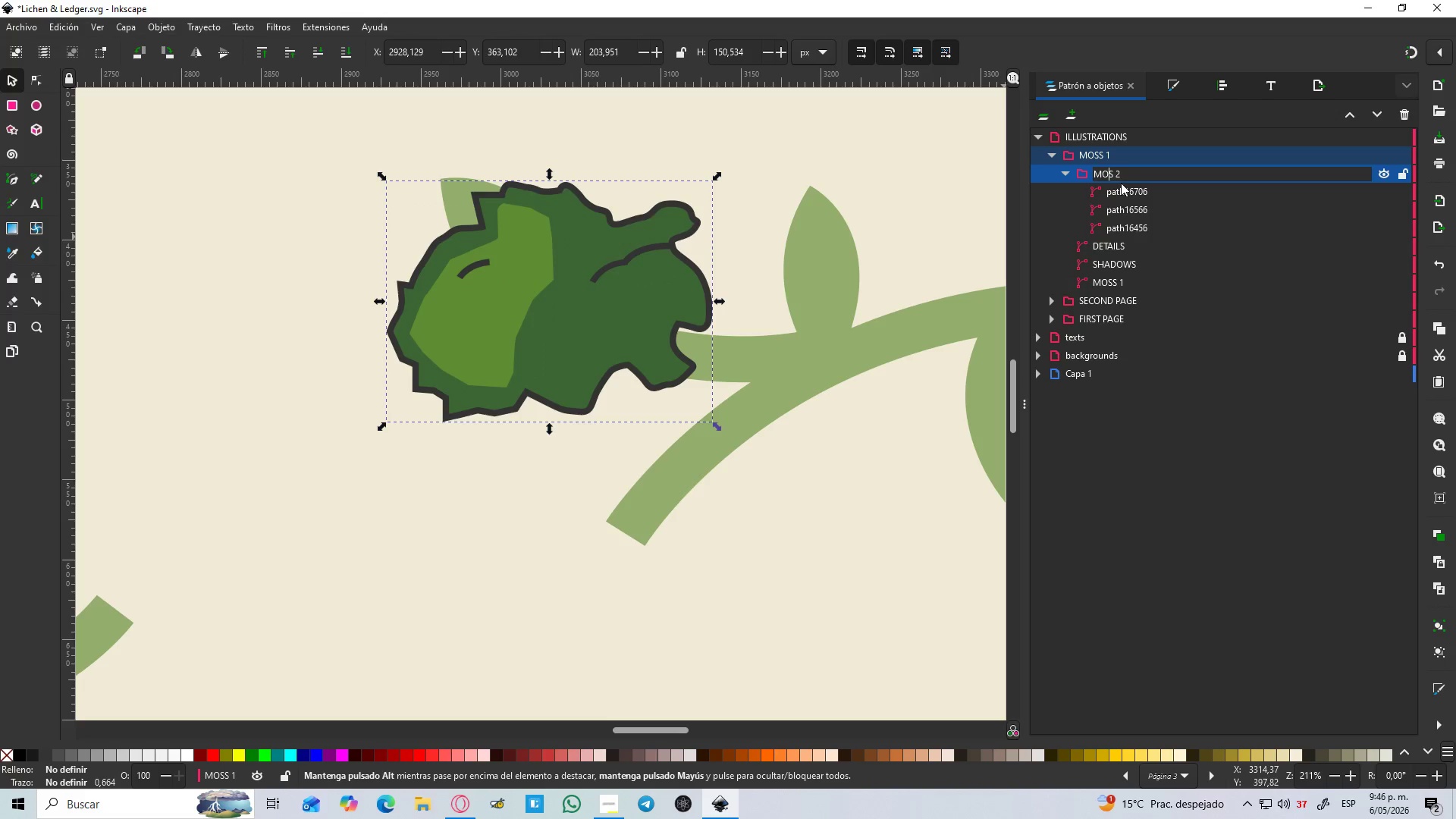 
key(S)
 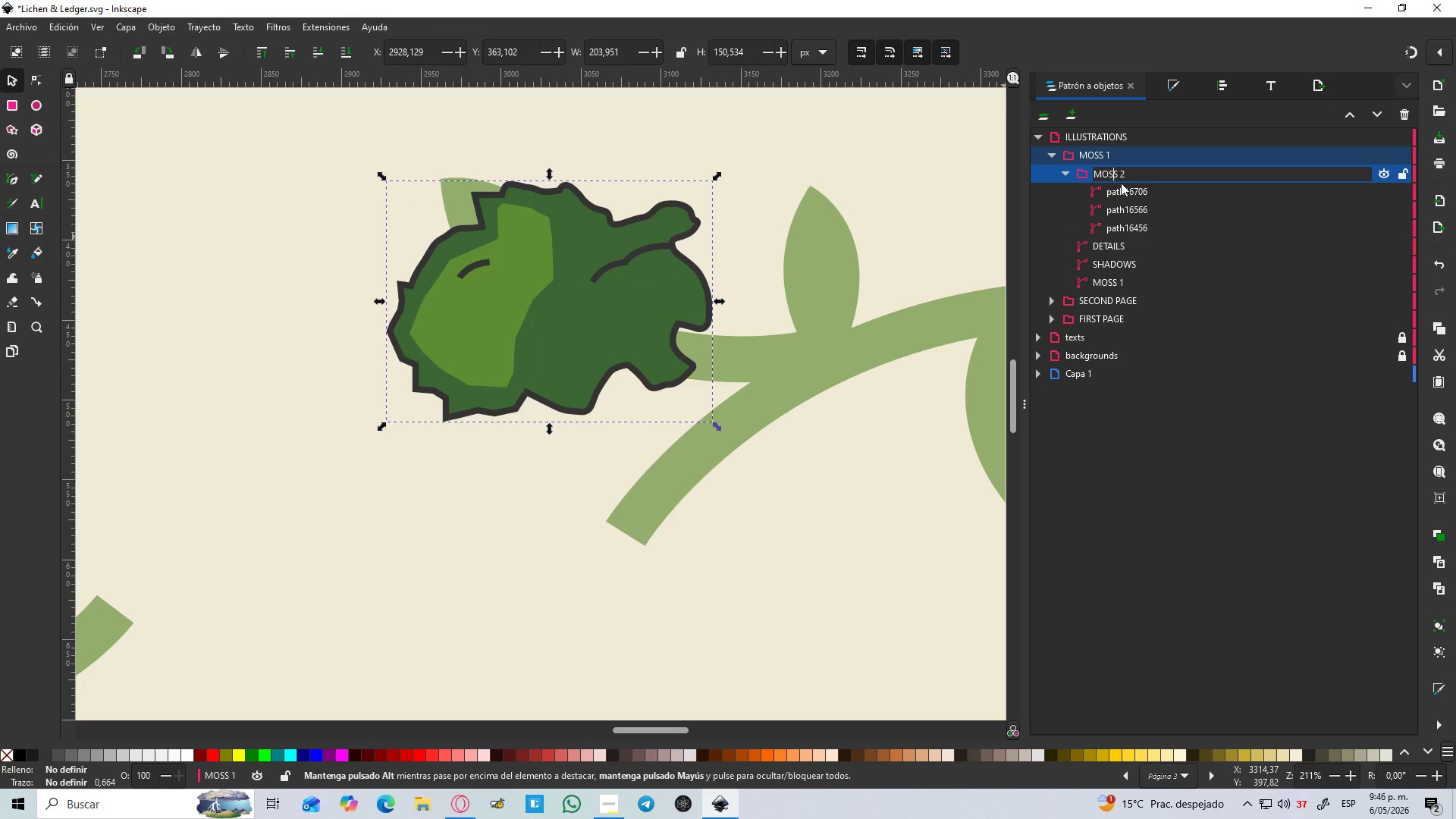 
key(Enter)
 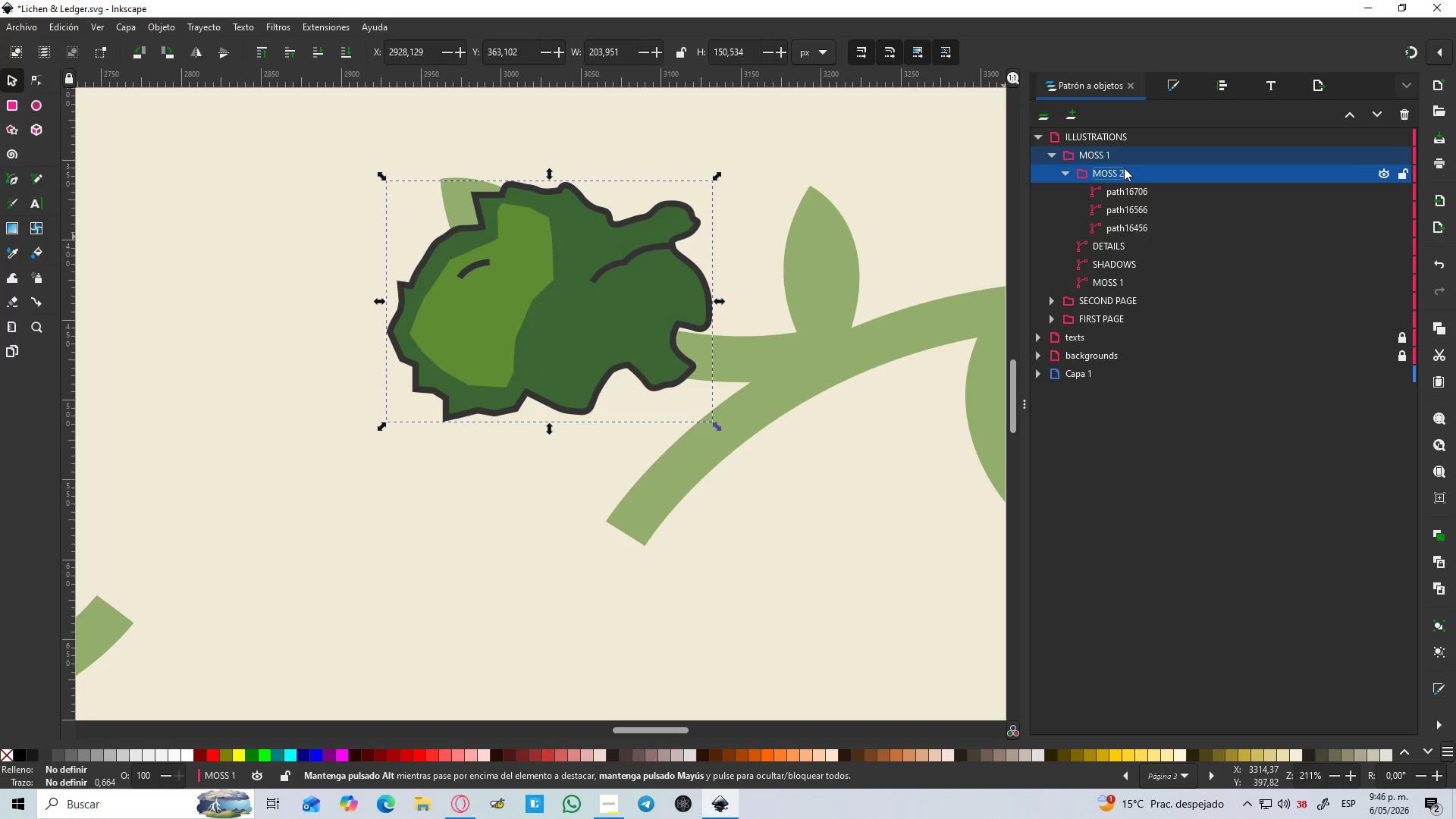 
left_click_drag(start_coordinate=[1129, 179], to_coordinate=[1143, 147])
 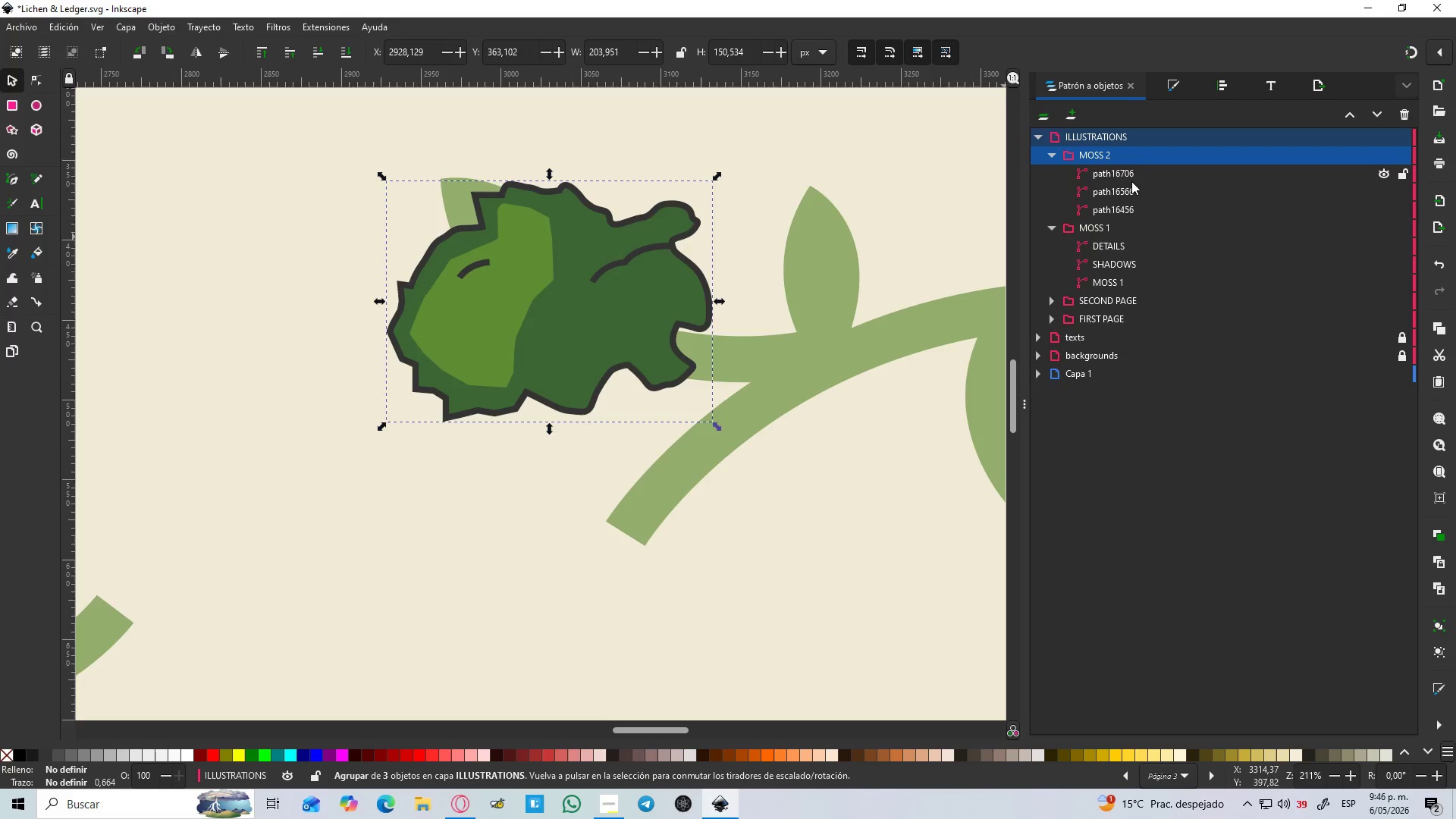 
left_click([1126, 178])
 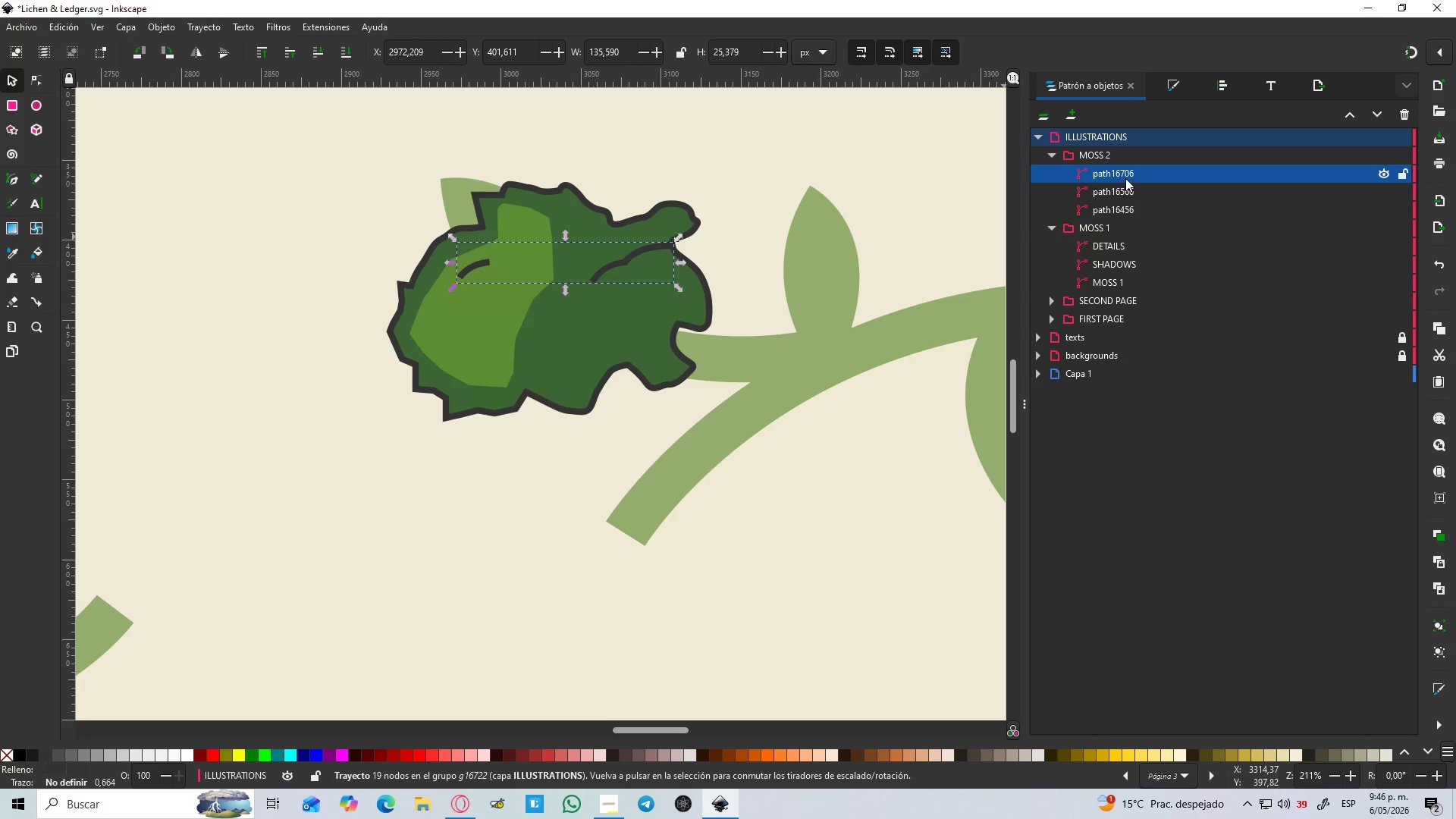 
double_click([1125, 178])
 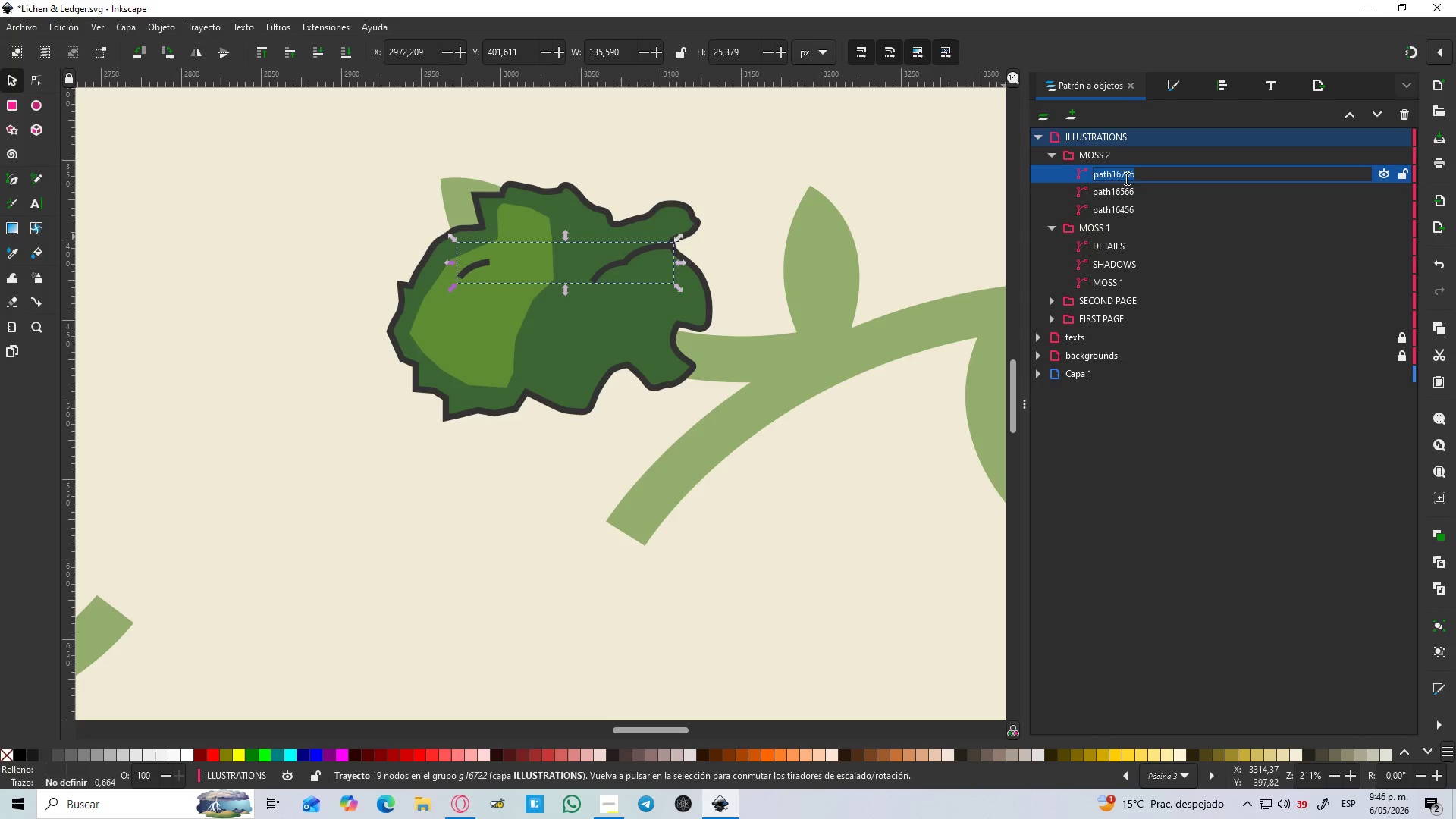 
type(DETAILS)
 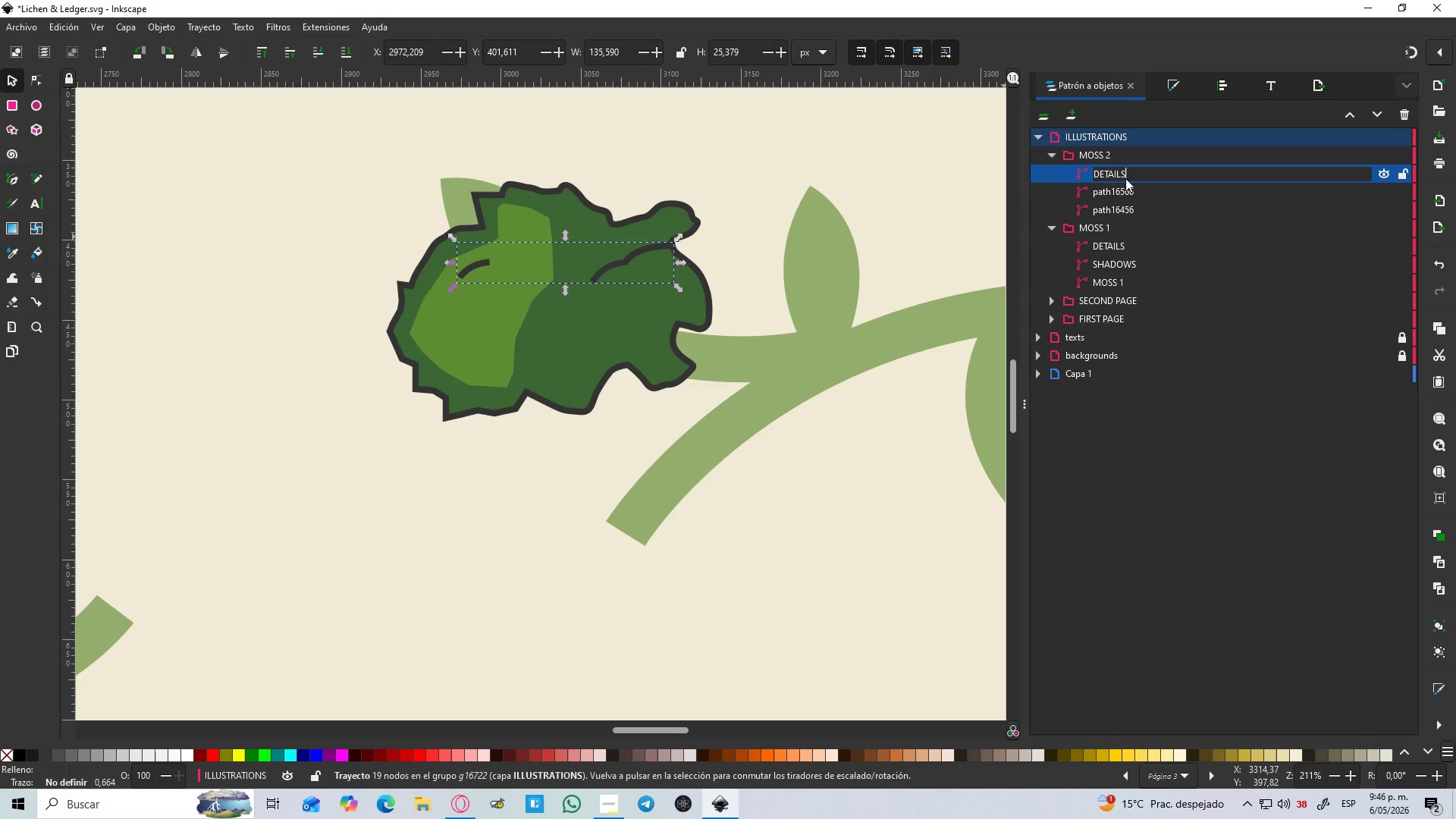 
key(Enter)
 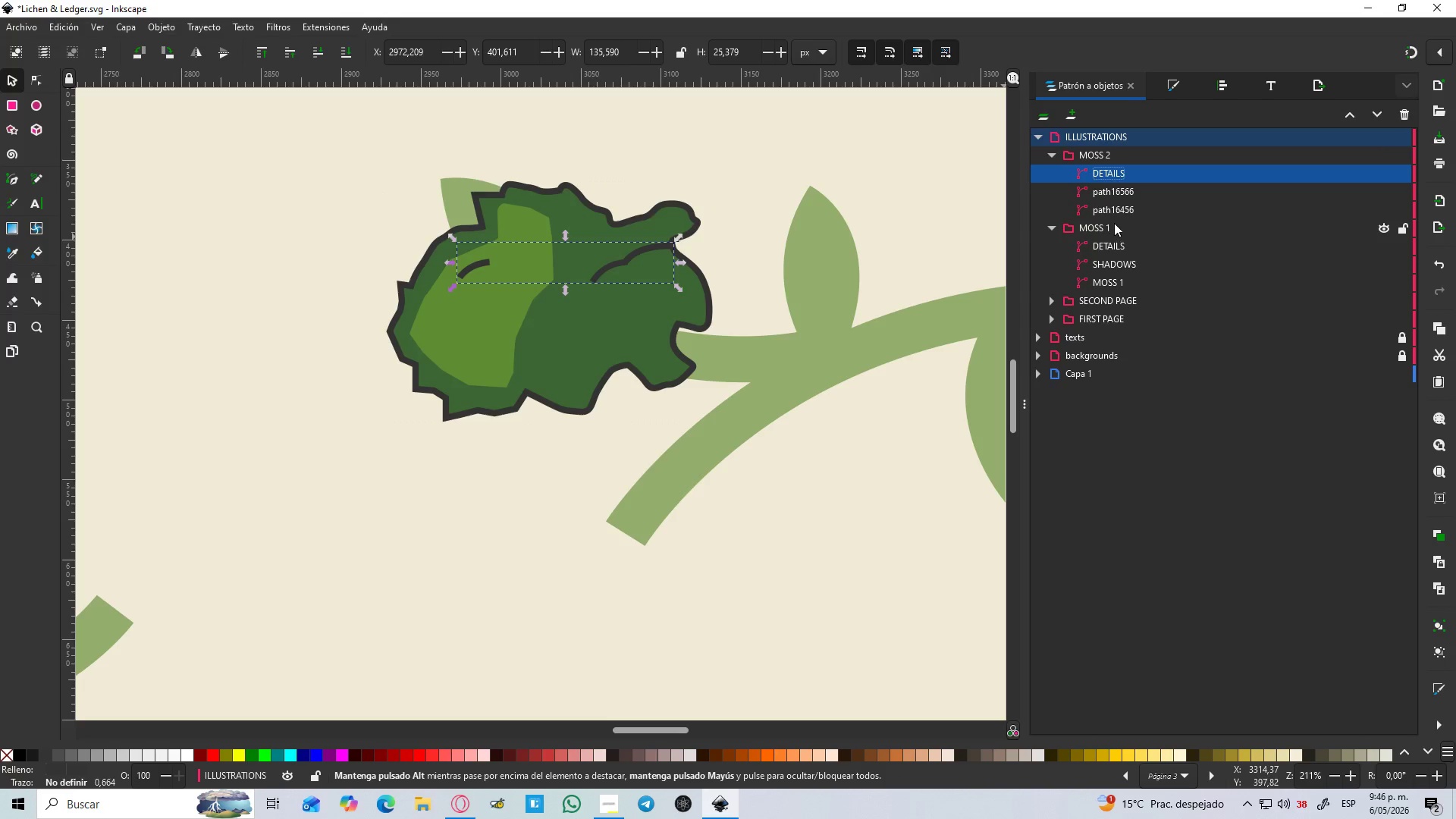 
left_click([1116, 196])
 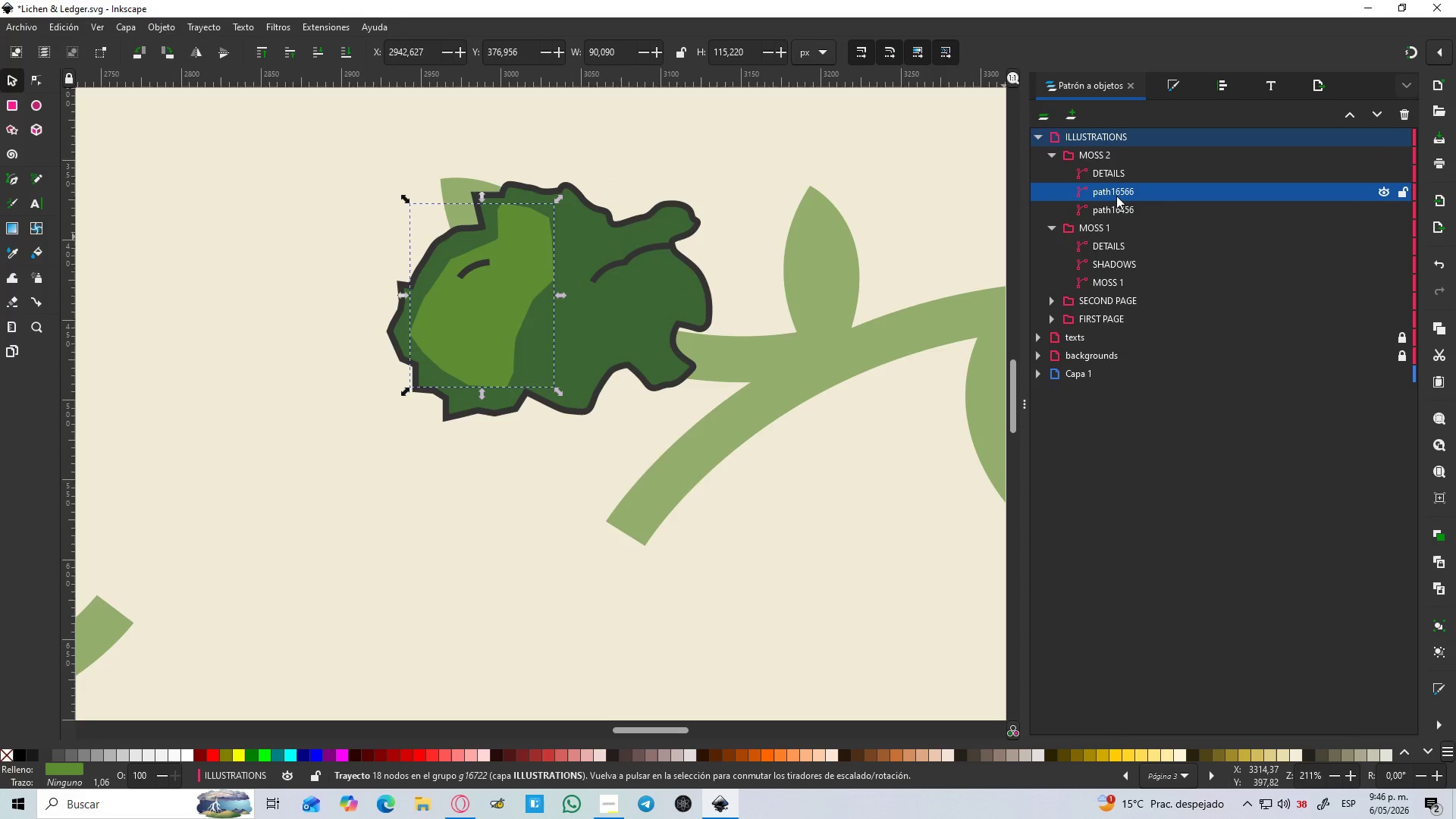 
double_click([1116, 196])
 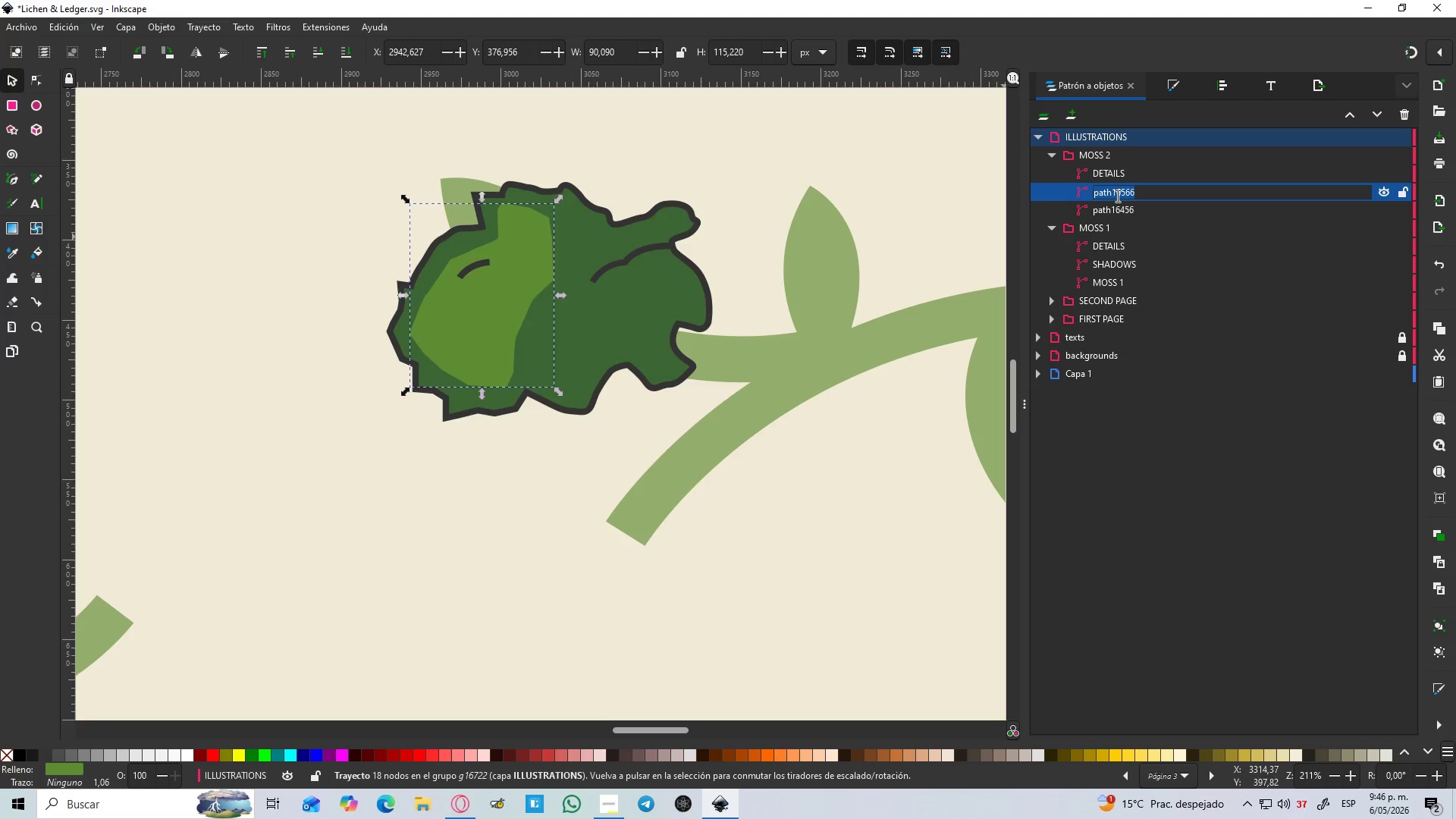 
type(SHADOWS)
 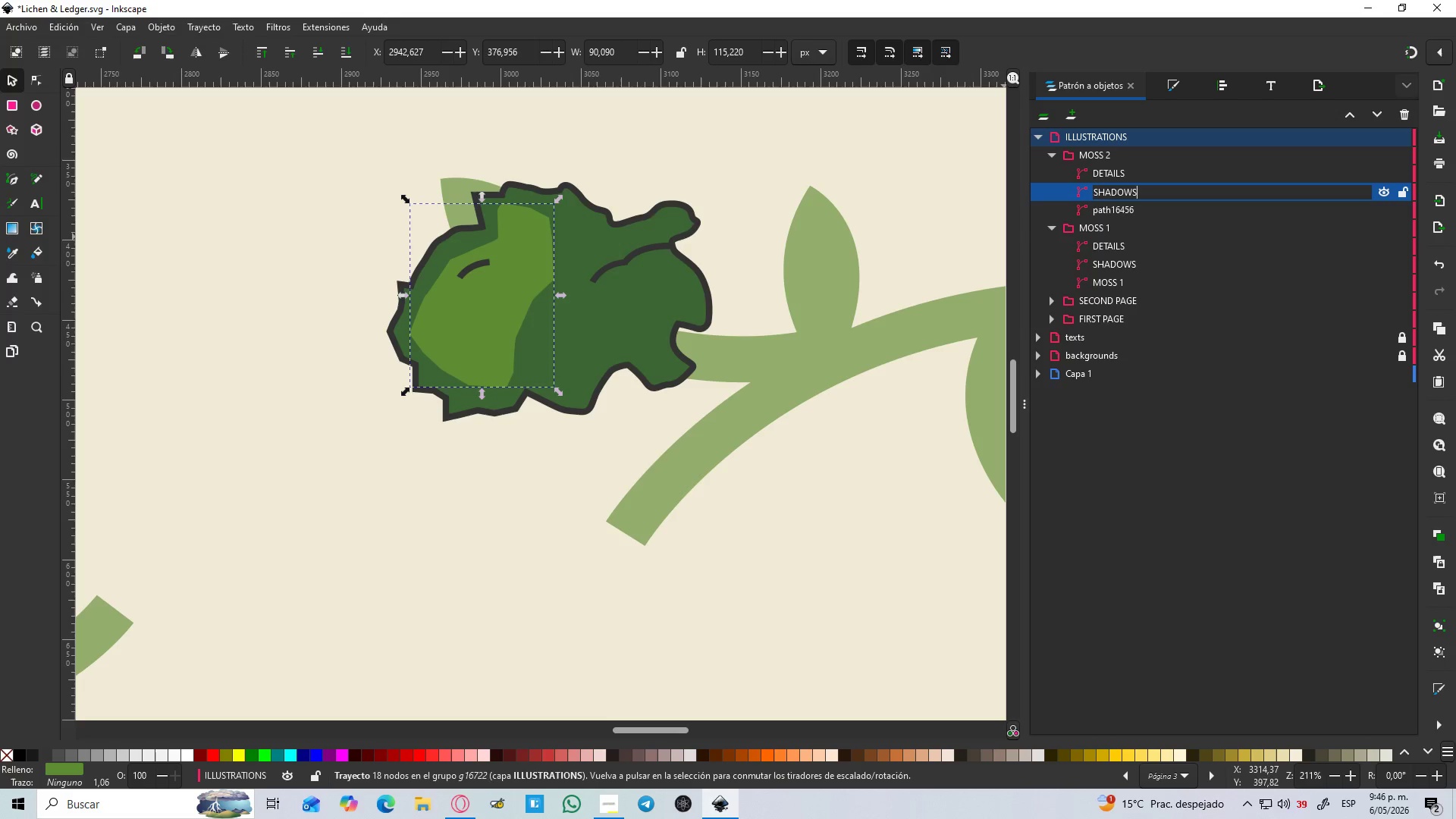 
key(Enter)
 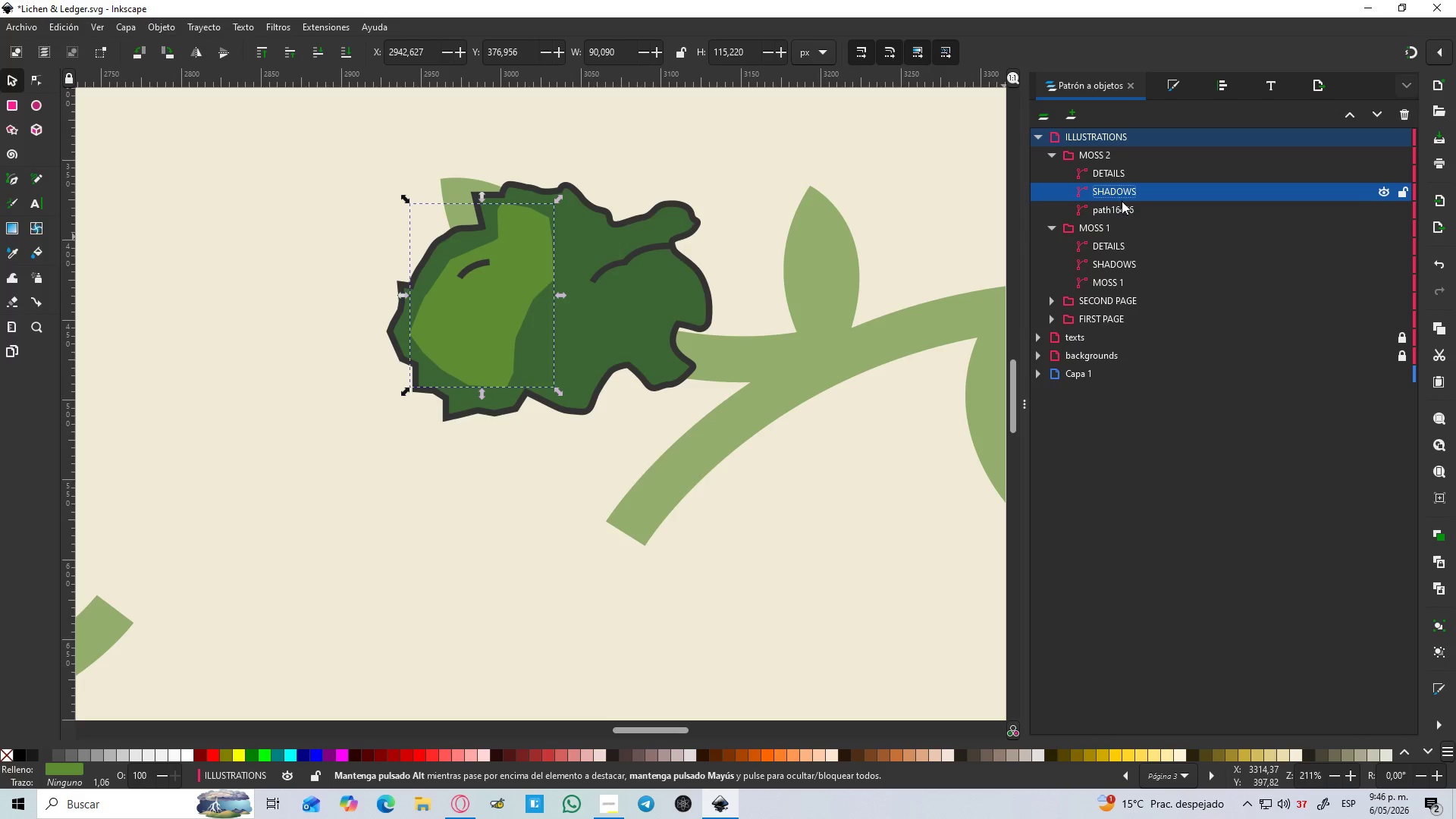 
double_click([1122, 212])
 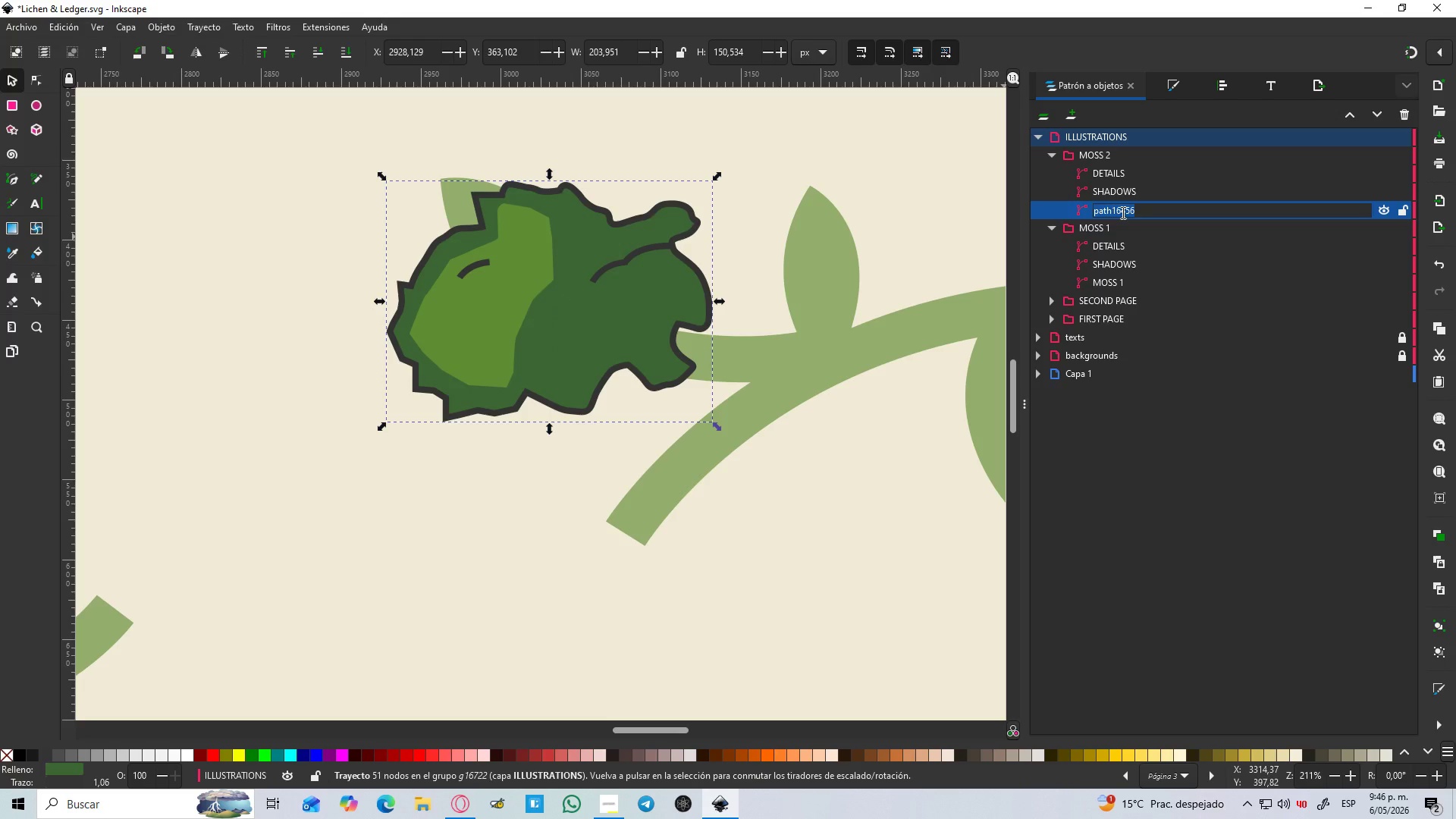 
type(MOSS 2)
 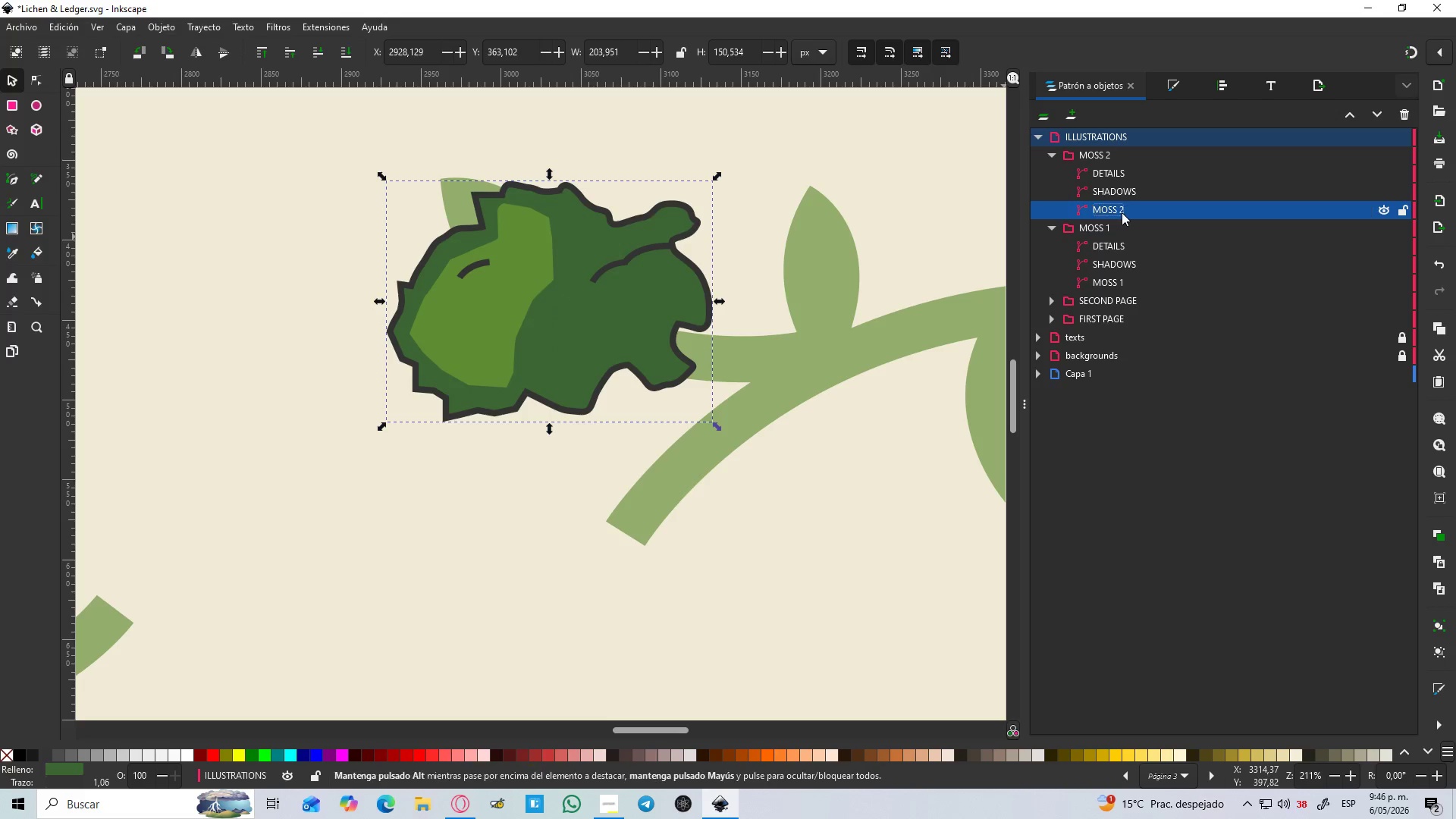 
key(Enter)
 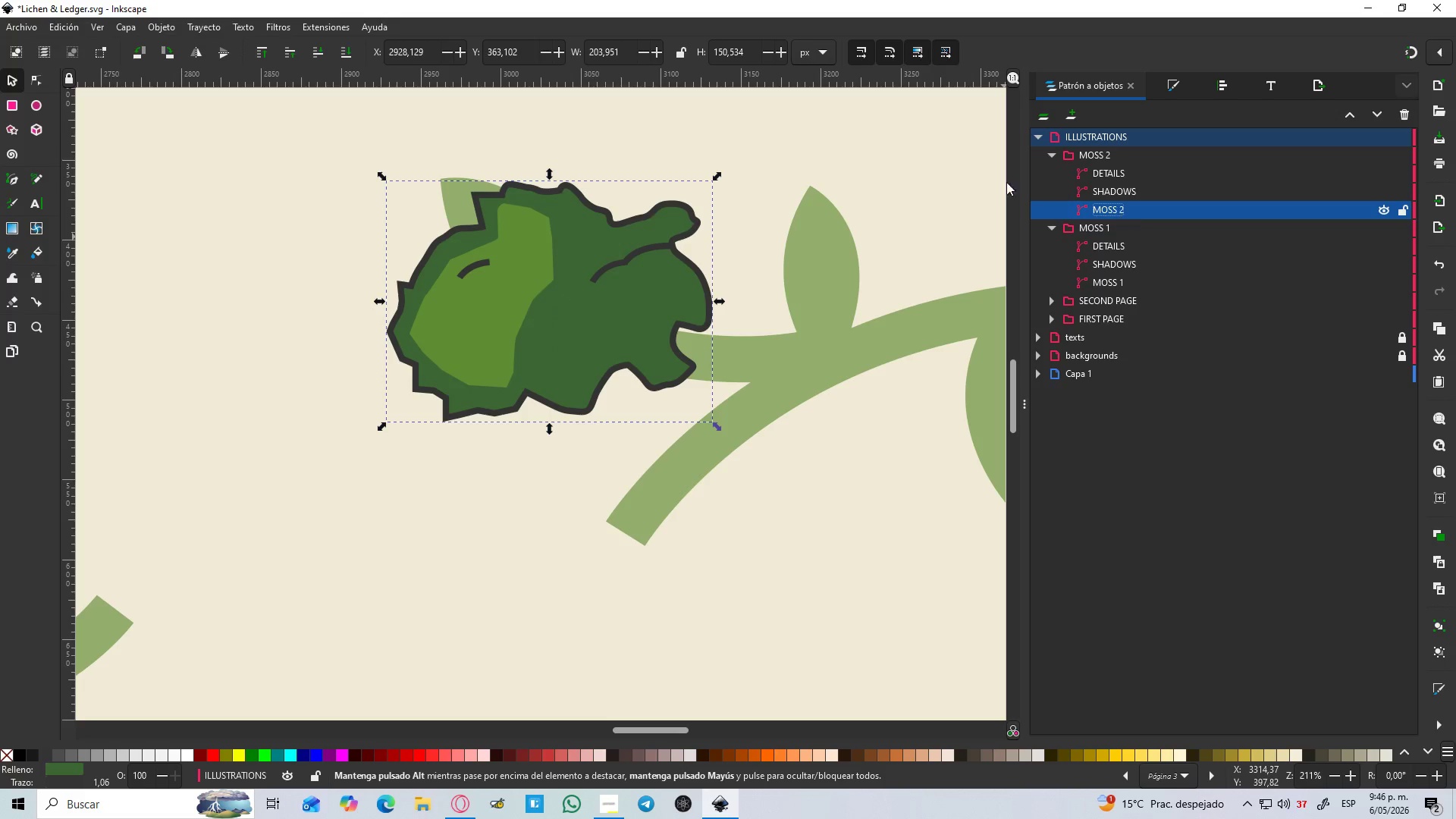 
hold_key(key=ControlLeft, duration=0.75)
 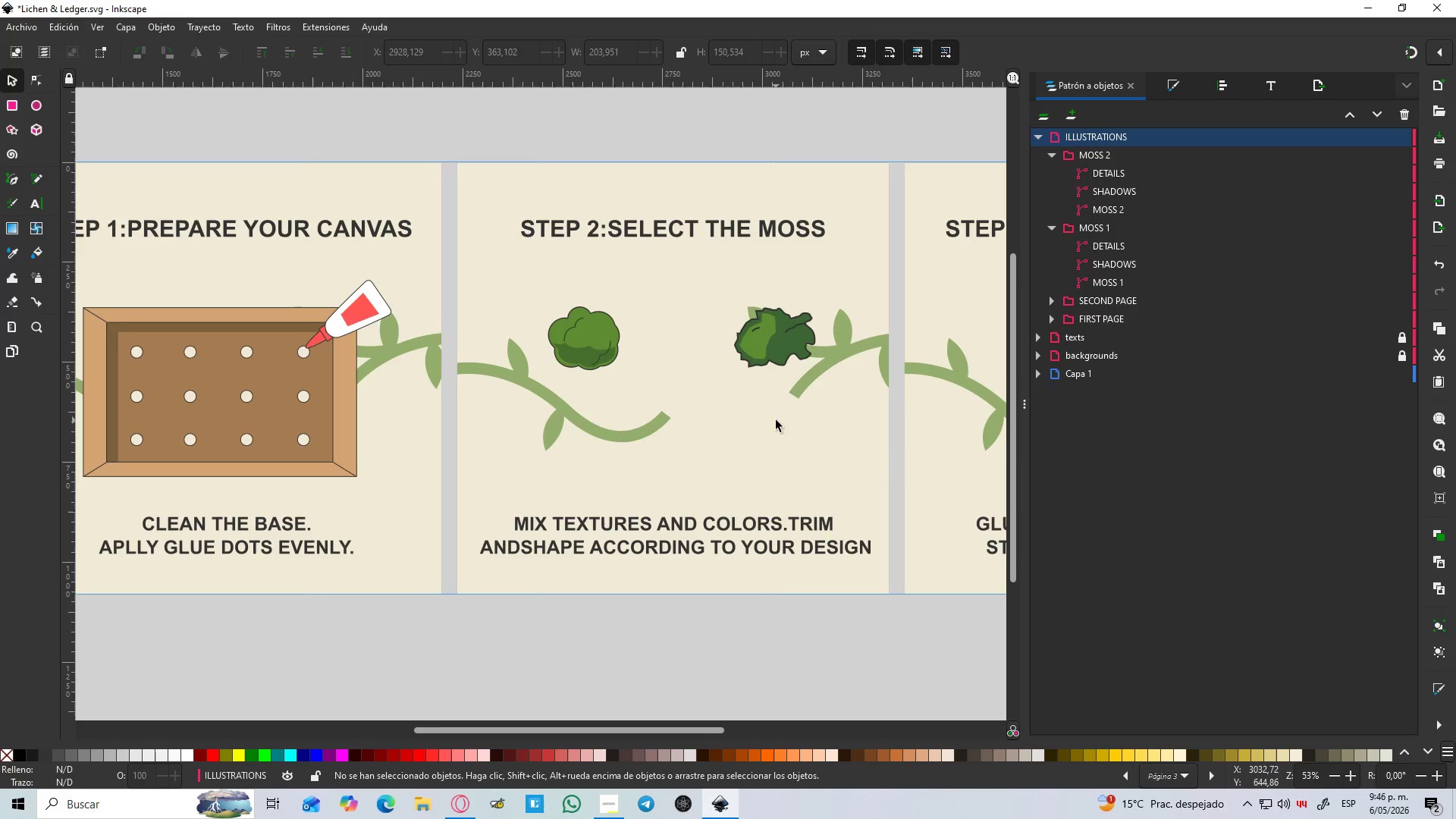 
hold_key(key=ControlLeft, duration=8.42)
left_click([776, 419])
 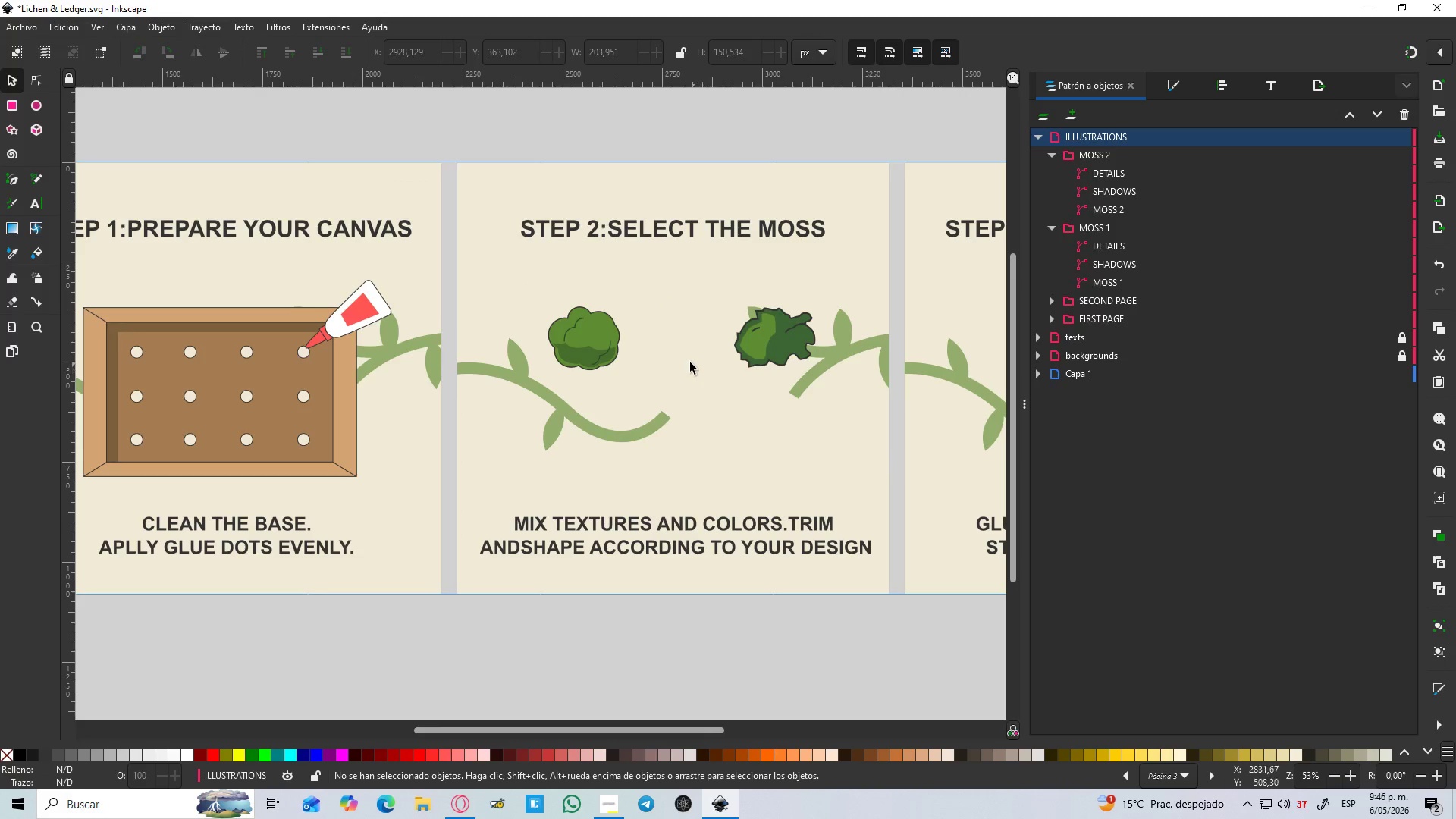 
scroll: coordinate [848, 351], scroll_direction: down, amount: 4.0
 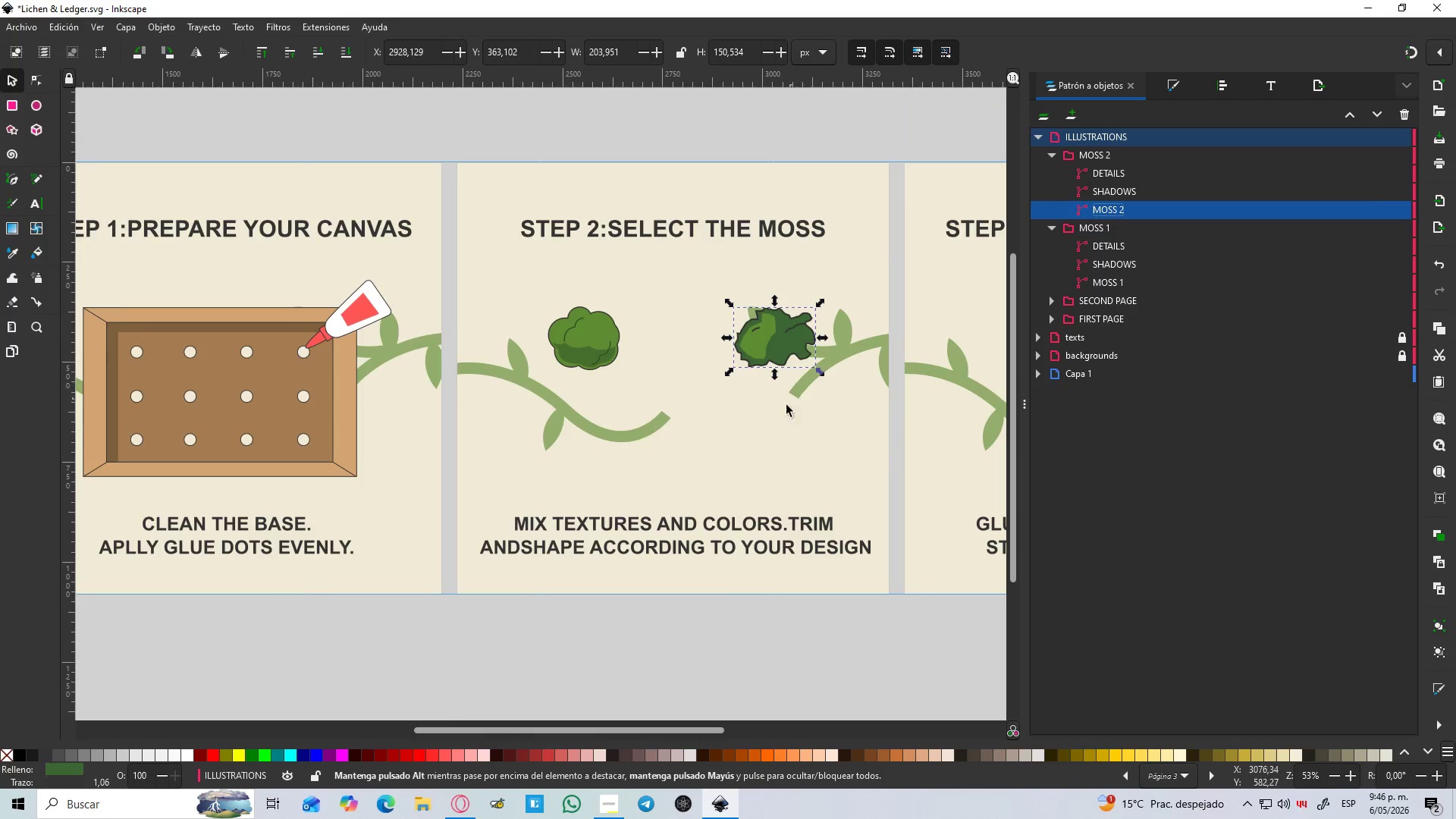 
left_click_drag(start_coordinate=[592, 343], to_coordinate=[618, 330])
 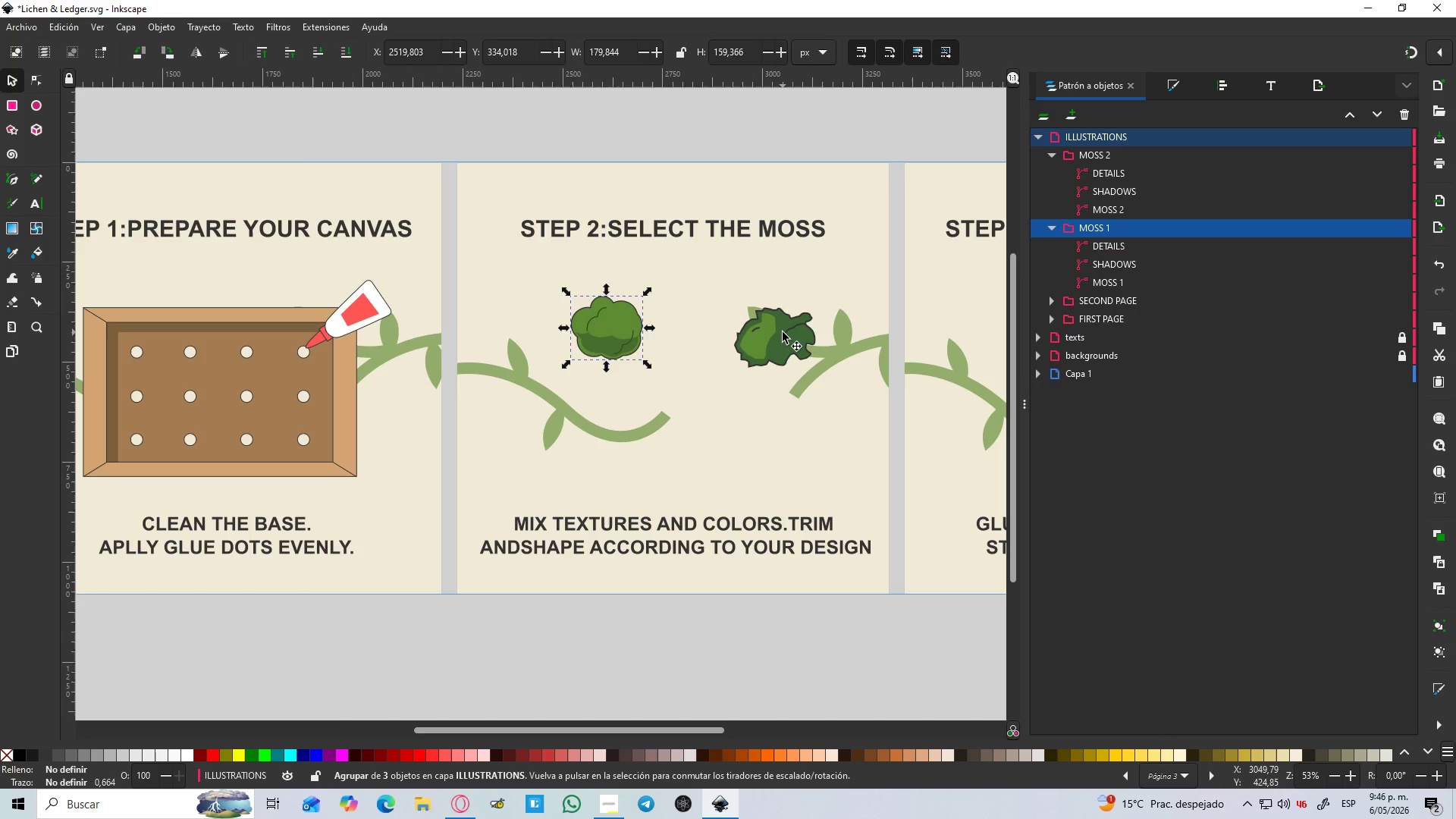 
left_click_drag(start_coordinate=[783, 332], to_coordinate=[744, 315])
 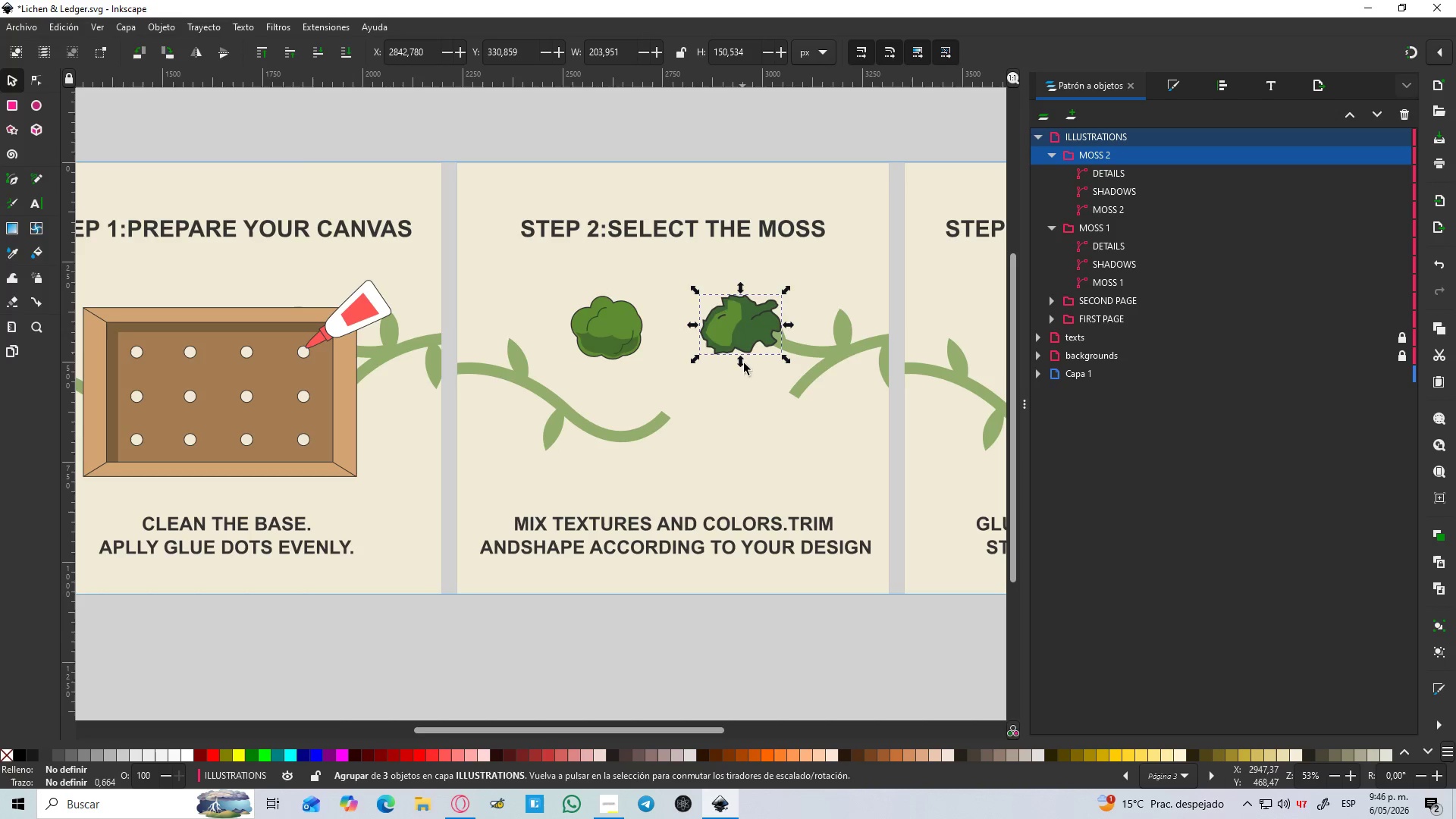 
left_click([746, 398])
 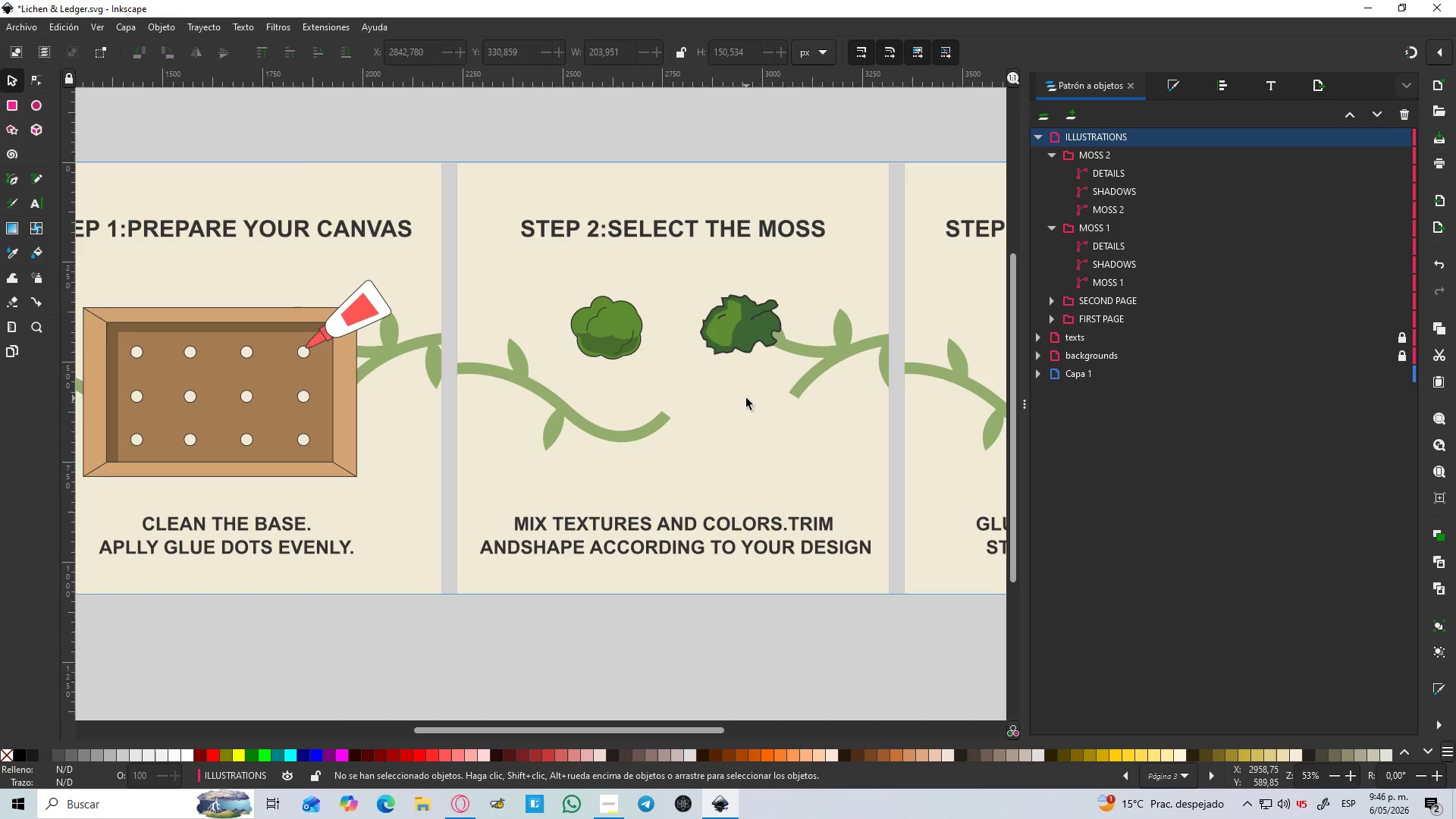 
hold_key(key=ControlLeft, duration=1.52)
scroll: coordinate [745, 397], scroll_direction: down, amount: 3.0
 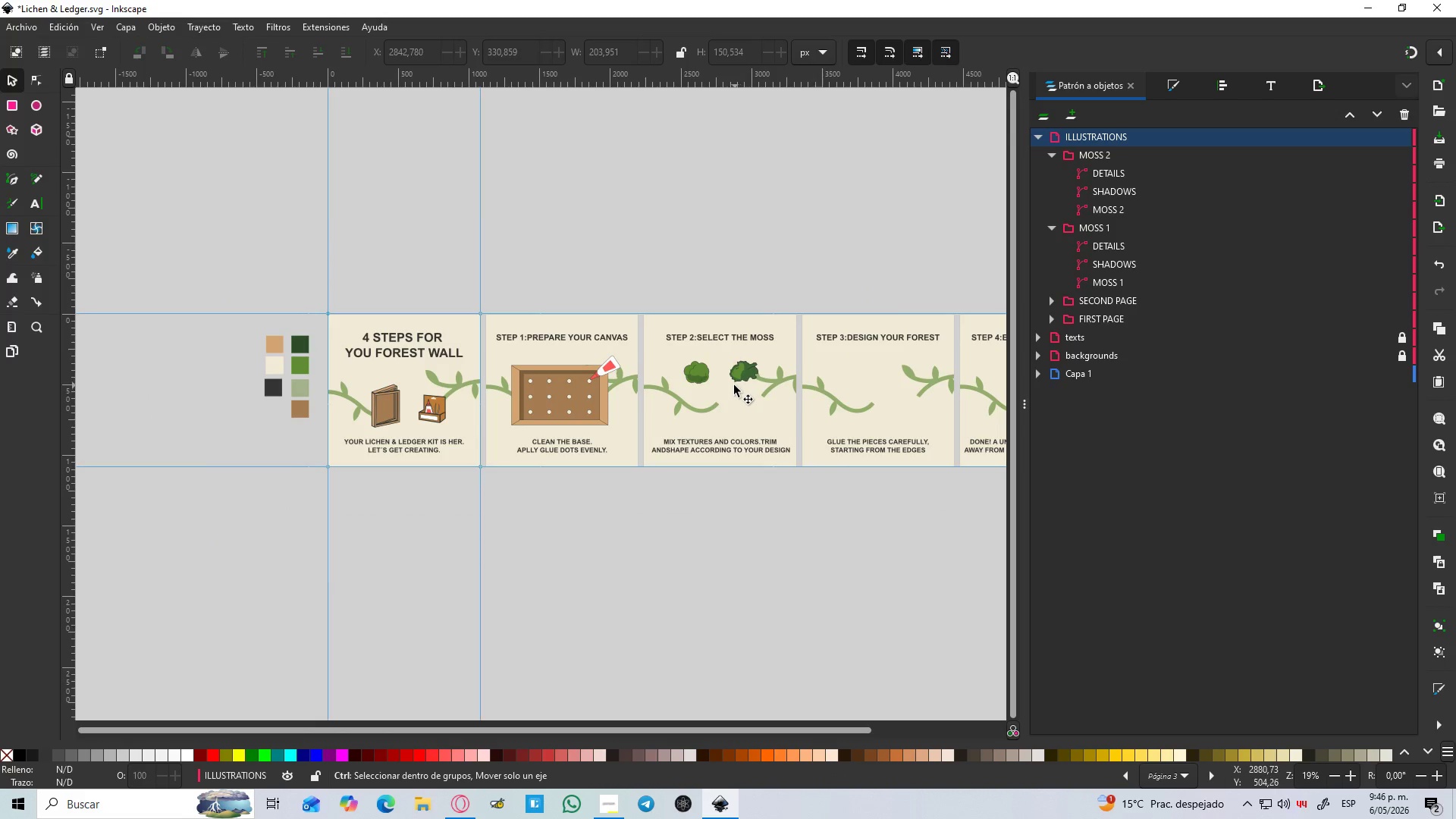 
hold_key(key=ControlLeft, duration=1.5)
 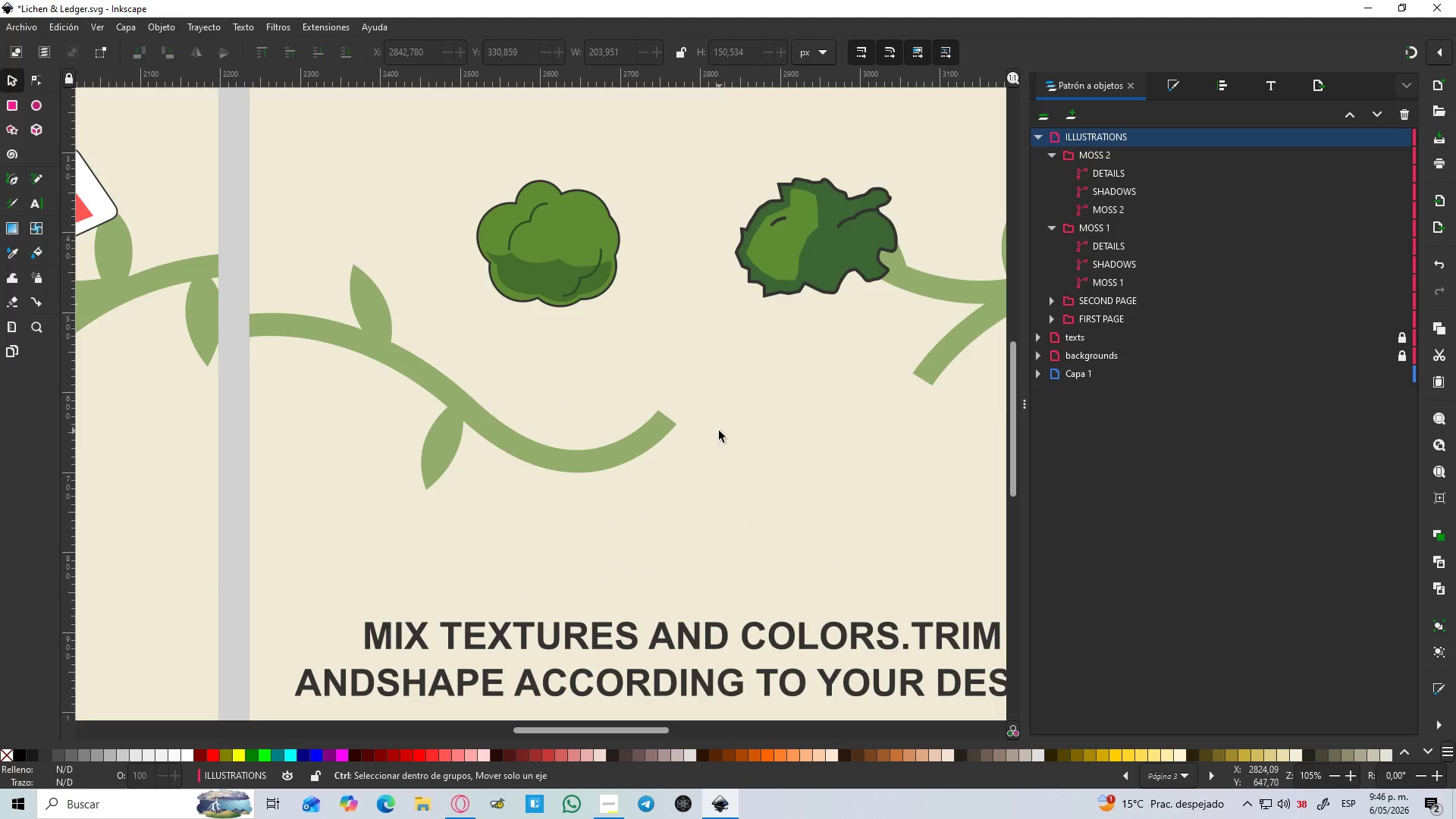 
scroll: coordinate [738, 404], scroll_direction: up, amount: 5.0
 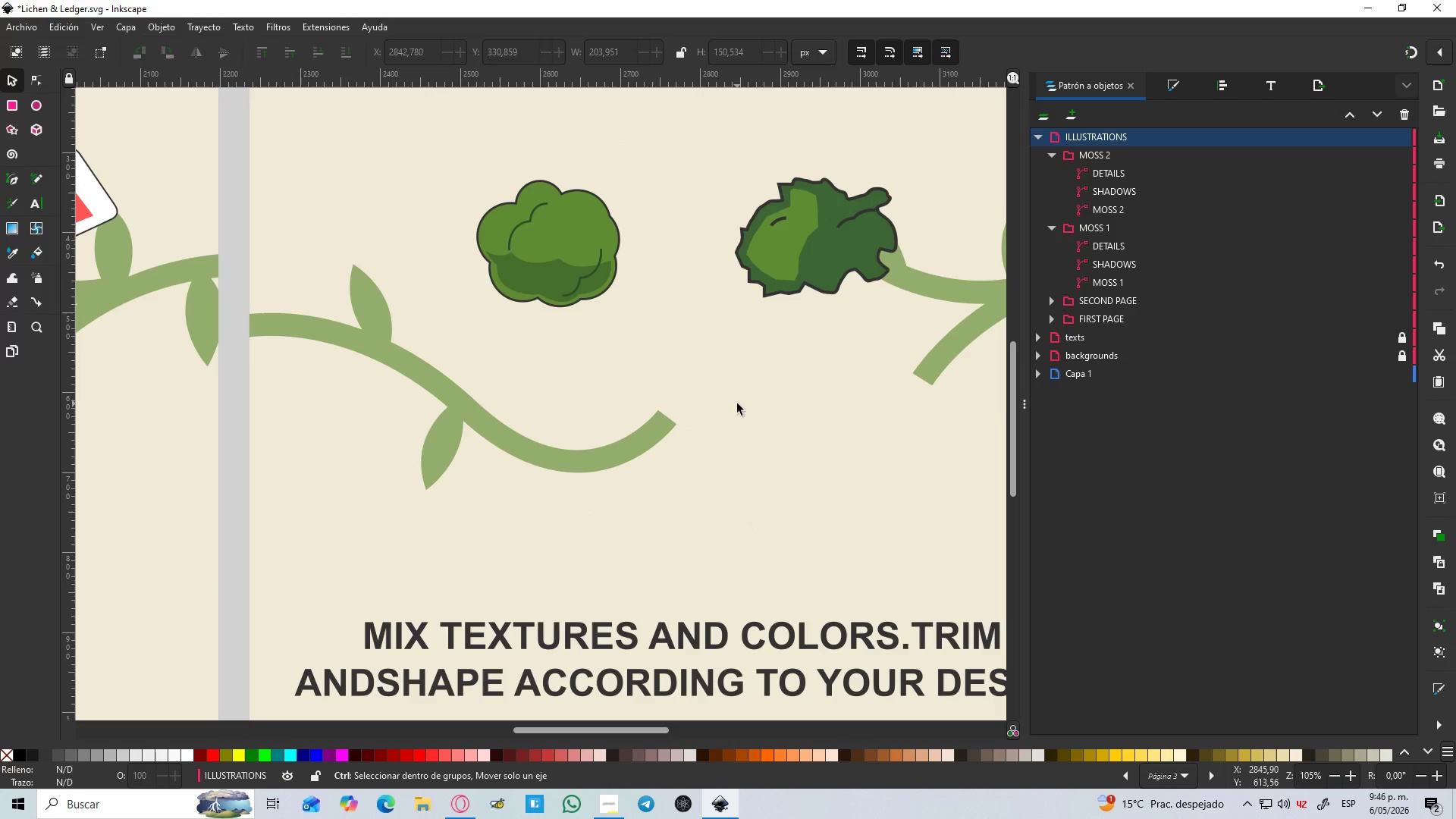 
hold_key(key=ControlLeft, duration=1.51)
 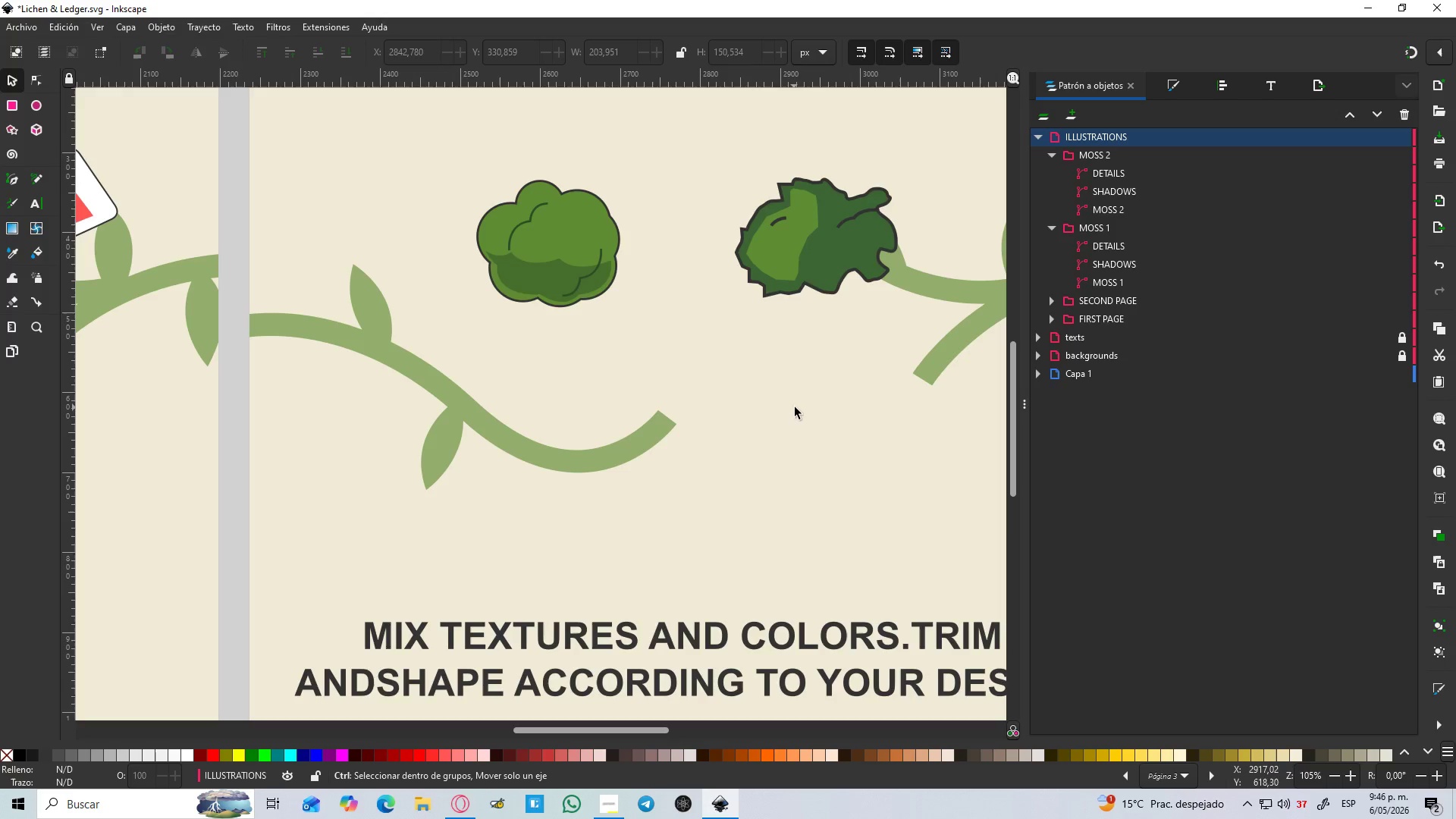 
hold_key(key=ControlLeft, duration=1.06)
 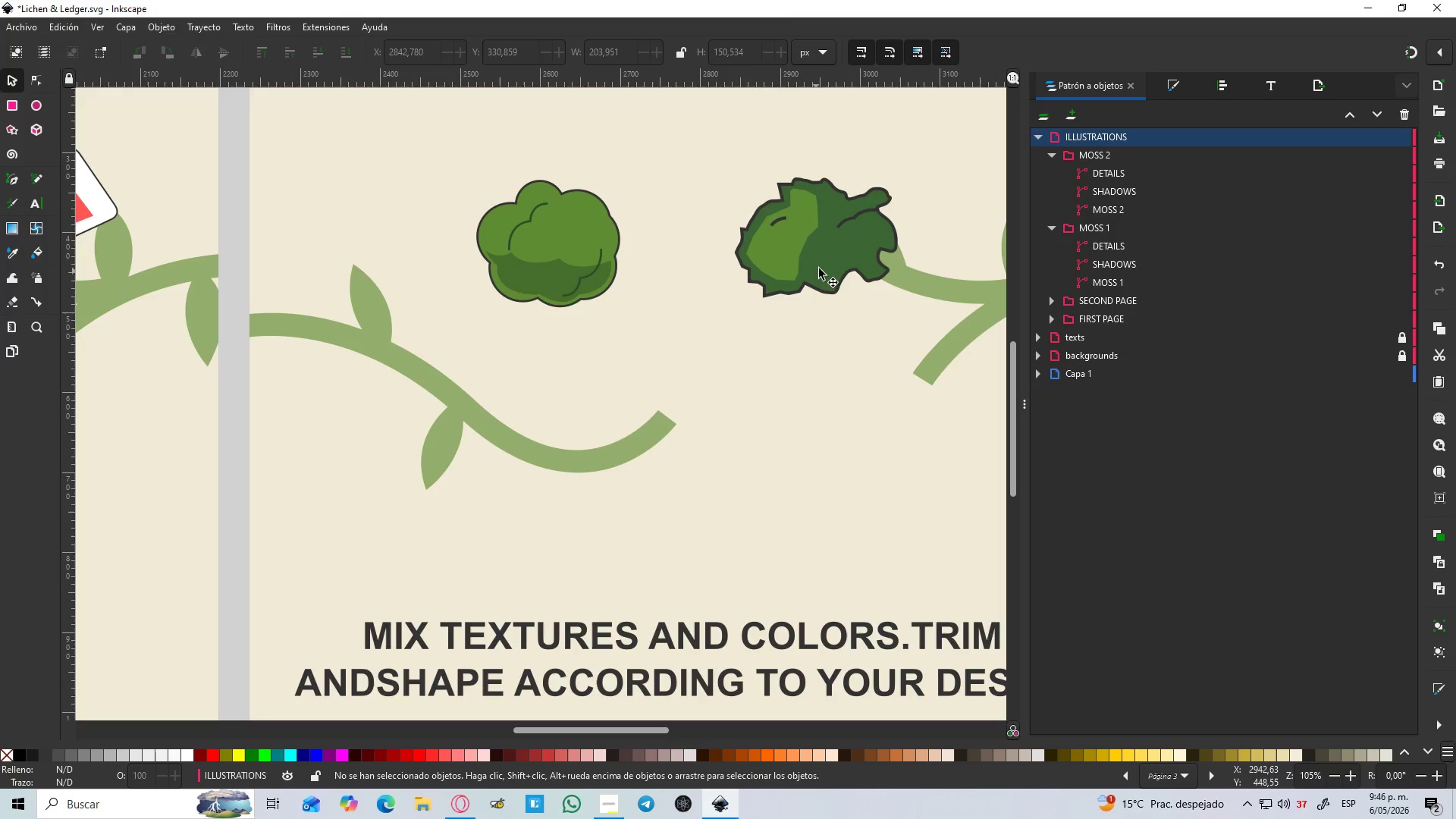 
hold_key(key=ControlLeft, duration=0.88)
 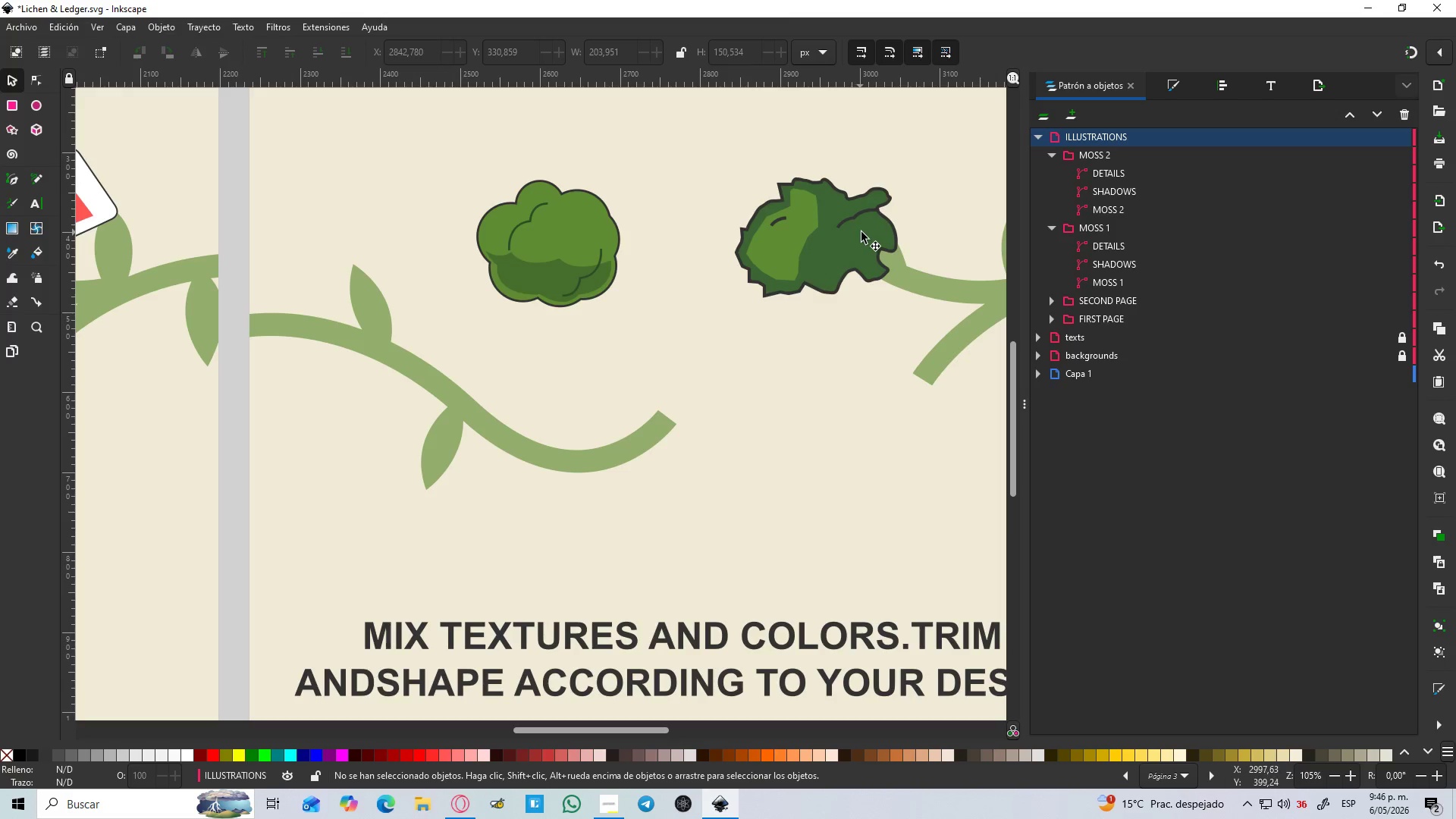 
hold_key(key=ControlLeft, duration=1.3)
scroll: coordinate [863, 232], scroll_direction: up, amount: 2.0
 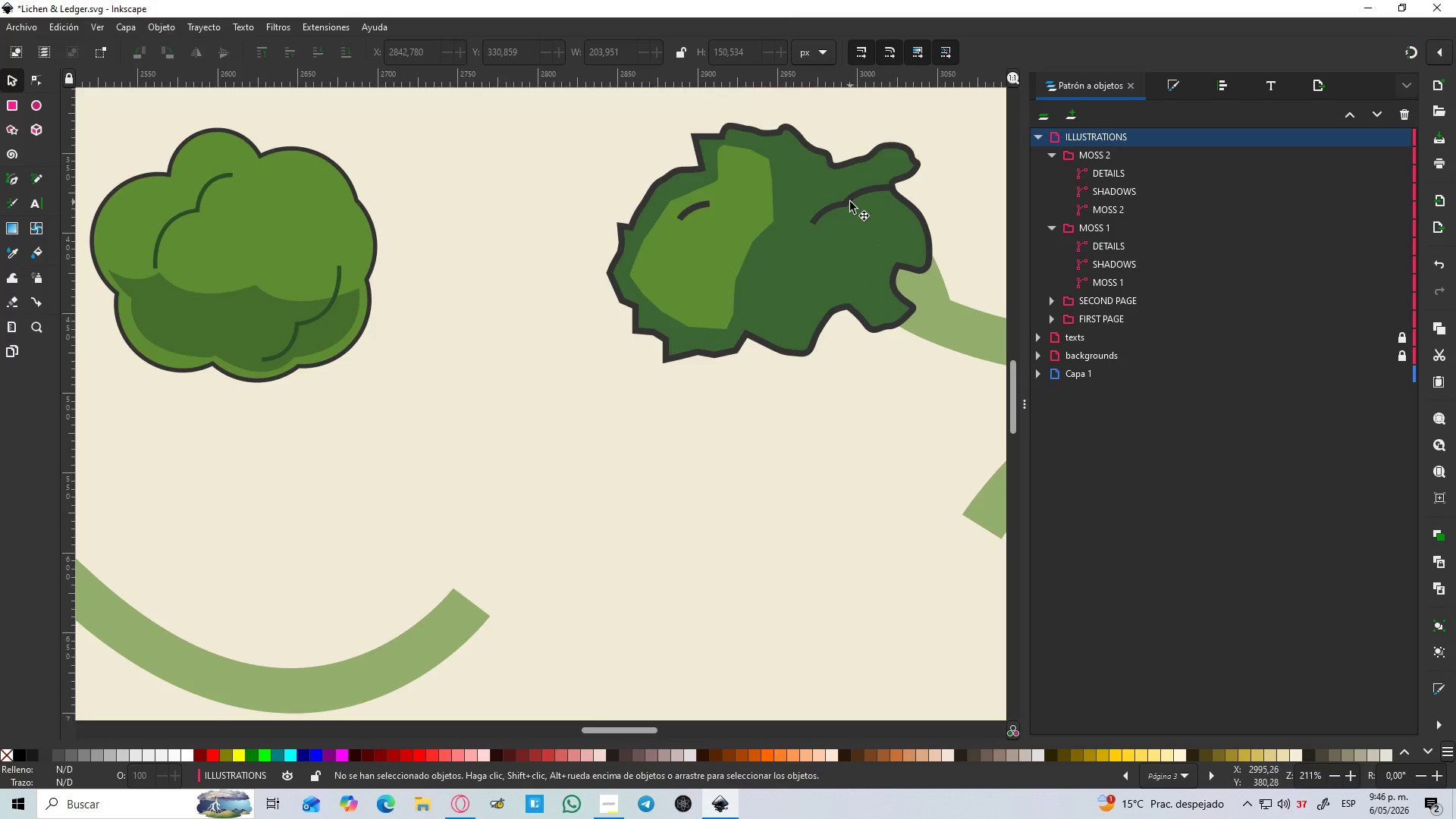 
left_click([850, 202])
 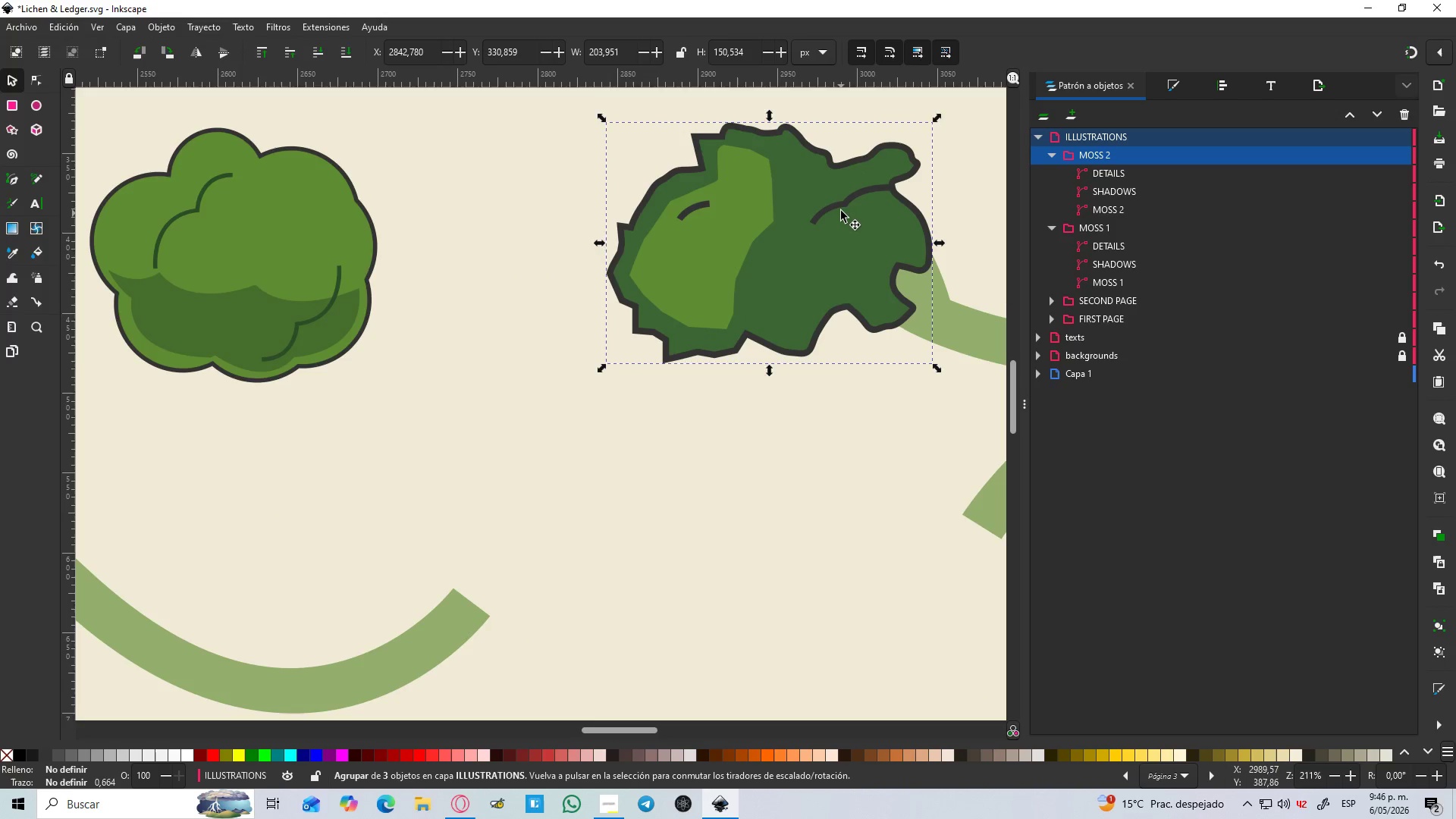 
double_click([843, 209])
 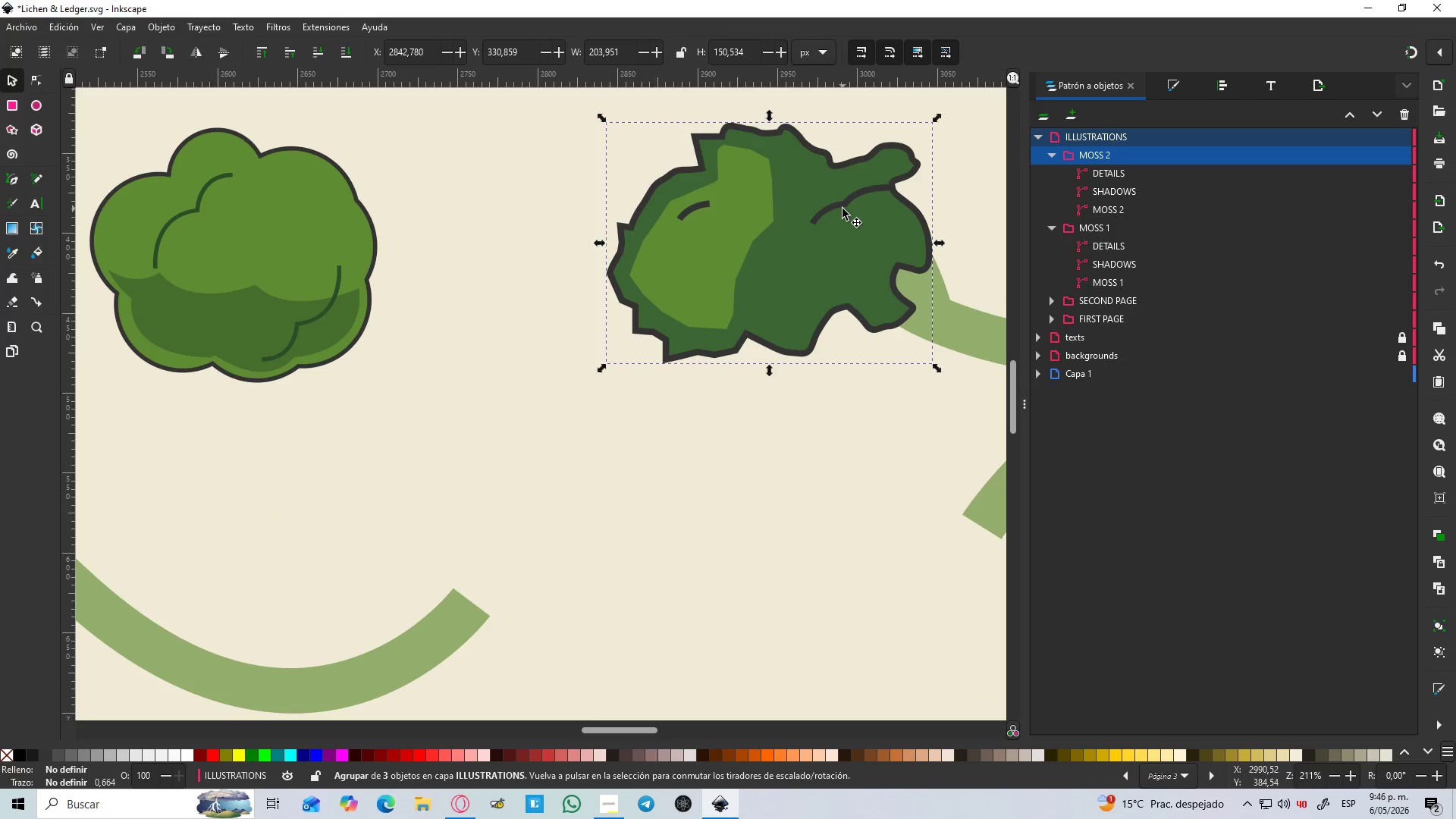 
triple_click([843, 209])
 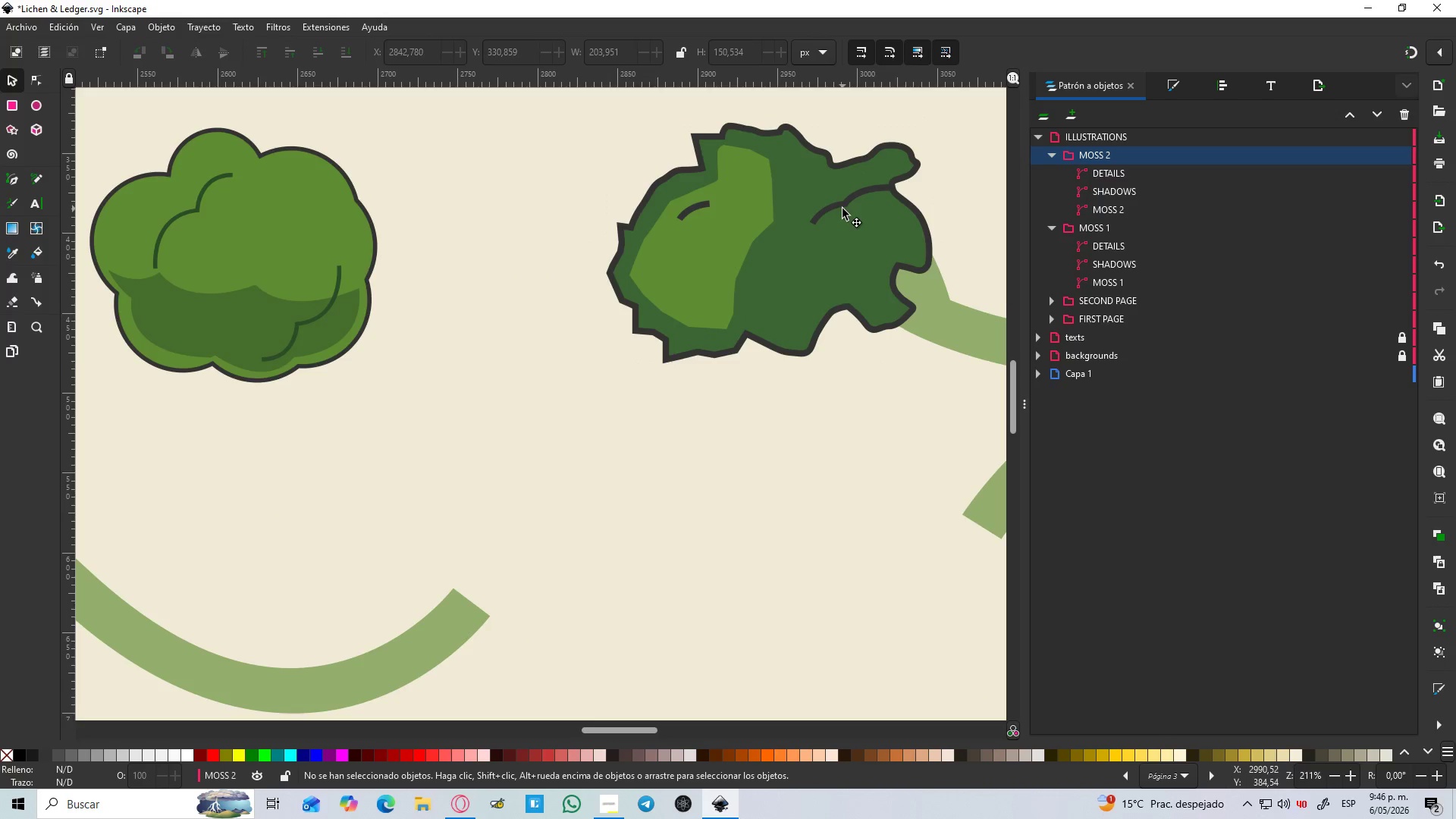 
triple_click([843, 208])
 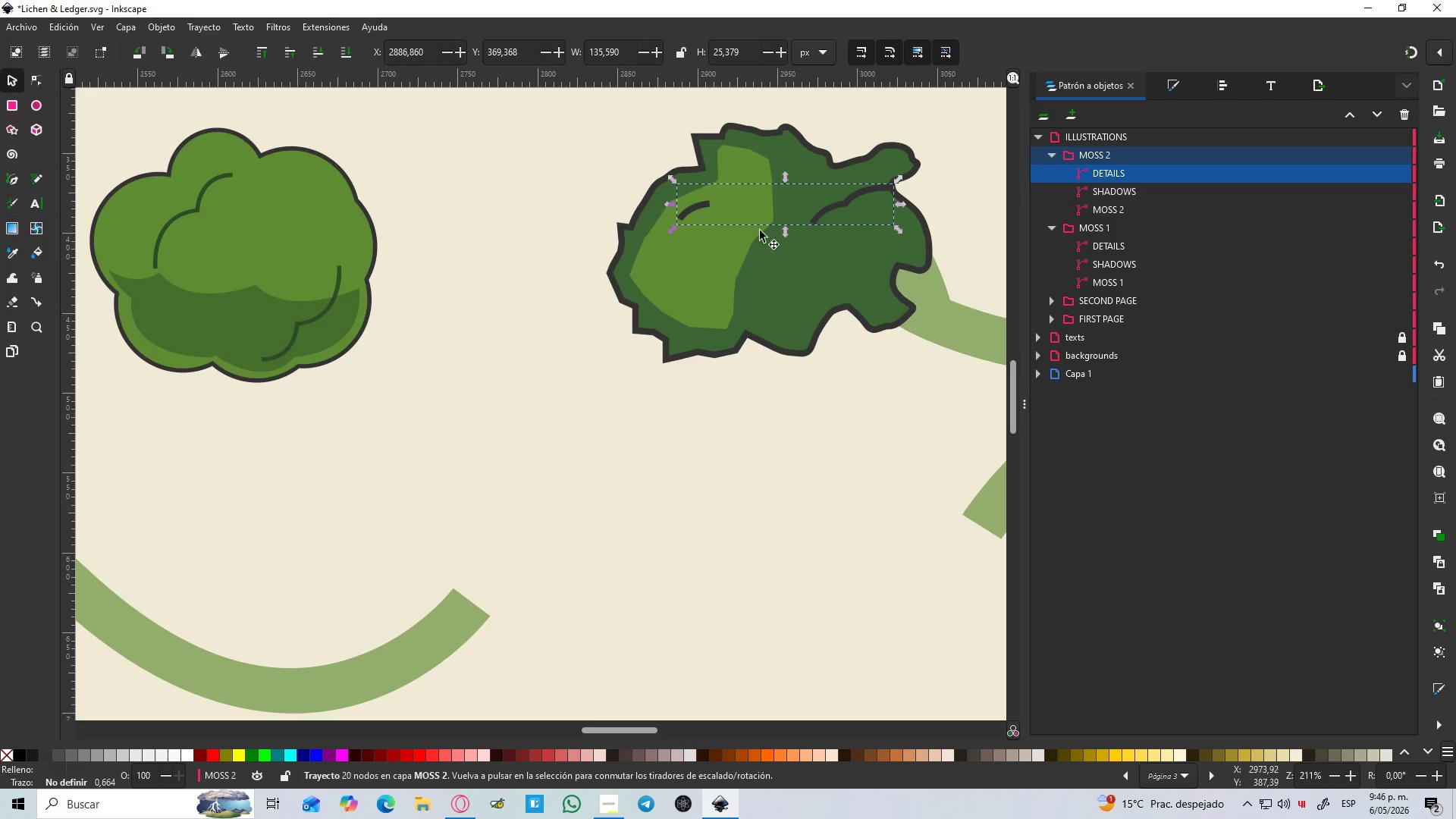 
key(D)
 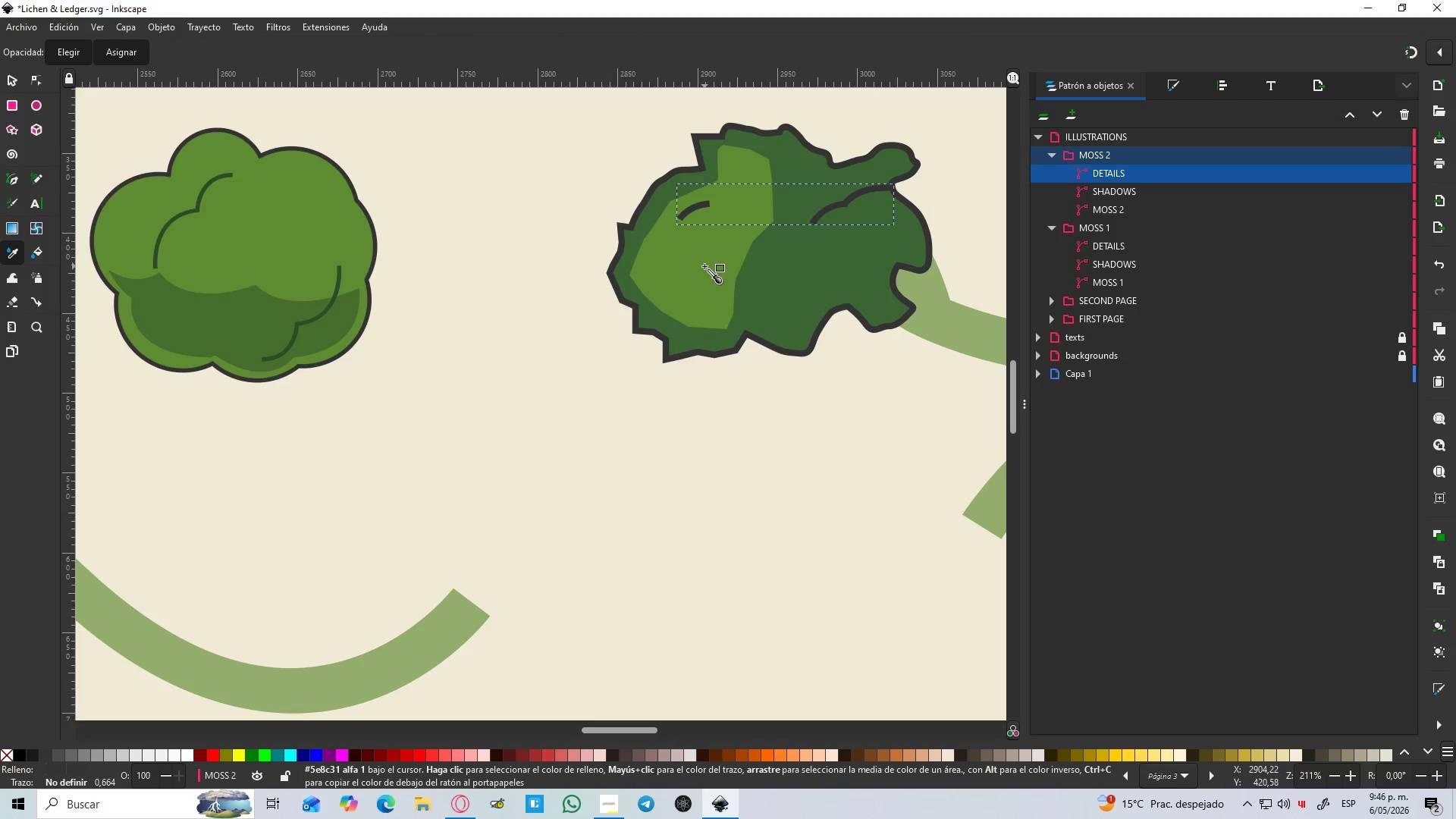 
left_click([704, 266])
 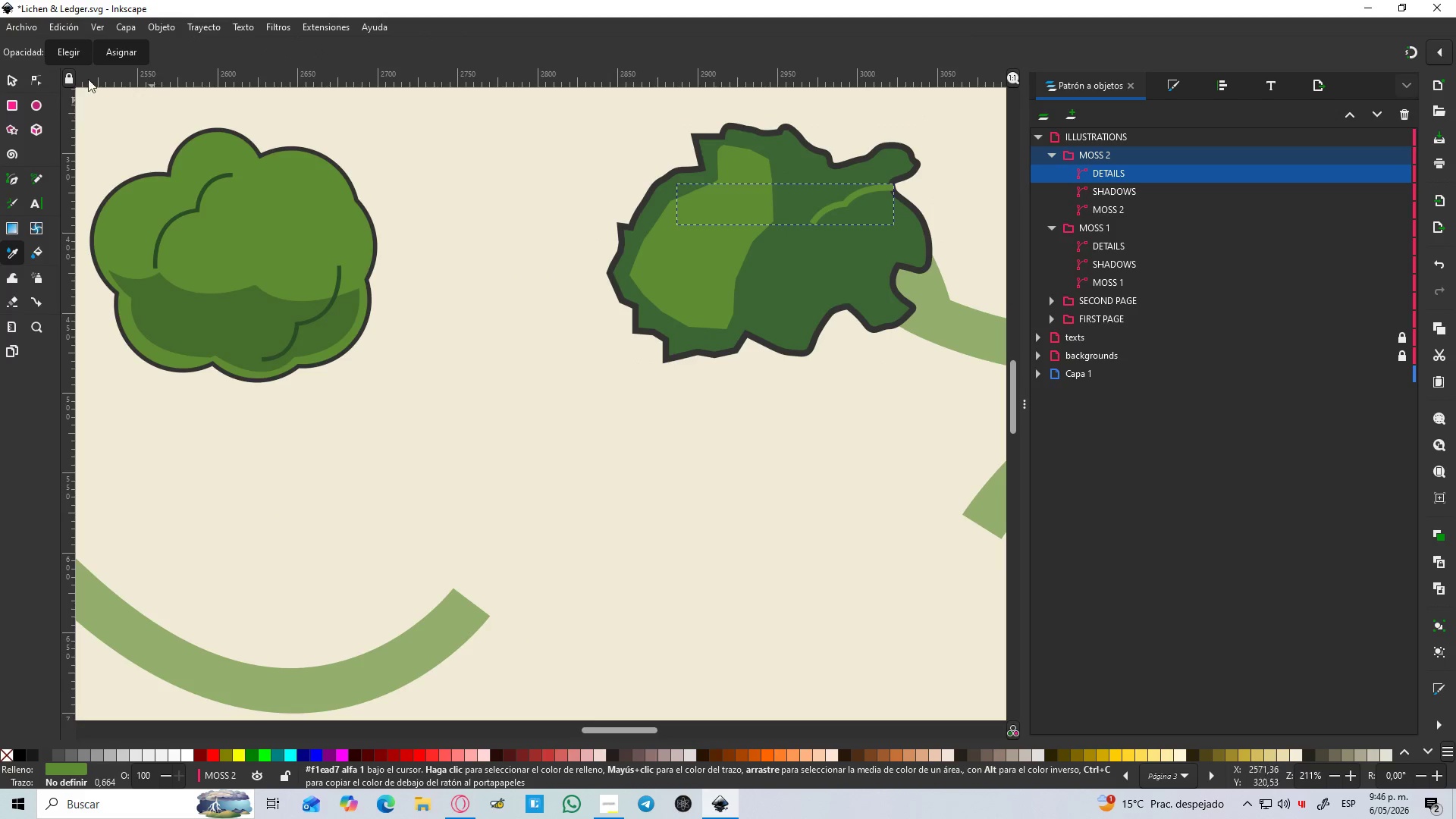 
left_click([11, 80])
 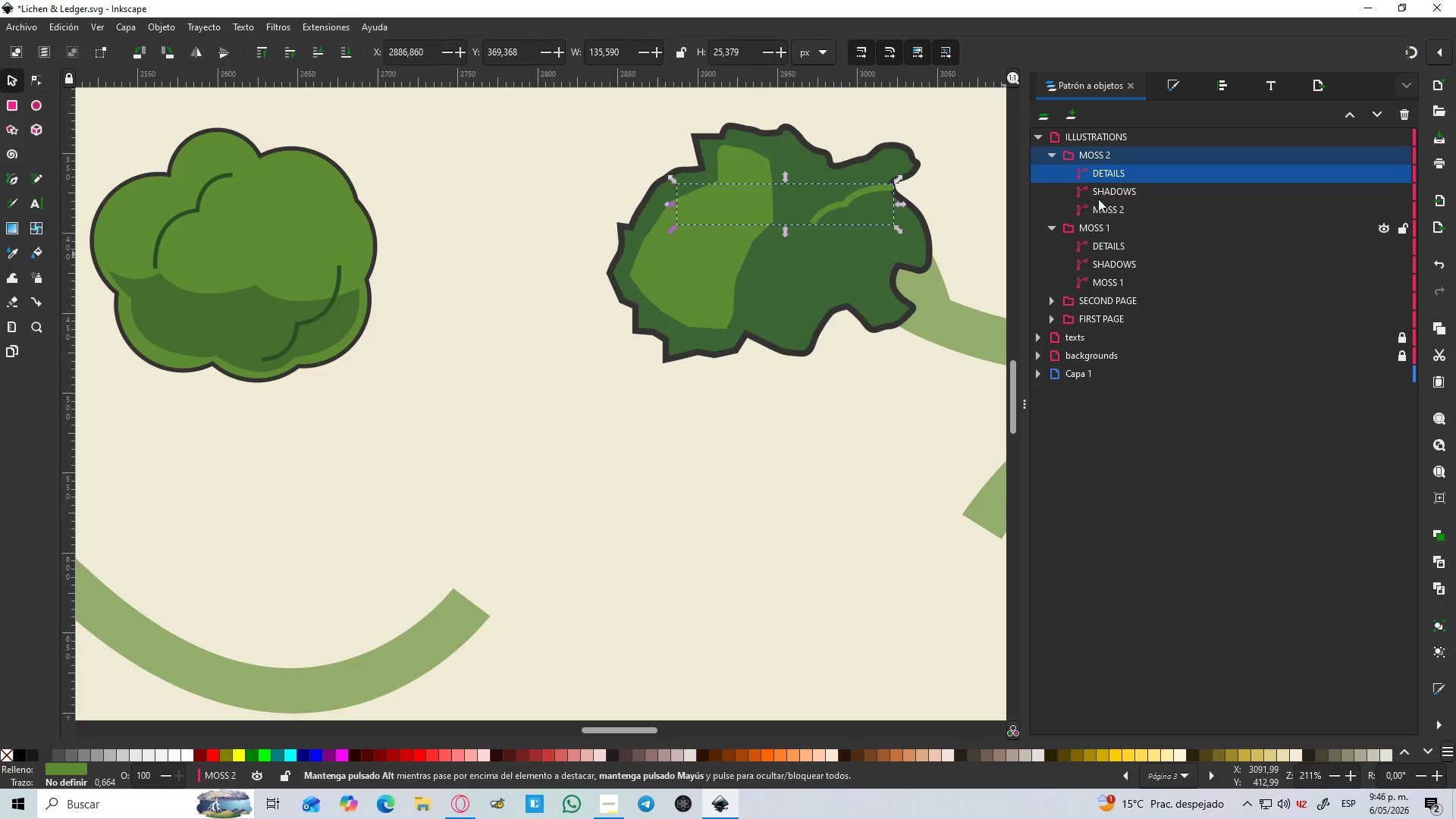 
left_click([1175, 90])
 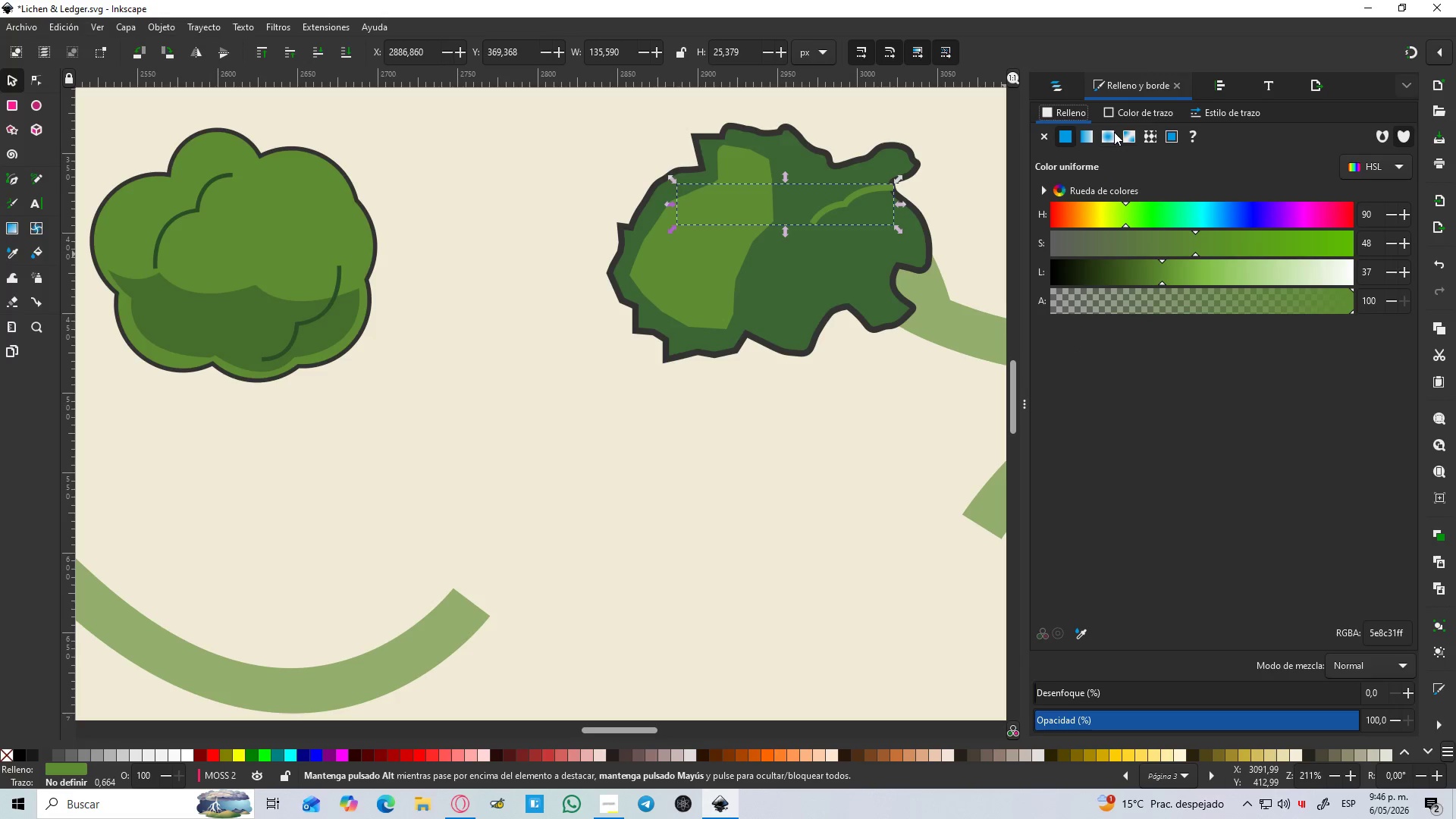 
left_click([1131, 112])
 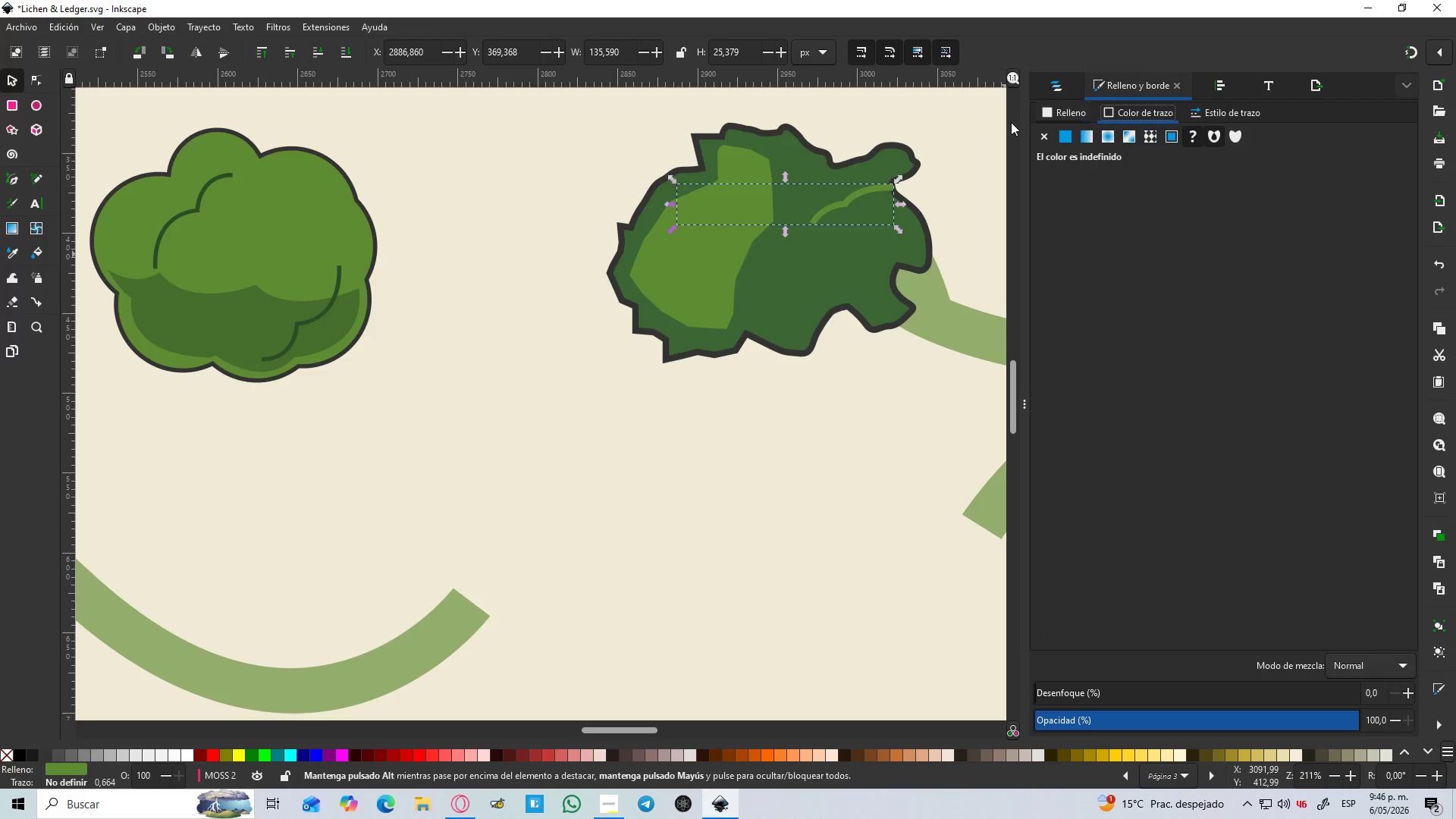 
left_click([894, 269])
 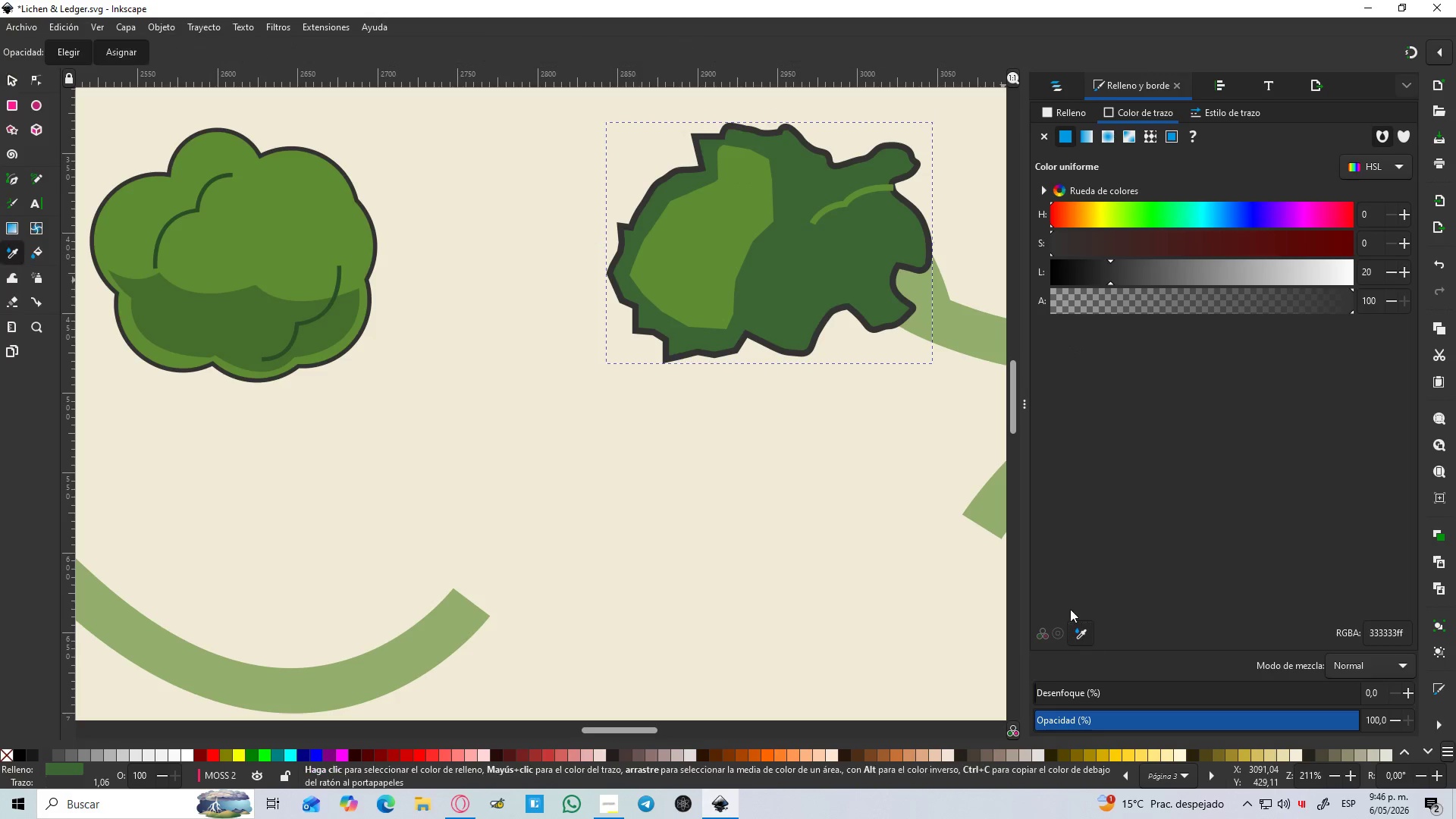 
left_click([702, 288])
 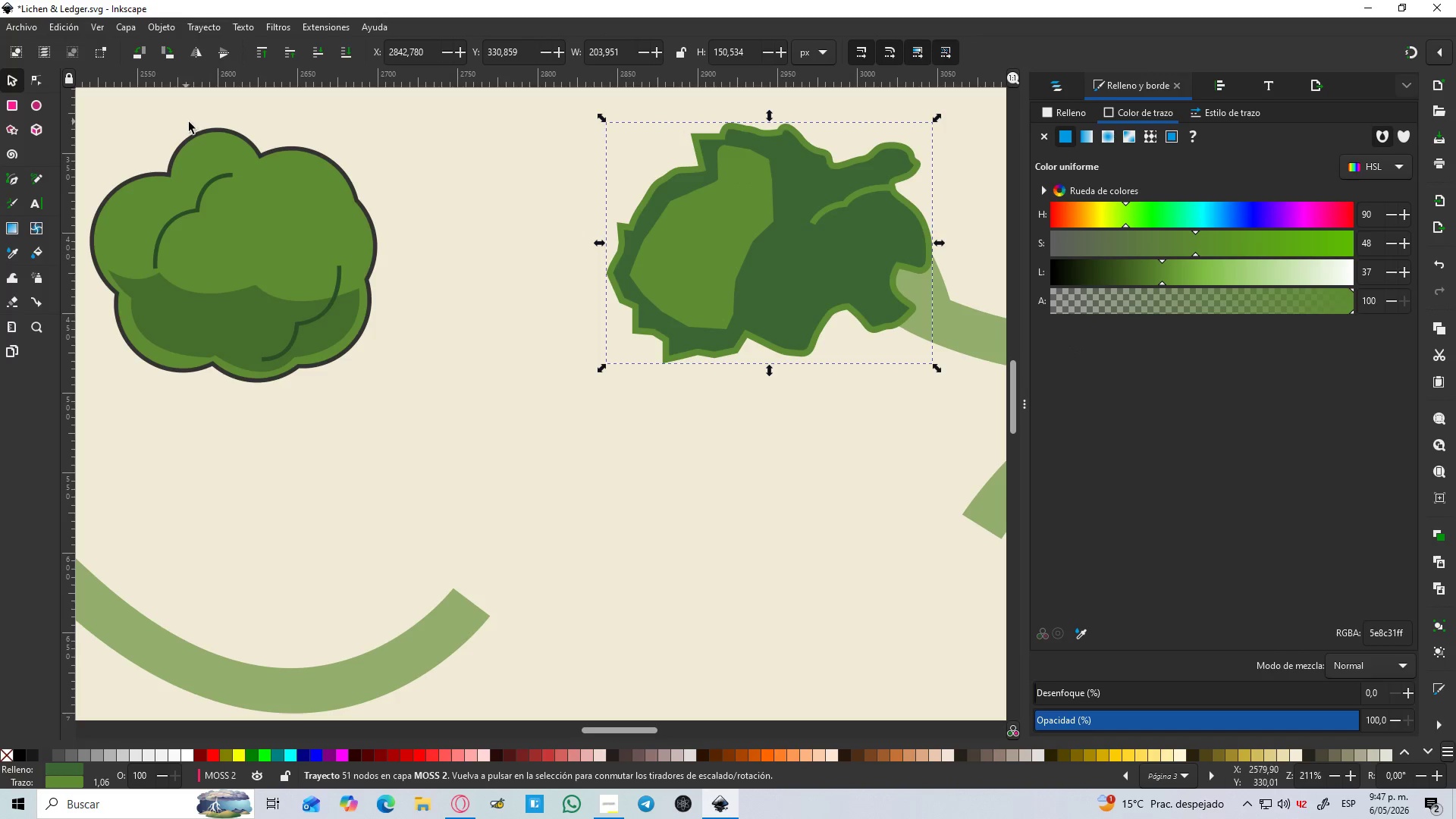 
key(Control+Z)
 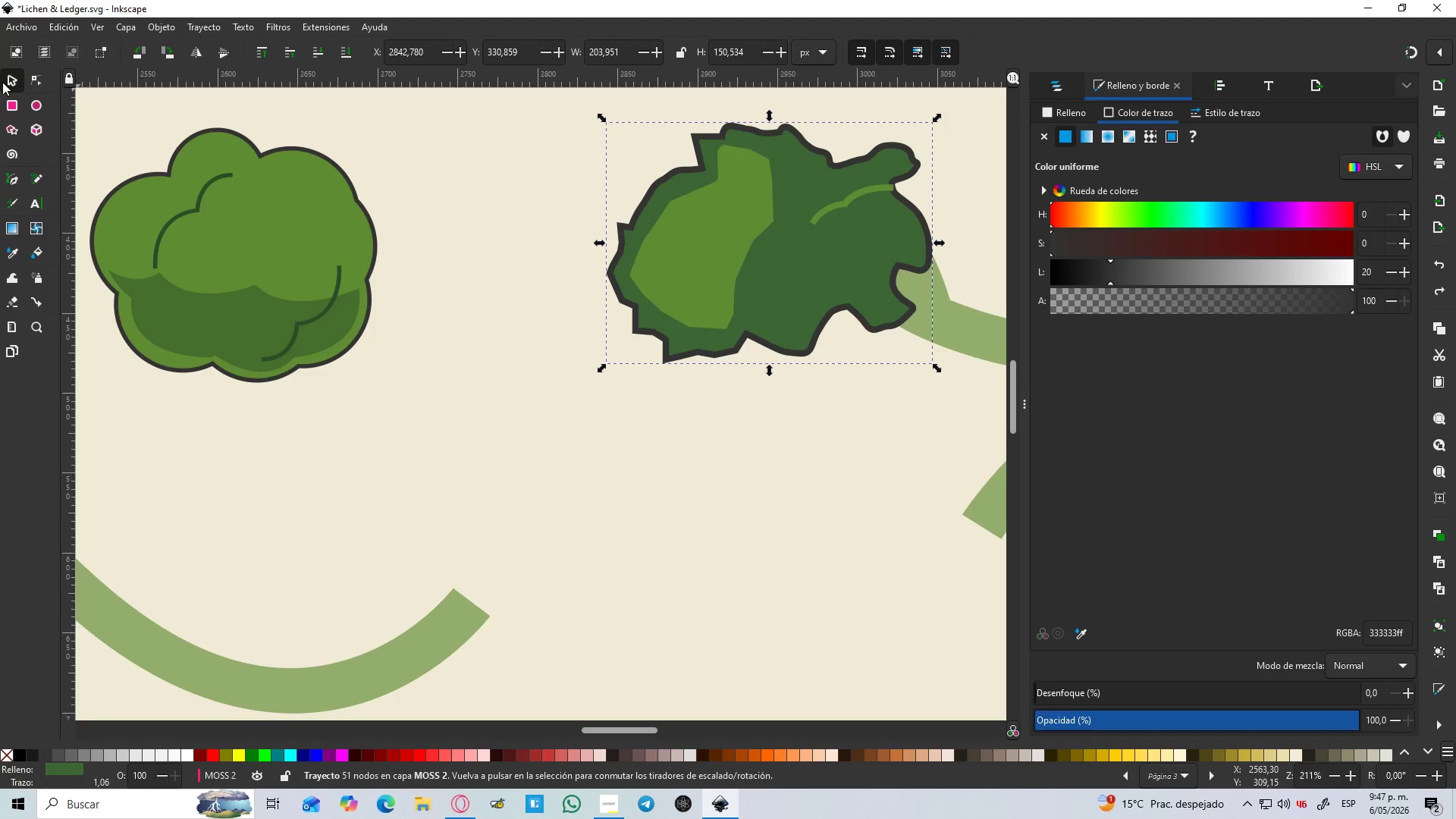 
left_click([4, 82])
 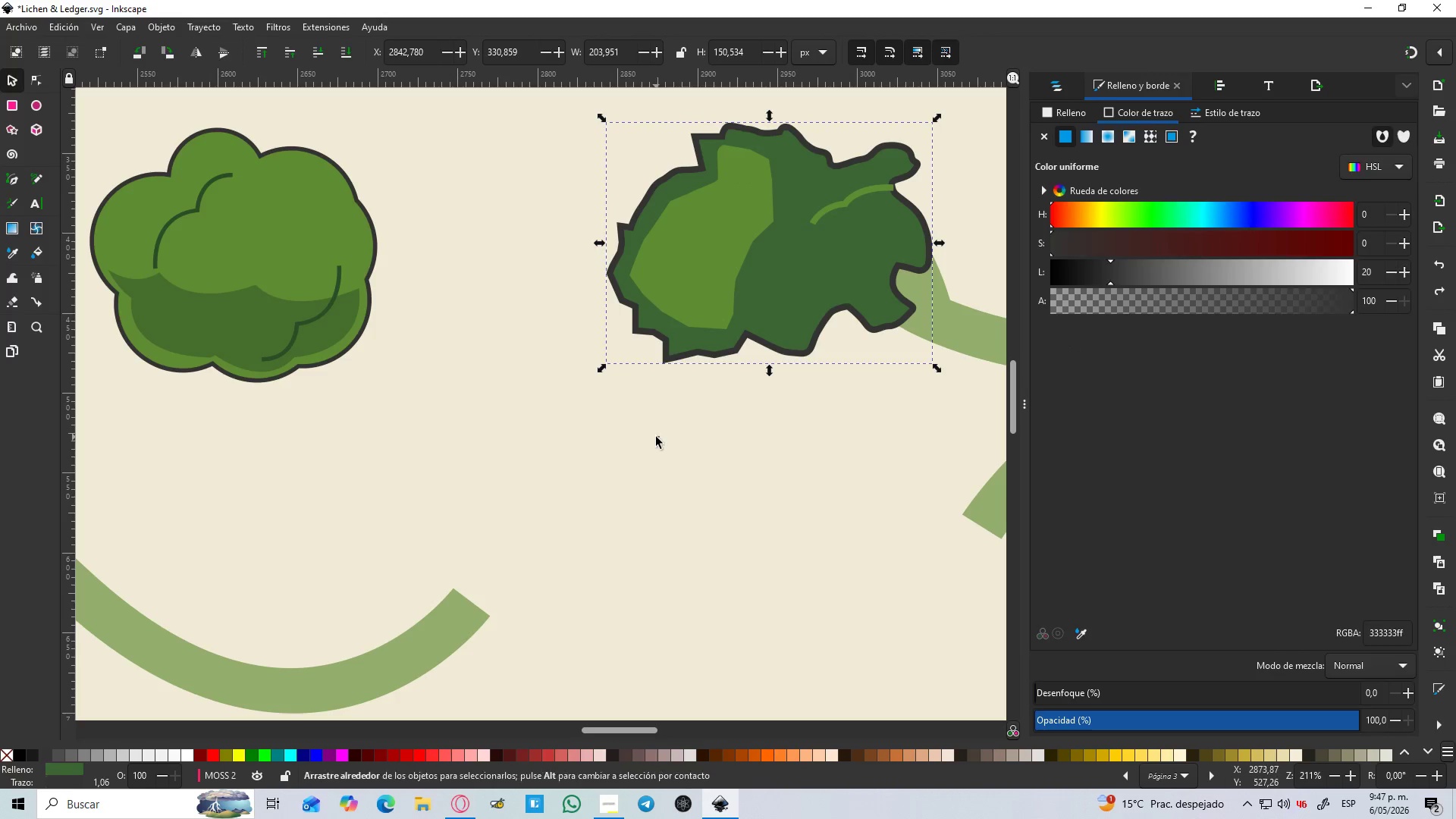 
hold_key(key=ControlLeft, duration=1.16)
scroll: coordinate [664, 422], scroll_direction: down, amount: 1.0
 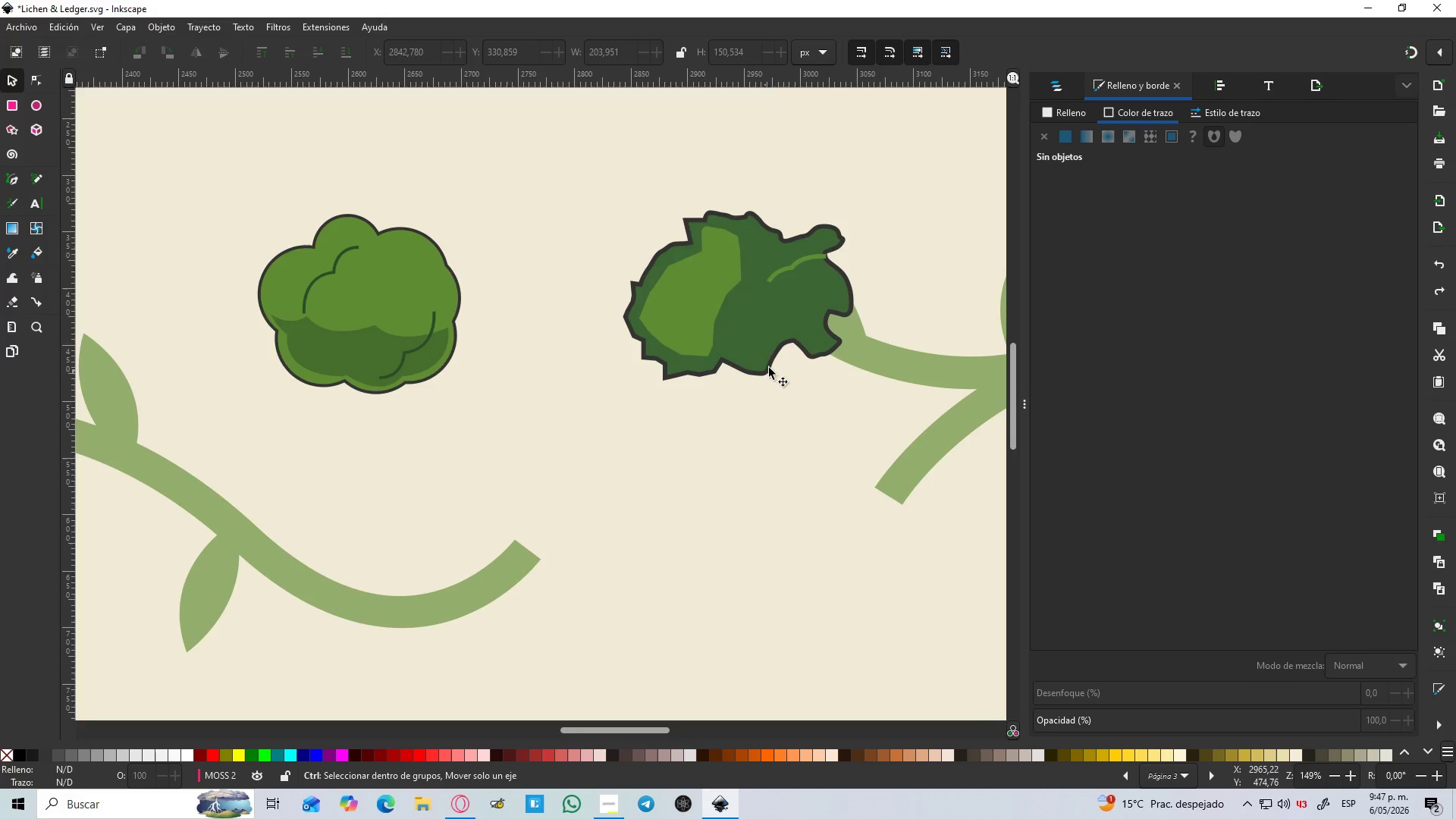 
scroll: coordinate [777, 360], scroll_direction: up, amount: 1.0
 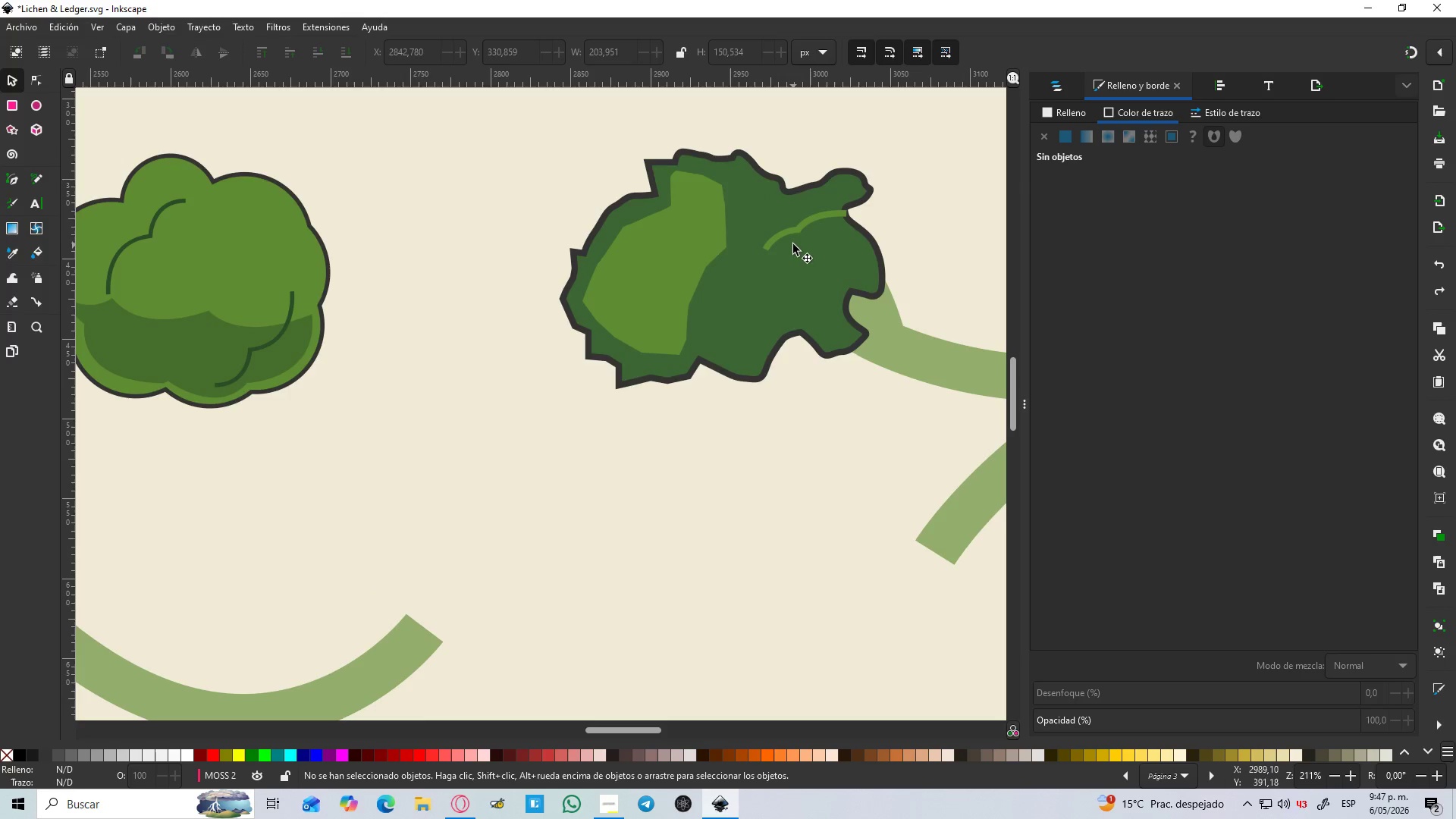 
left_click([793, 232])
 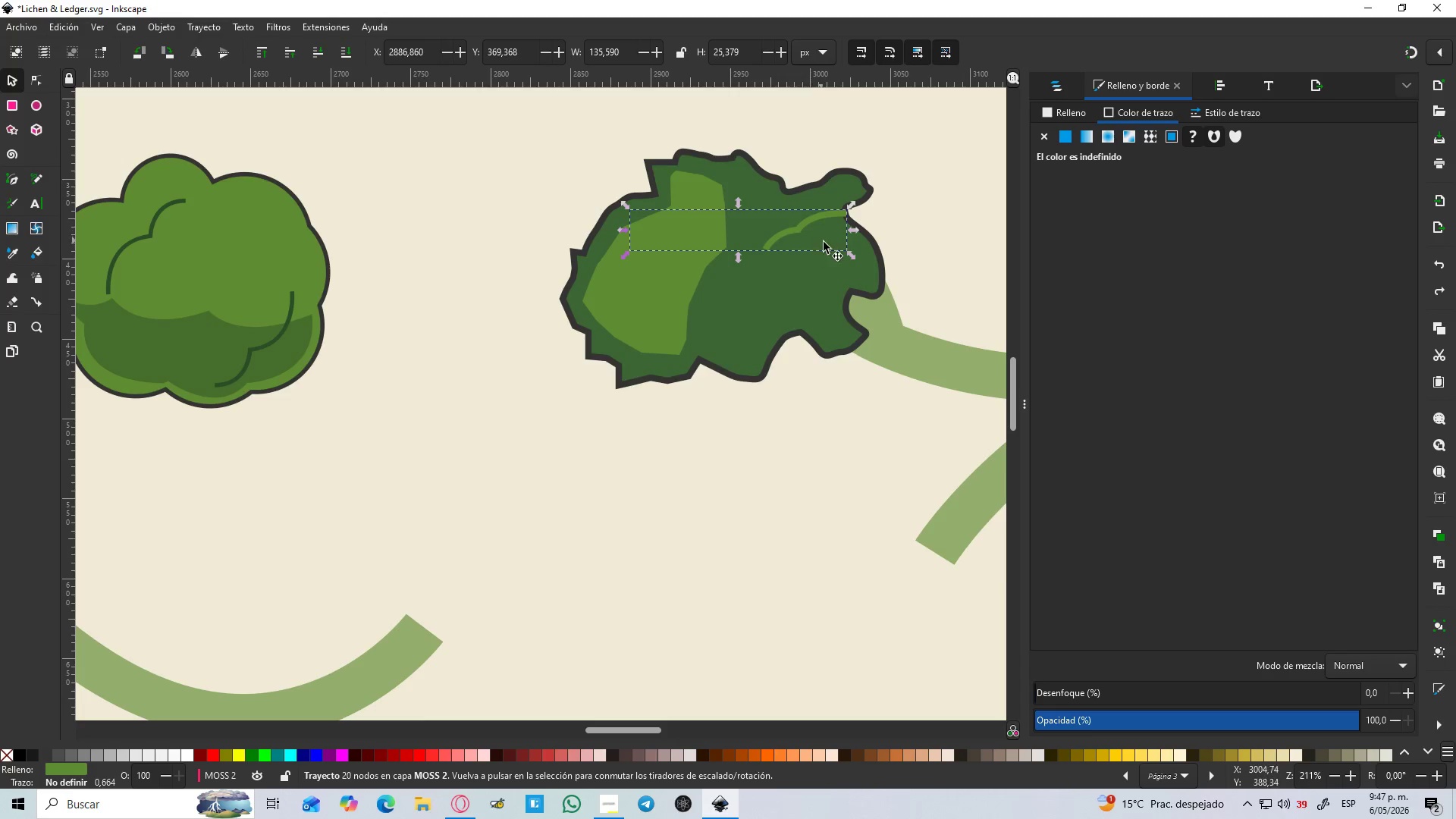 
key(D)
 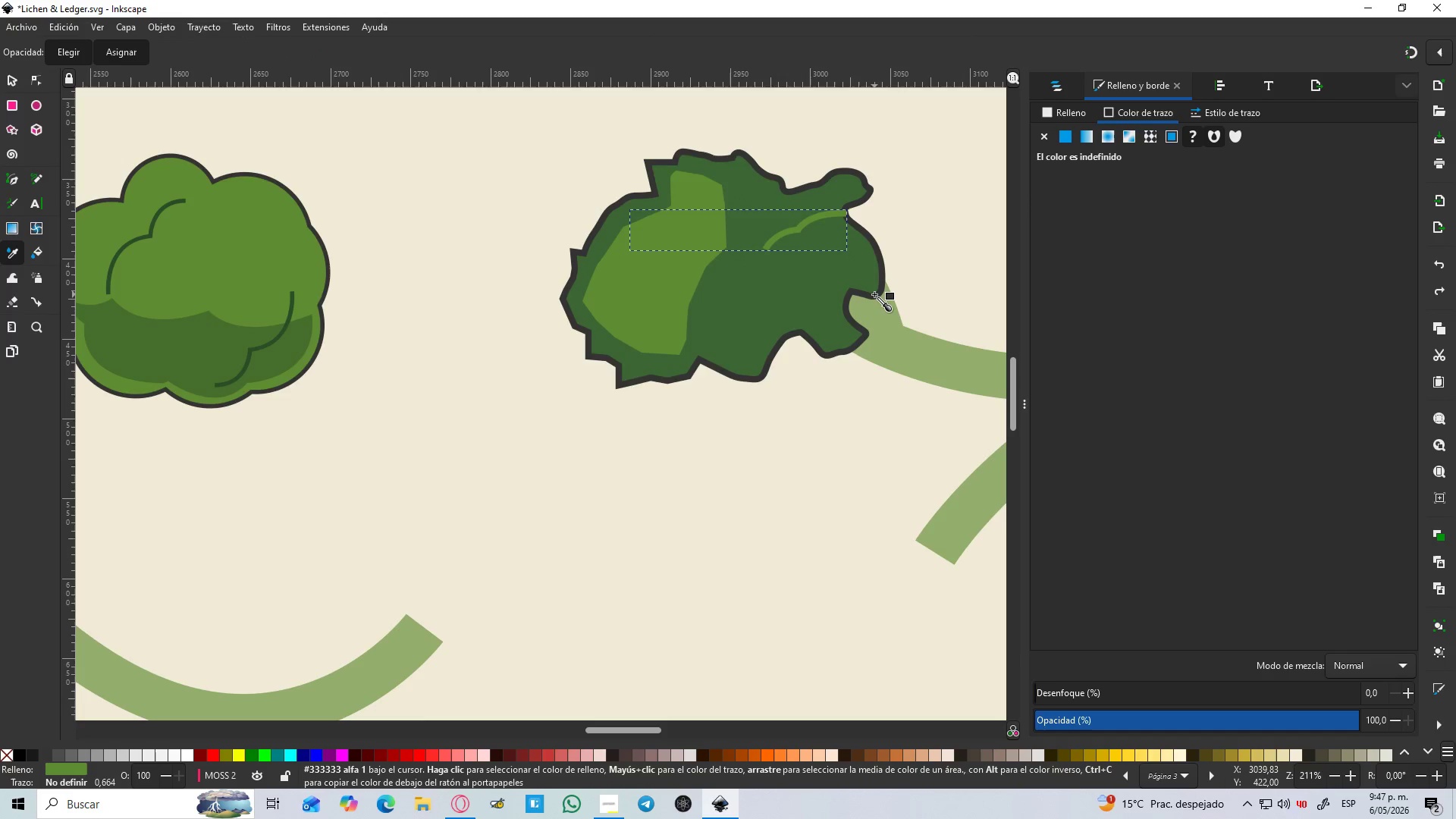 
left_click([875, 294])
 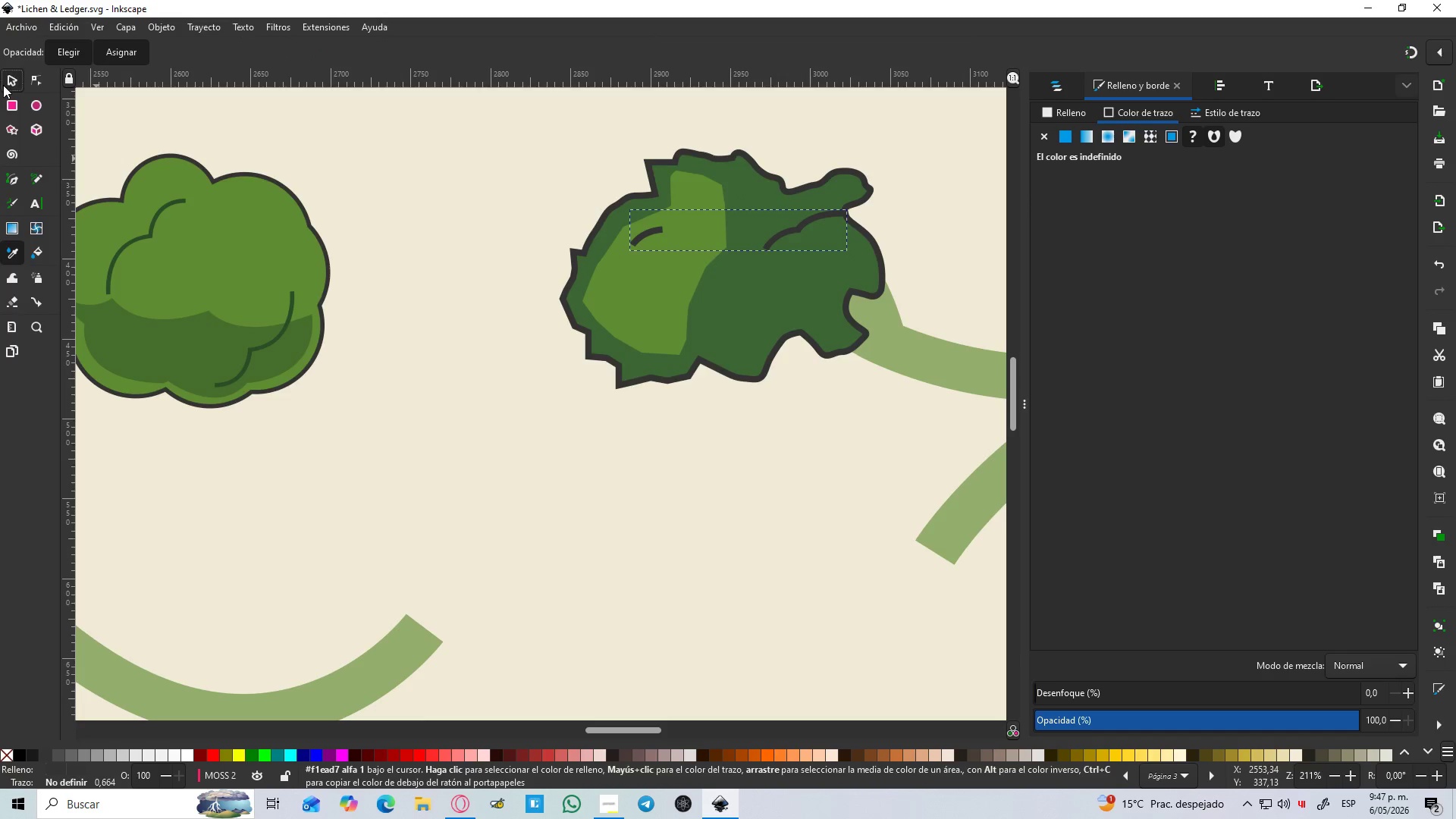 
double_click([413, 386])
 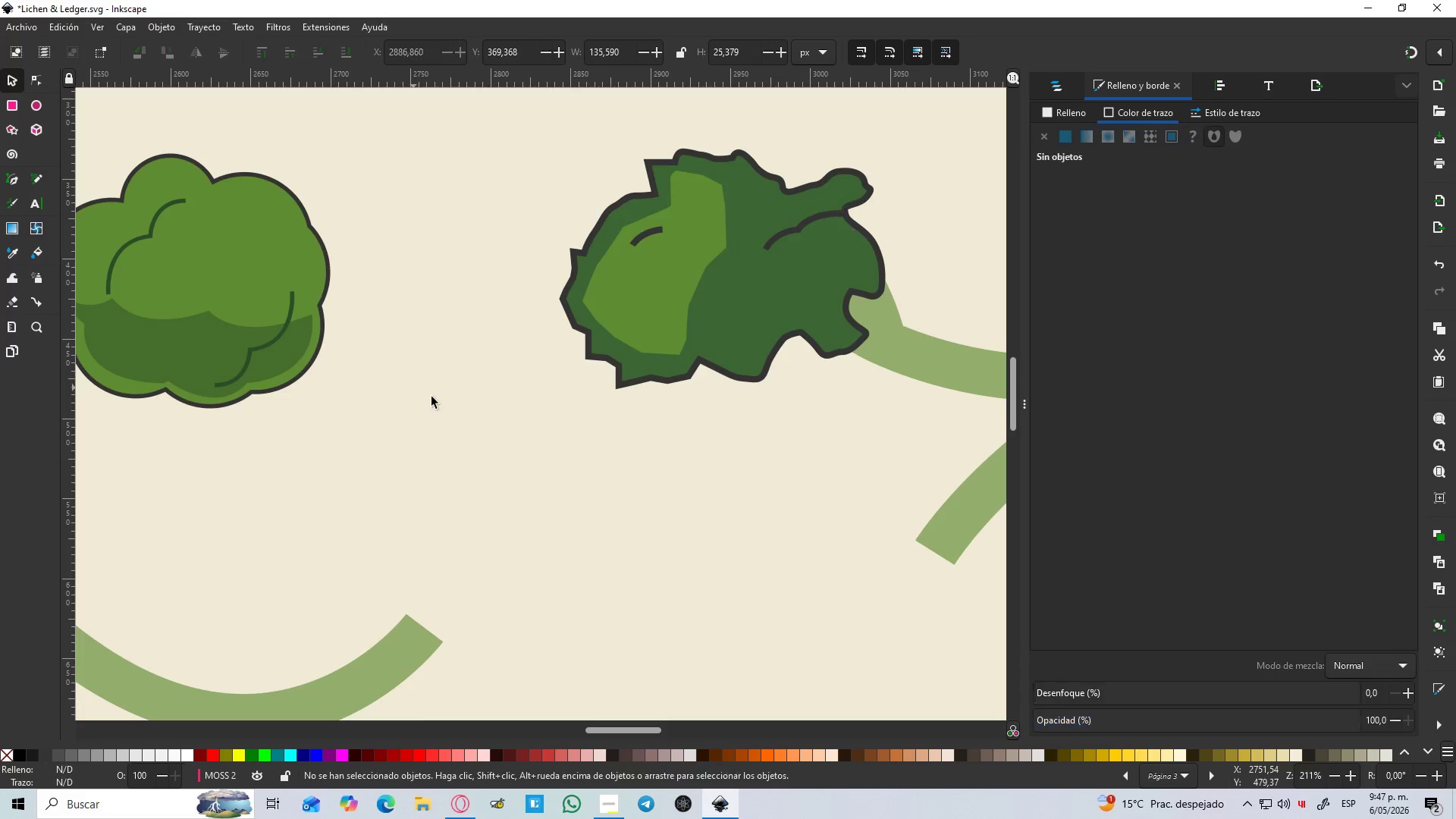 
hold_key(key=ControlLeft, duration=1.5)
scroll: coordinate [435, 398], scroll_direction: down, amount: 3.0
 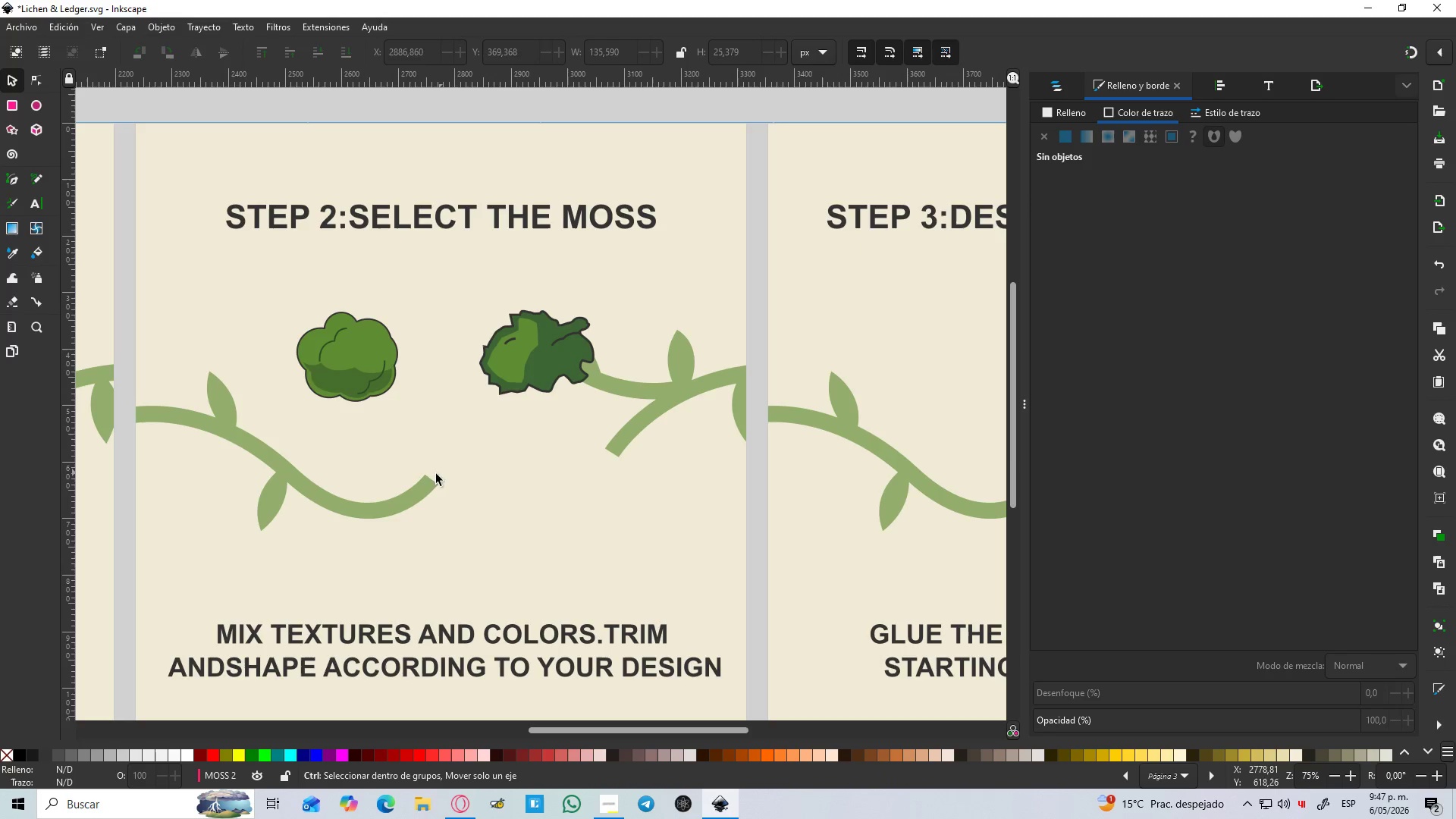 
hold_key(key=ControlLeft, duration=1.31)
 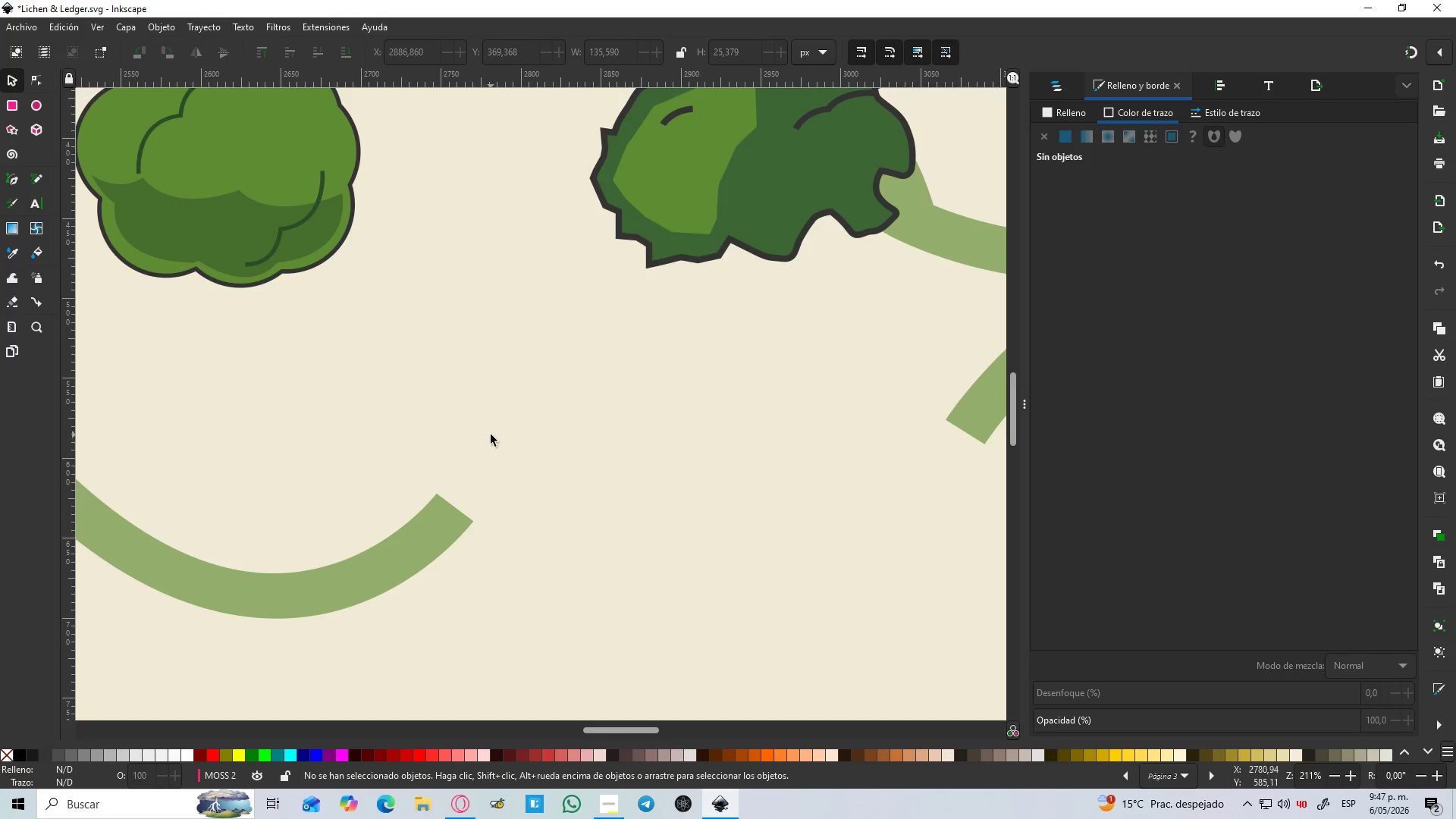 
scroll: coordinate [410, 441], scroll_direction: up, amount: 3.0
 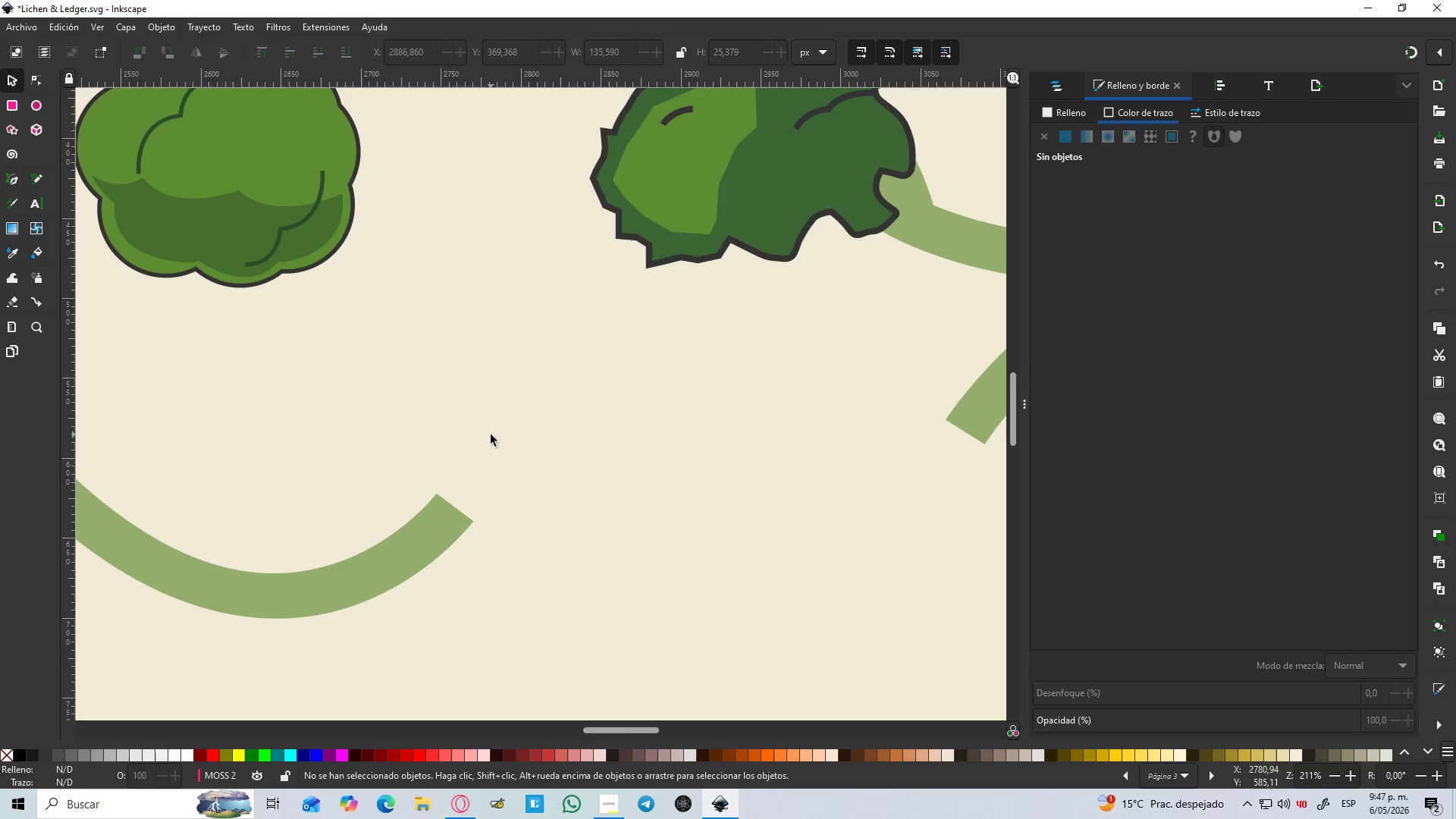 
key(B)
 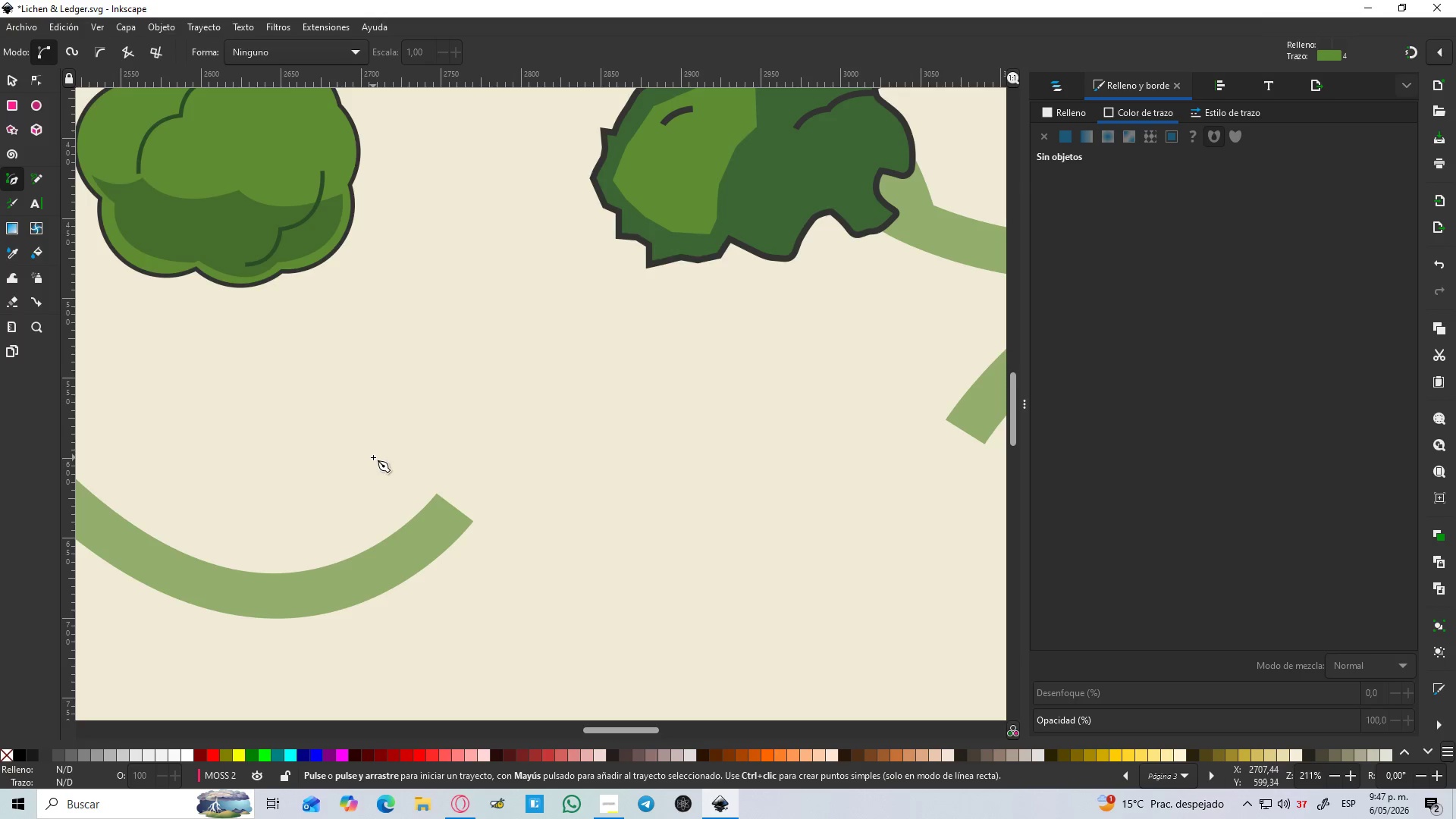 
wait(6.84)
 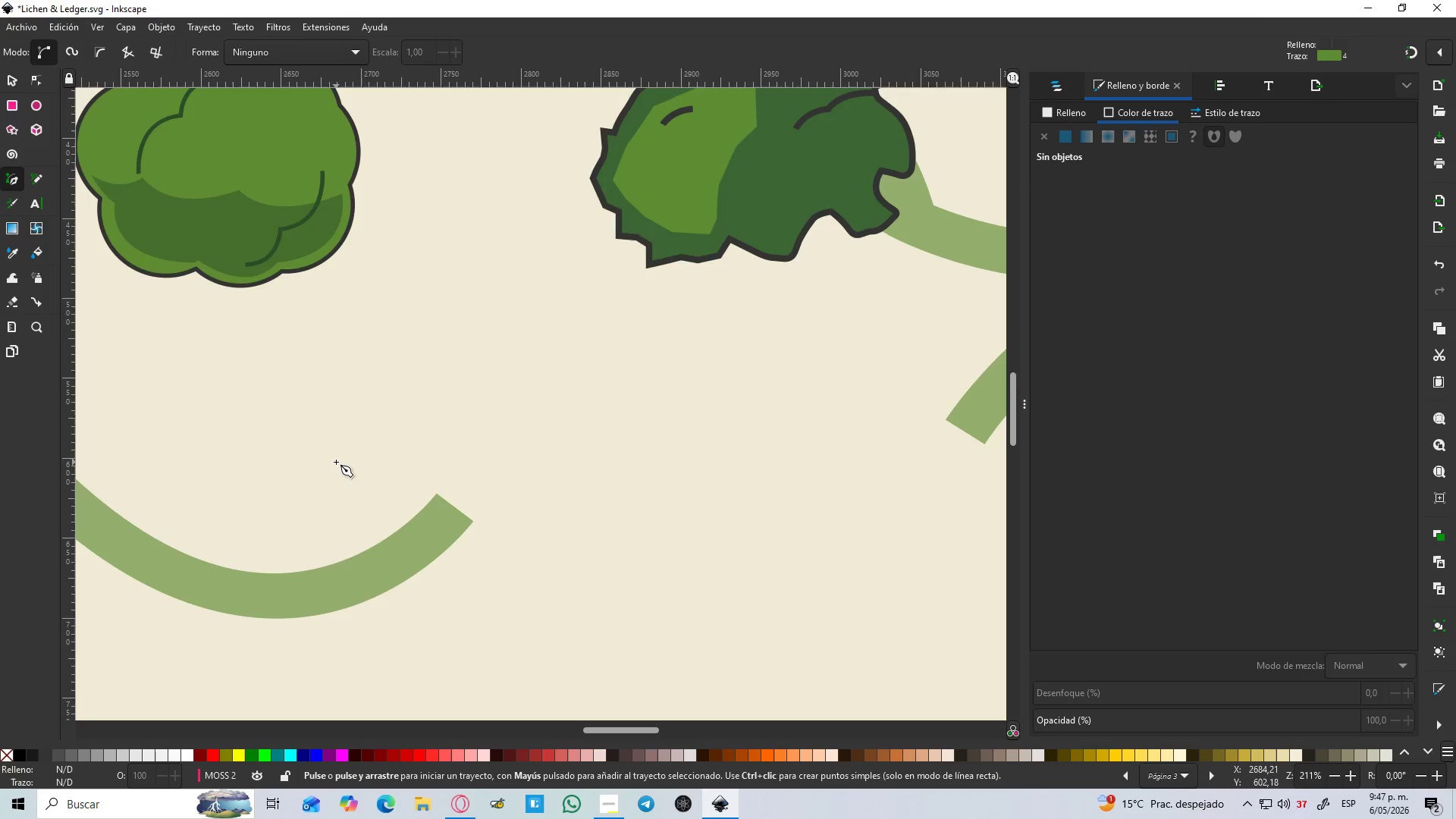 
left_click([35, 100])
 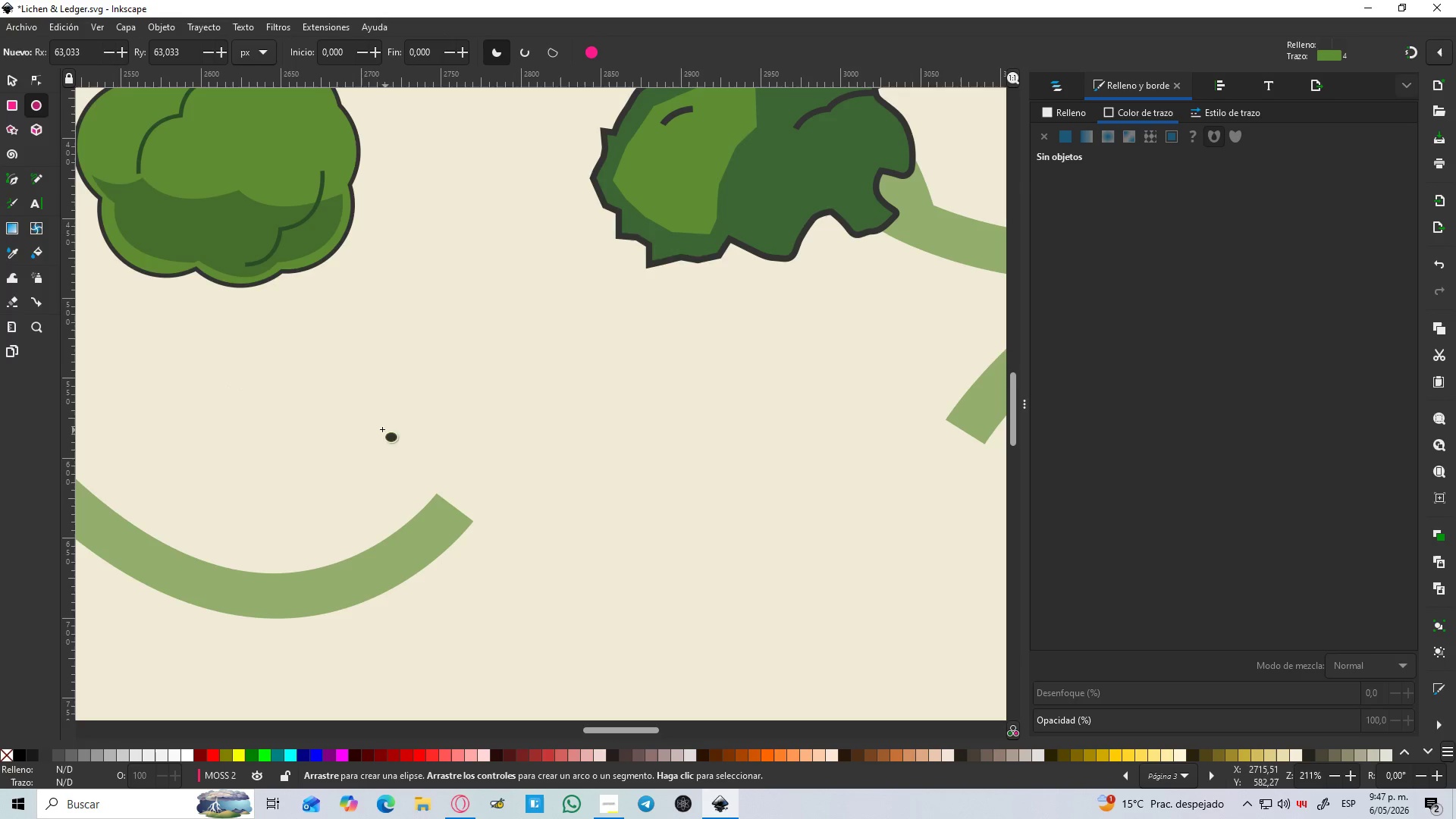 
left_click_drag(start_coordinate=[361, 420], to_coordinate=[704, 524])
 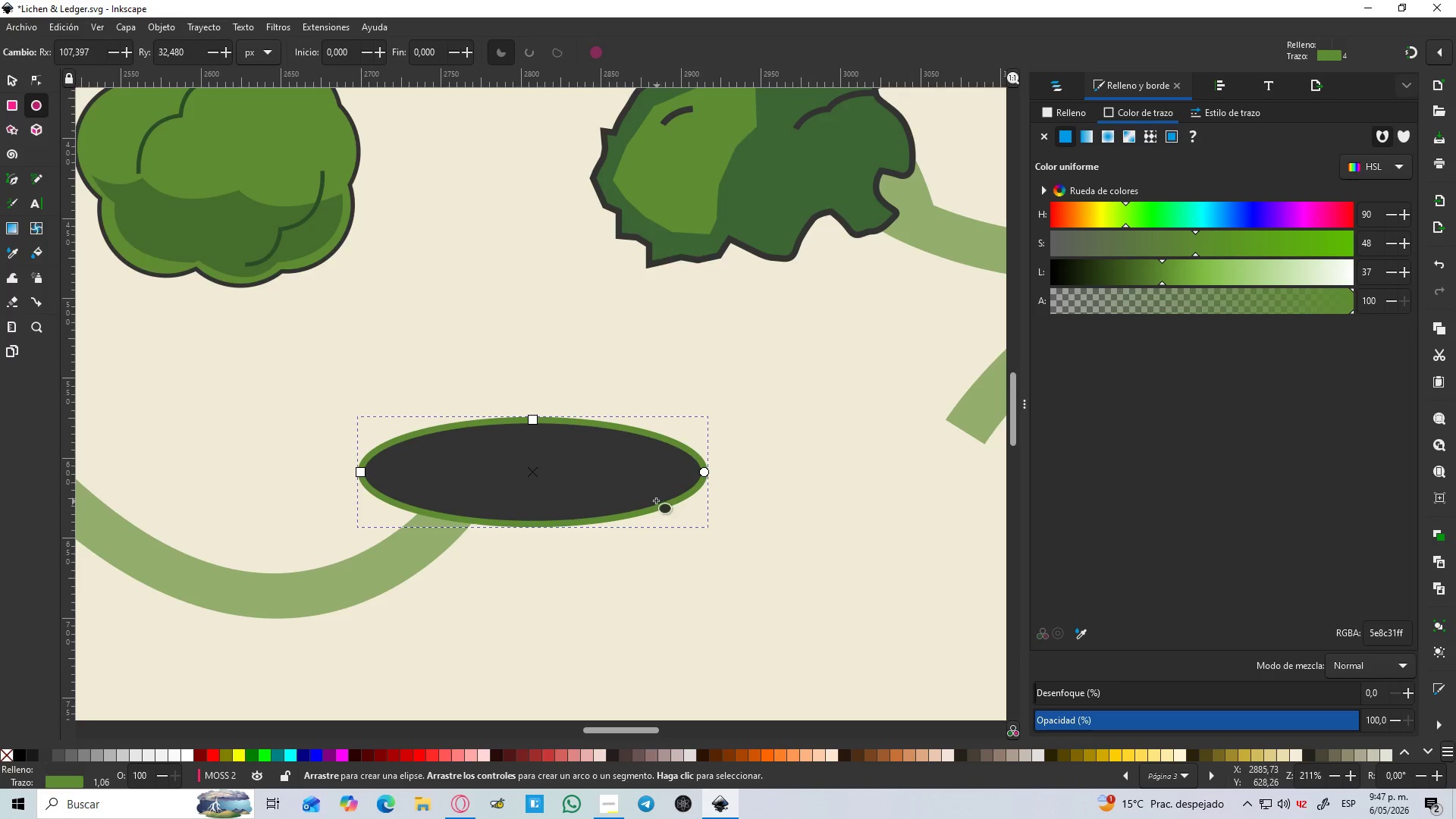 
left_click_drag(start_coordinate=[656, 500], to_coordinate=[701, 517])
 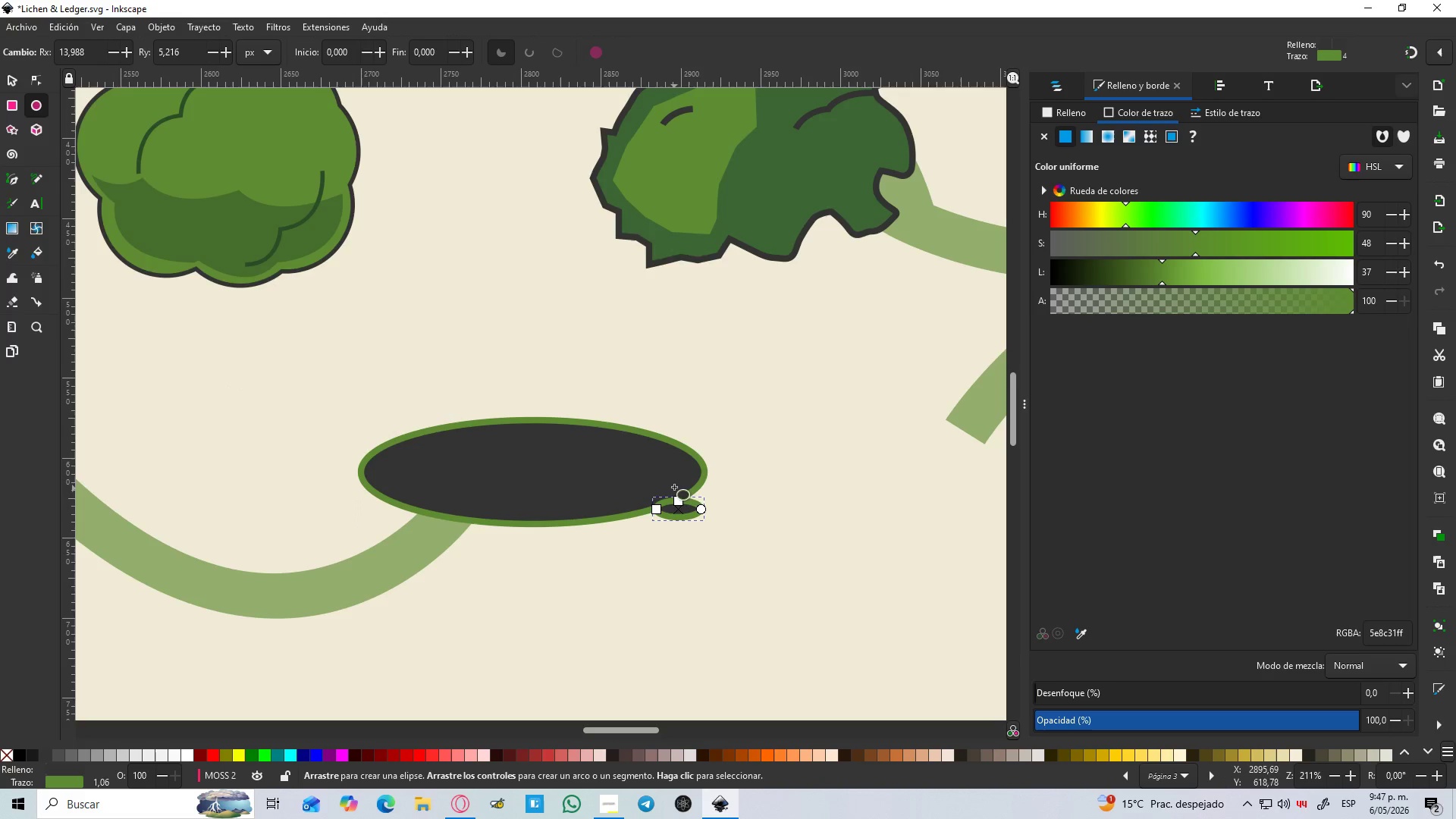 
left_click_drag(start_coordinate=[673, 485], to_coordinate=[720, 488])
 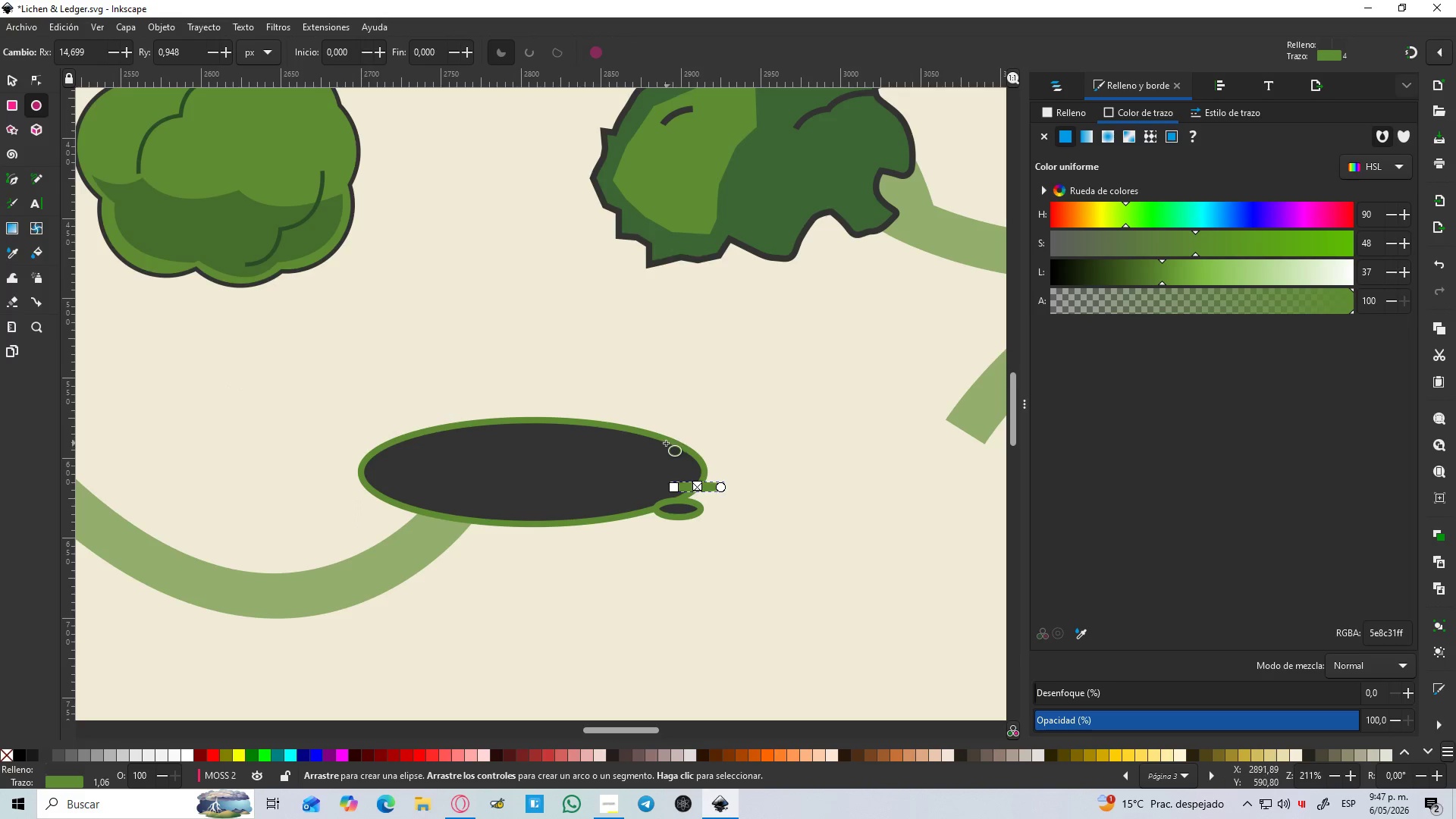 
left_click_drag(start_coordinate=[665, 442], to_coordinate=[722, 472])
 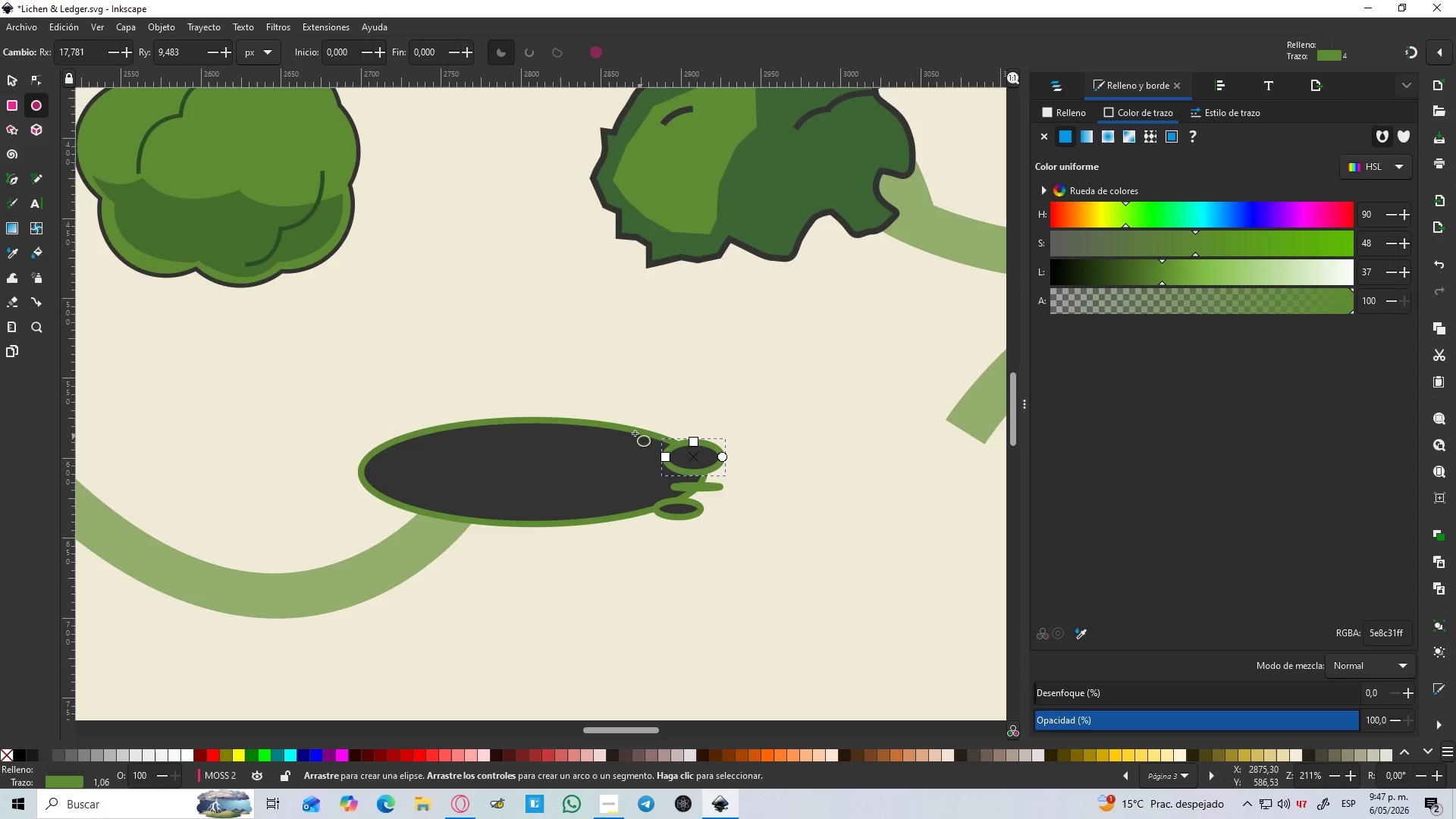 
left_click_drag(start_coordinate=[631, 431], to_coordinate=[672, 435])
 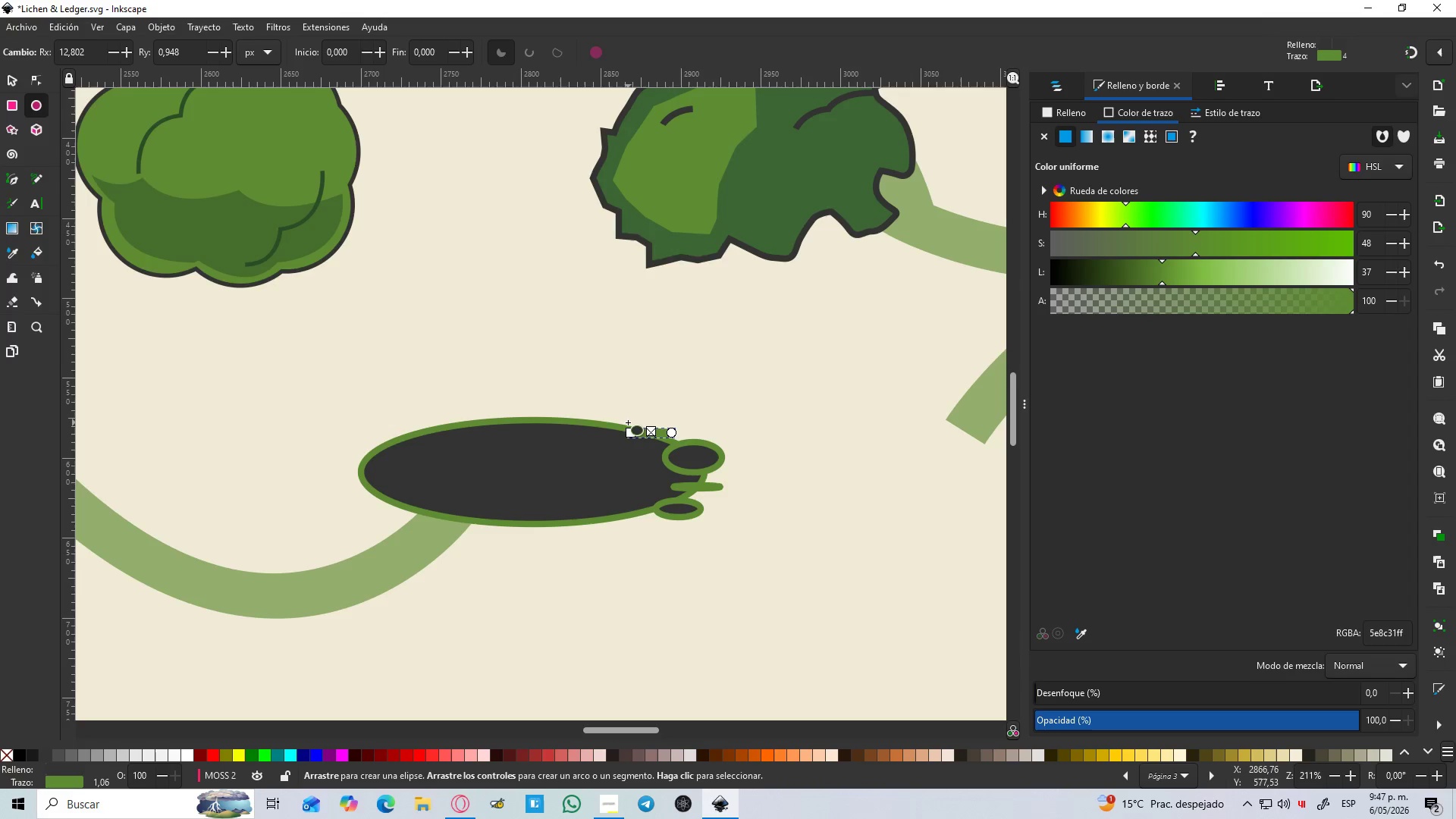 
left_click_drag(start_coordinate=[623, 423], to_coordinate=[645, 397])
 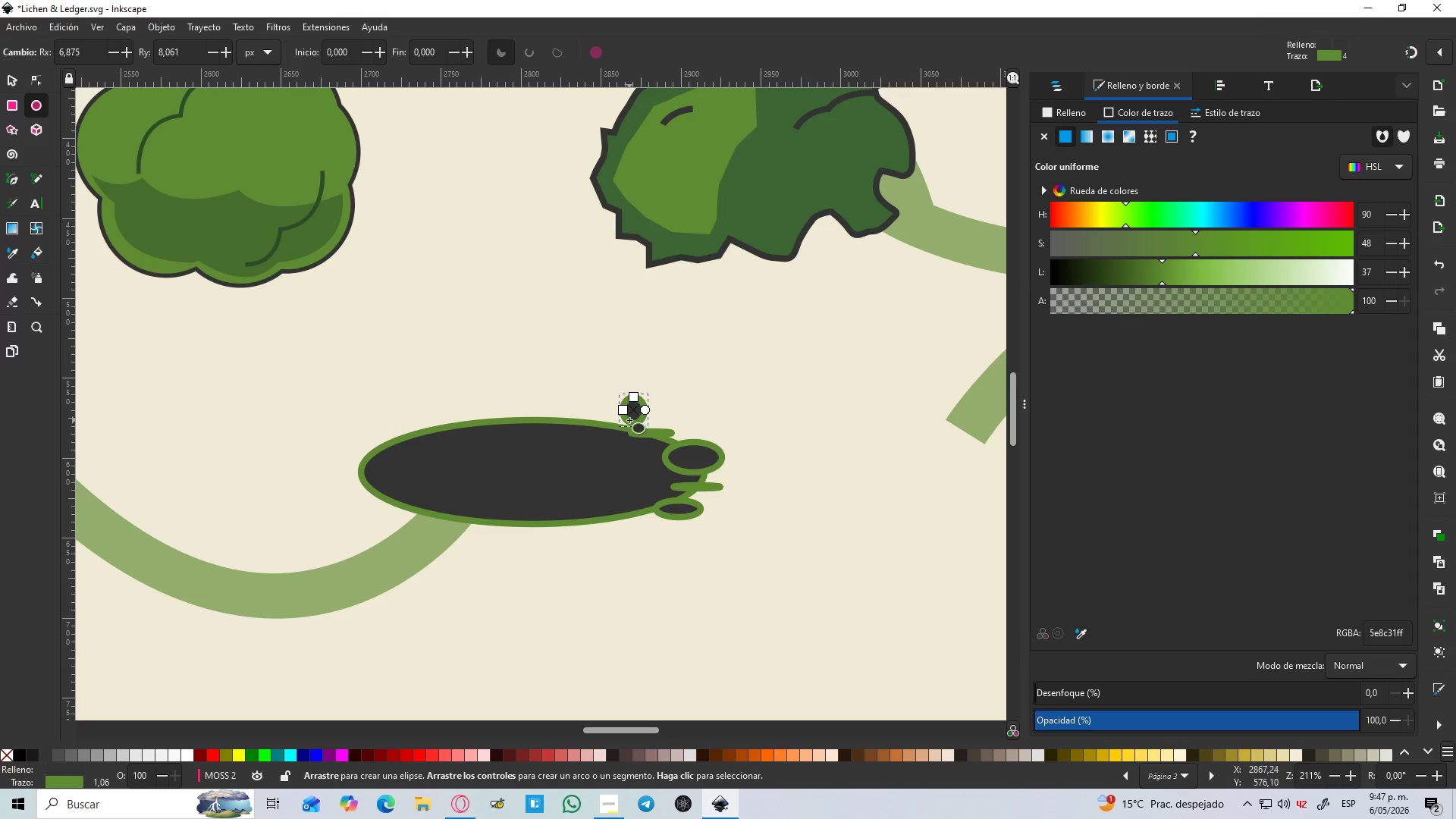 
key(S)
 